 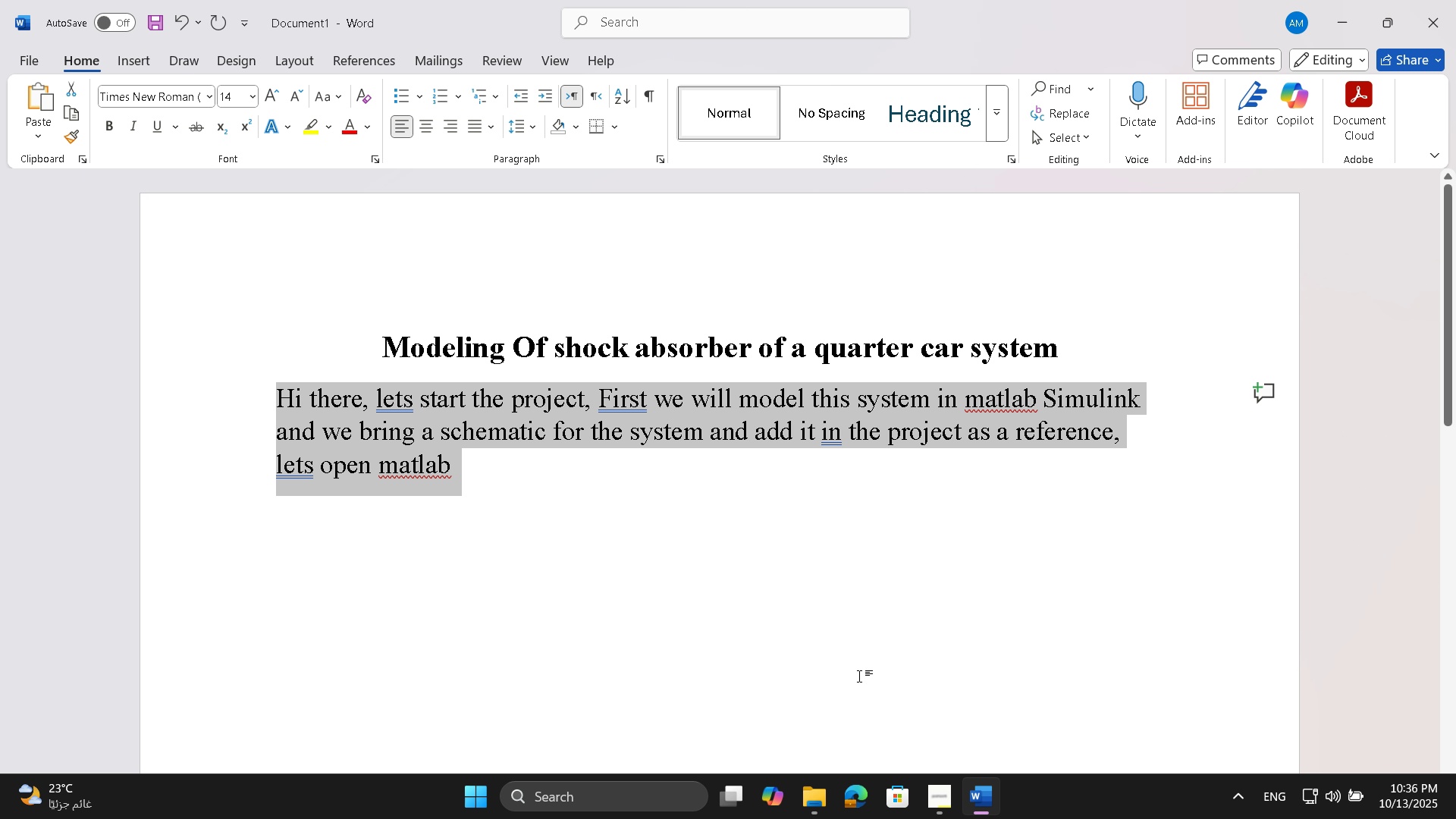 
left_click([460, 495])
 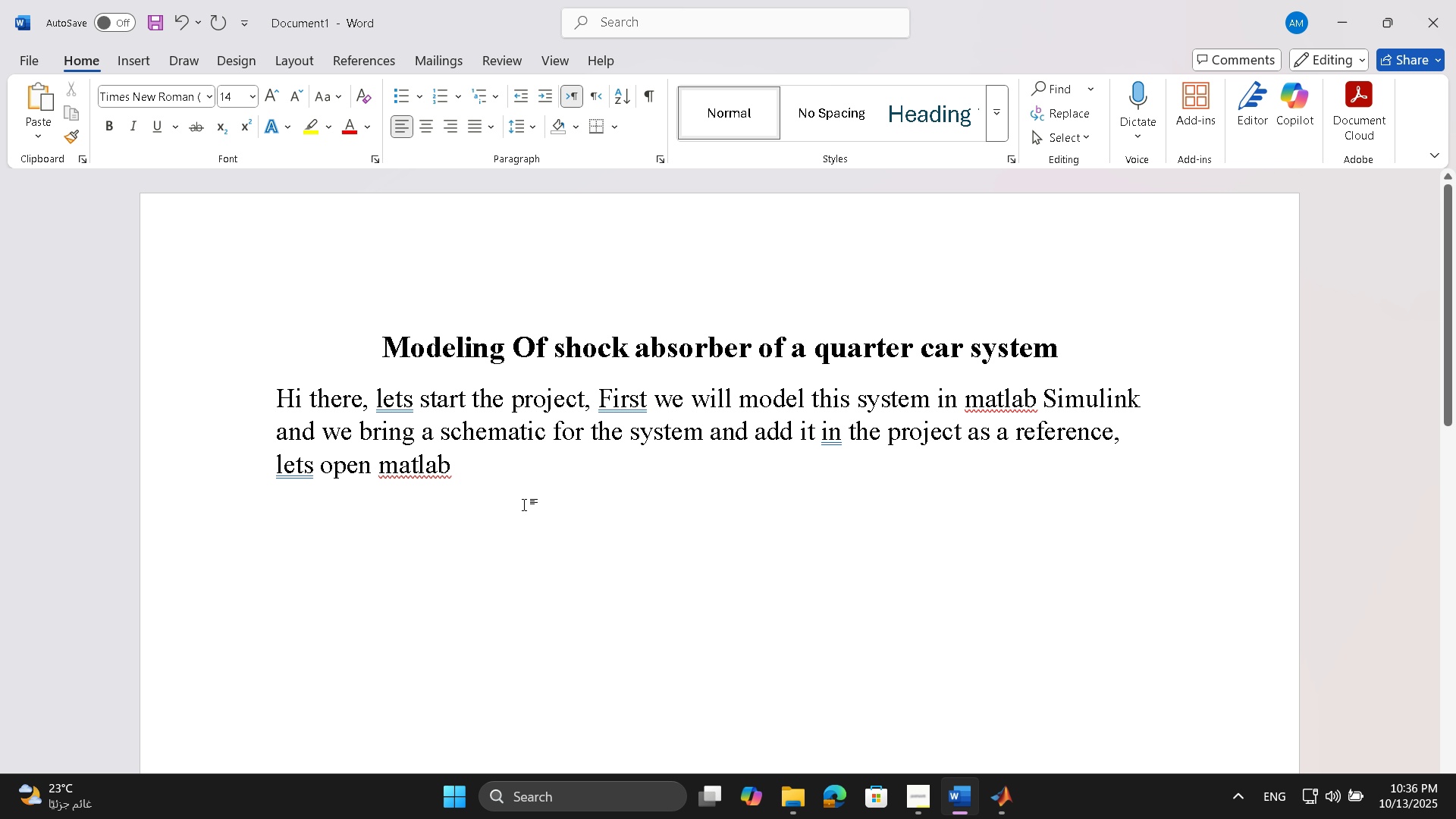 
left_click([1002, 795])
 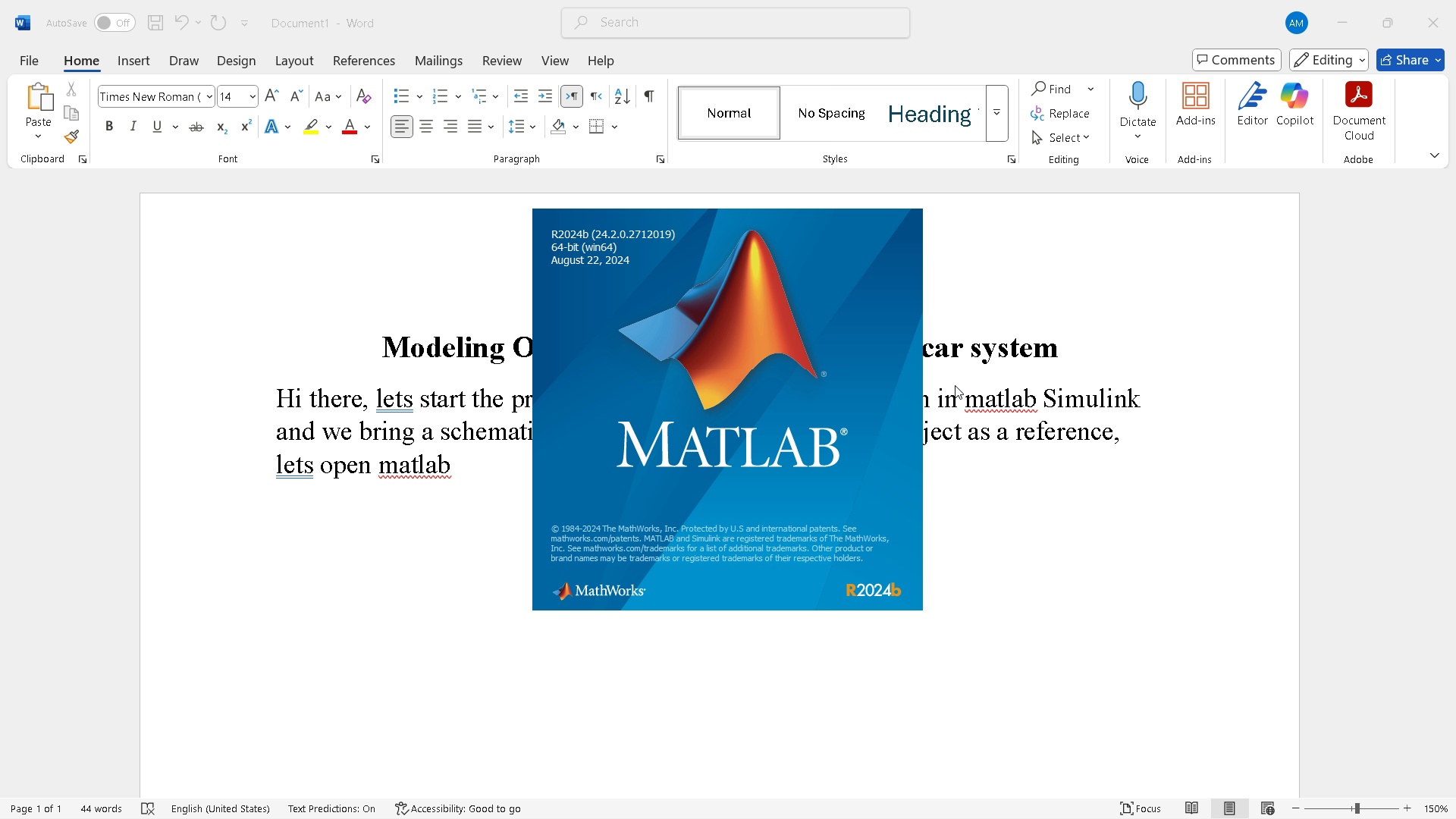 
wait(12.87)
 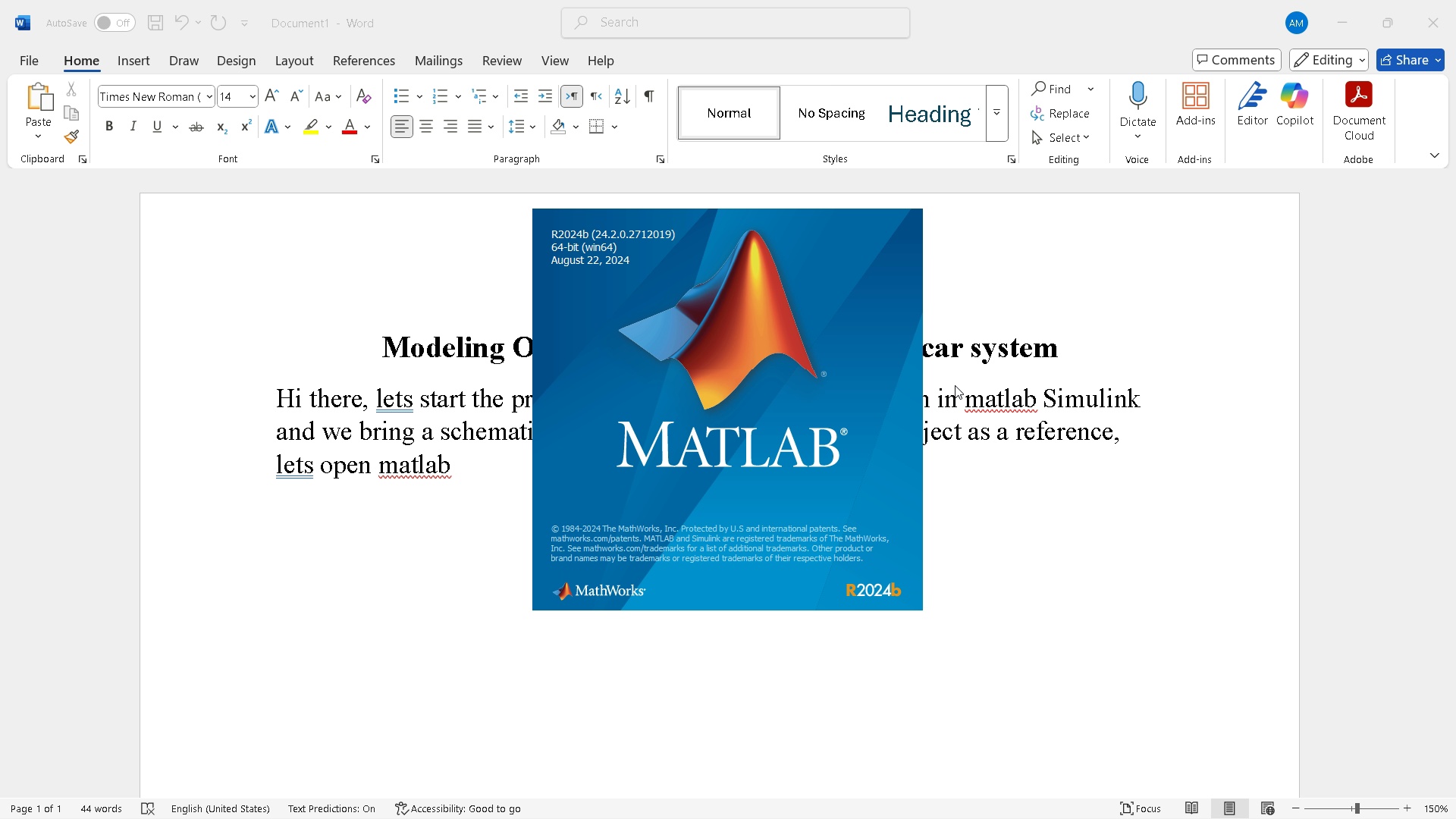 
right_click([406, 399])
 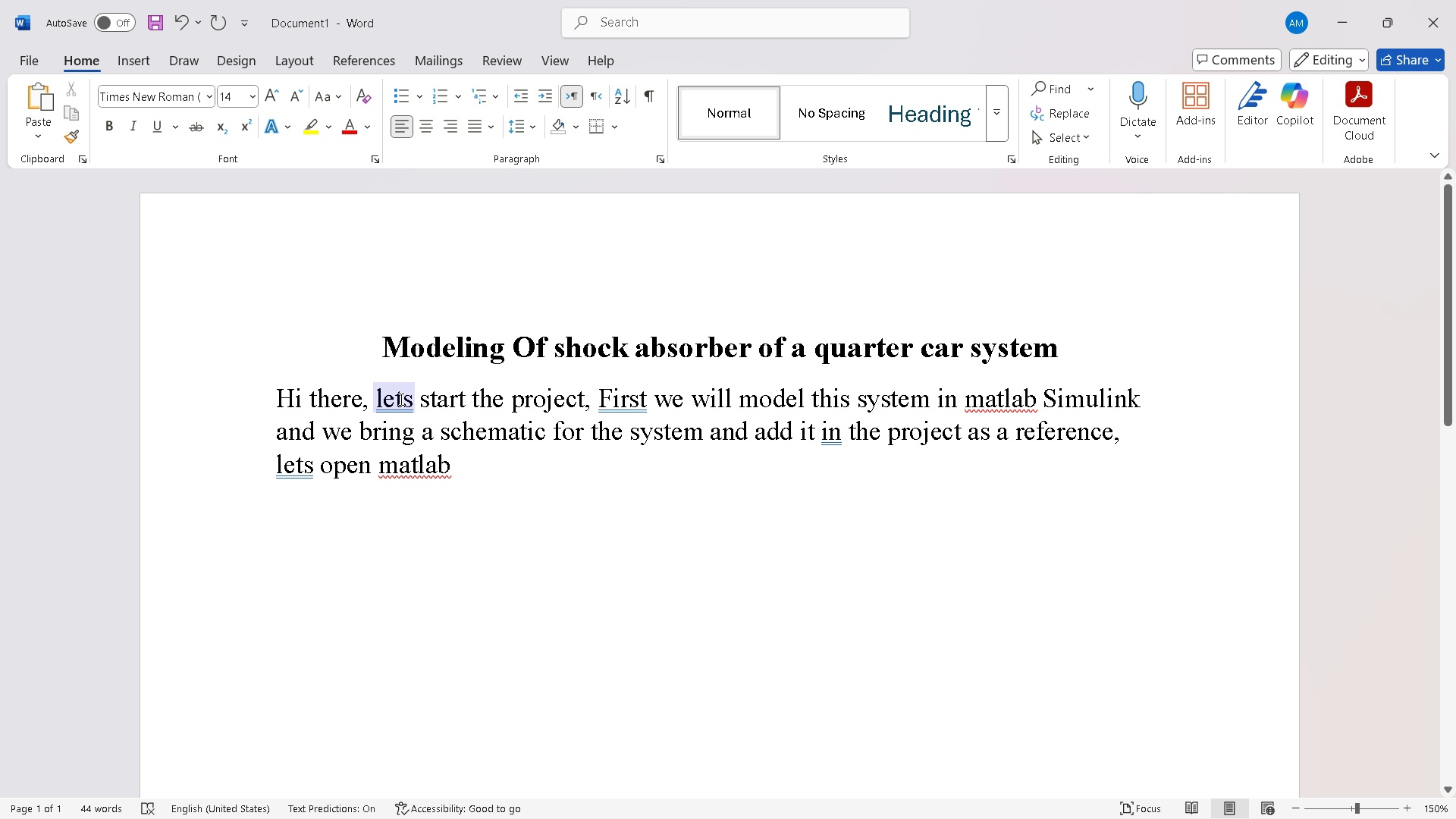 
right_click([400, 399])
 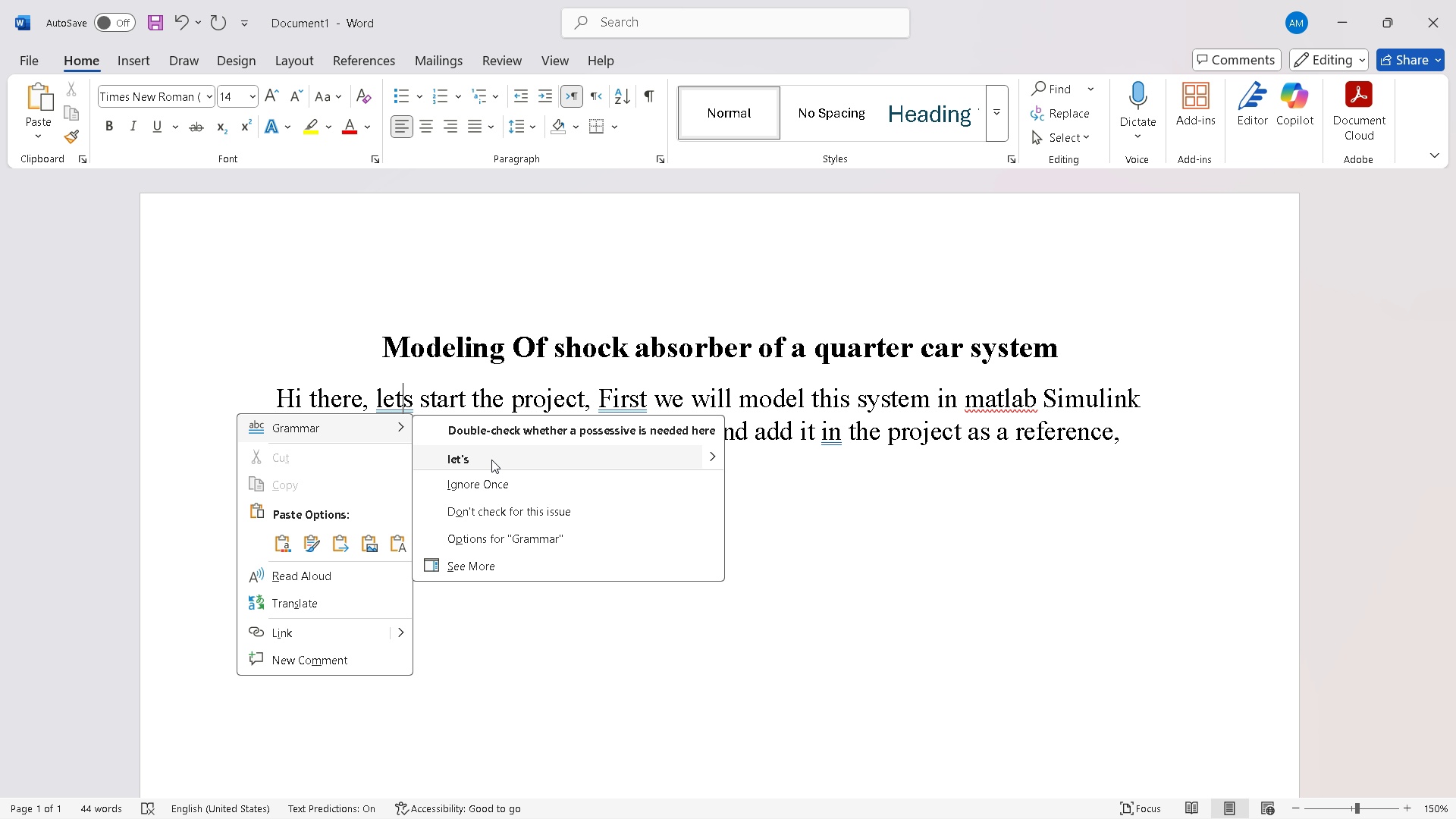 
left_click([491, 460])
 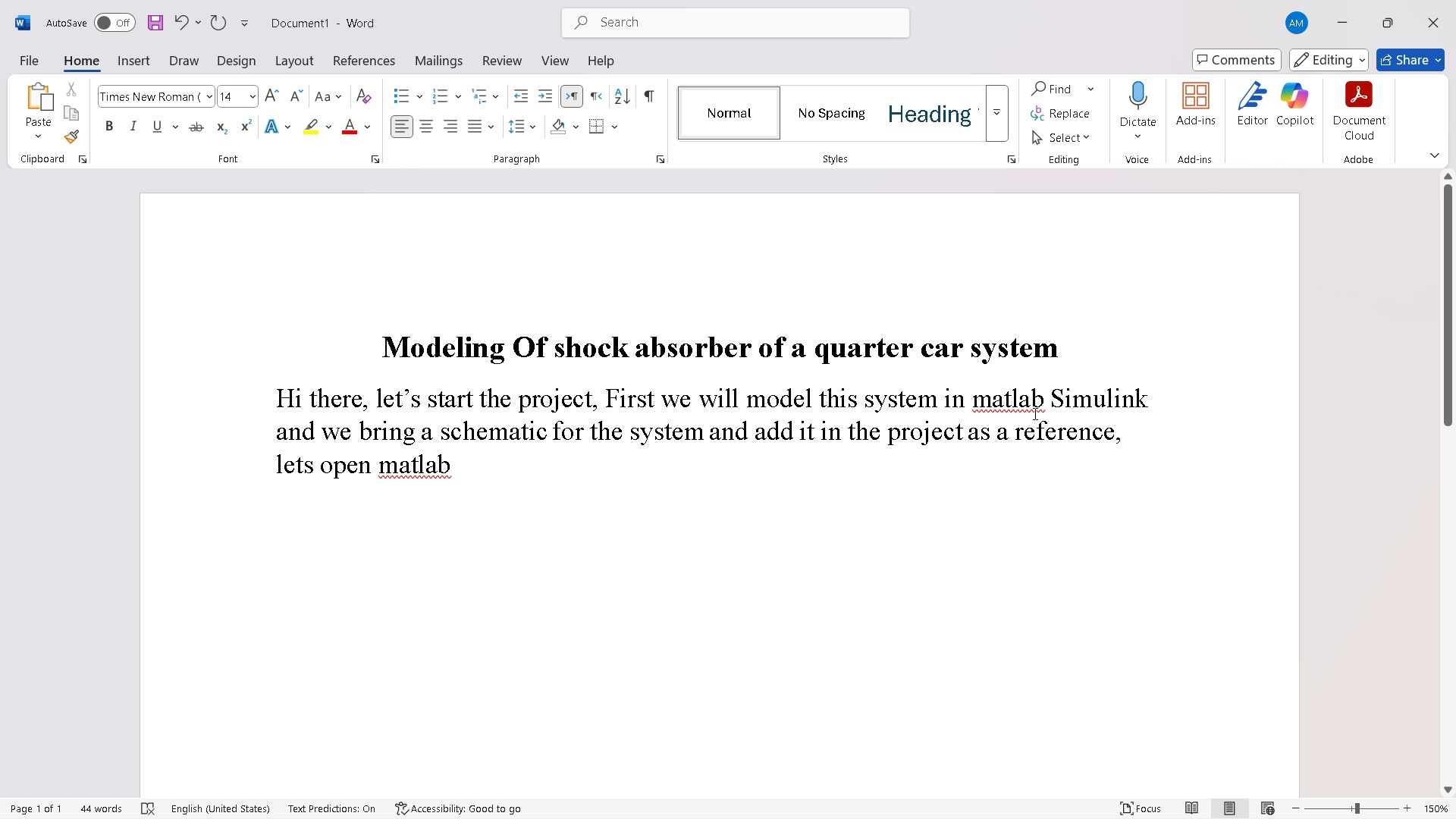 
right_click([1034, 410])
 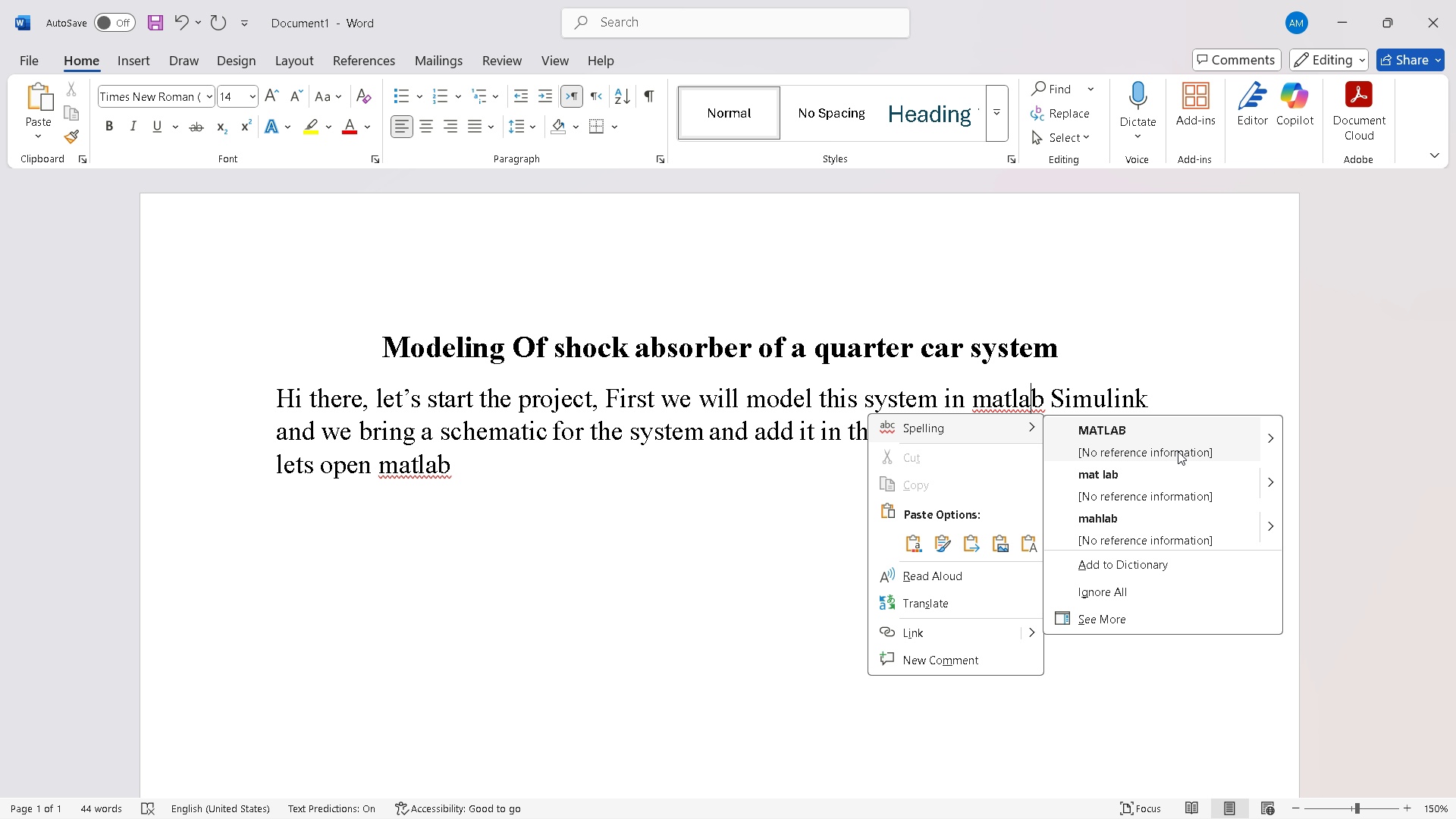 
left_click([1176, 448])
 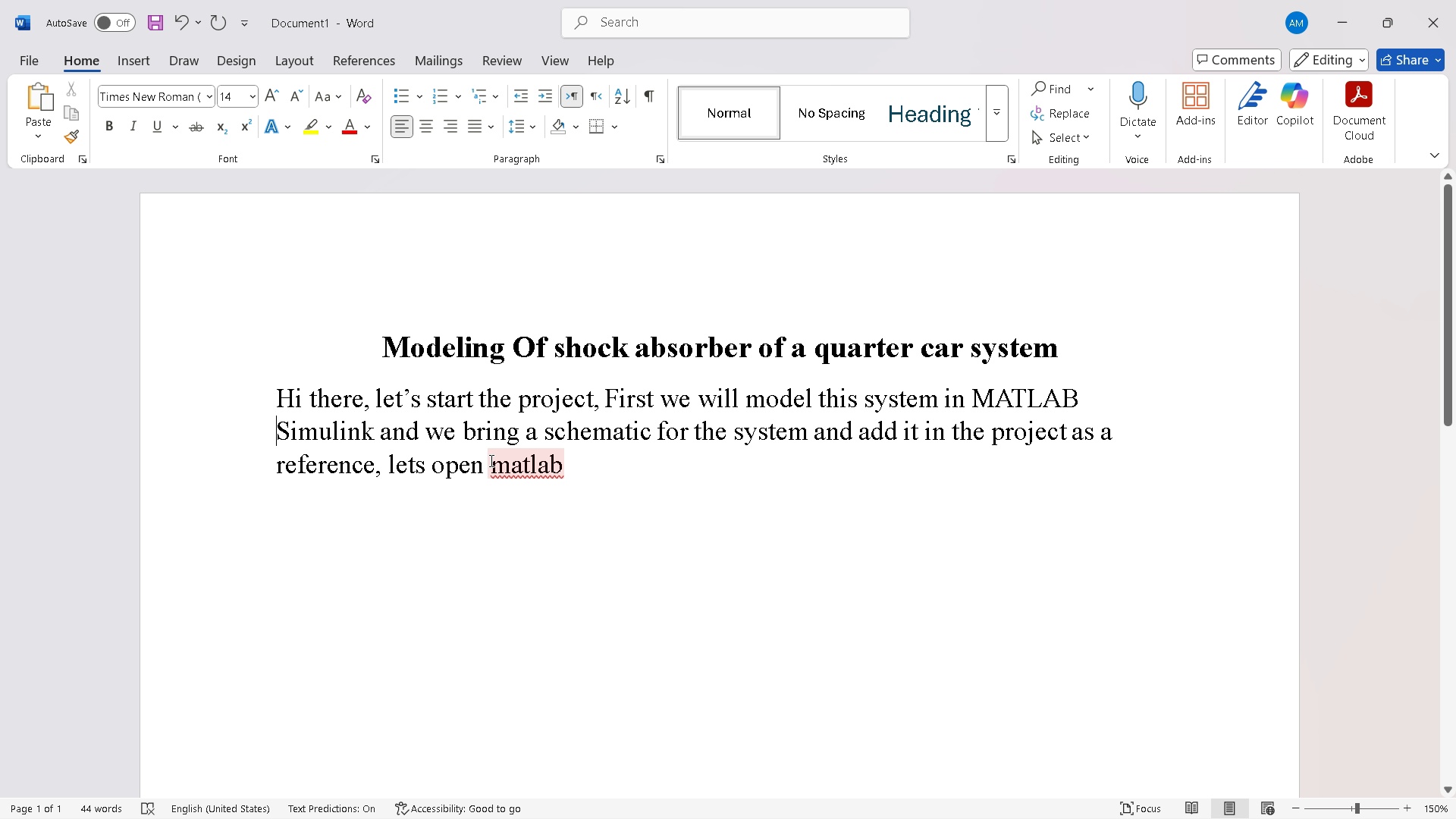 
right_click([500, 463])
 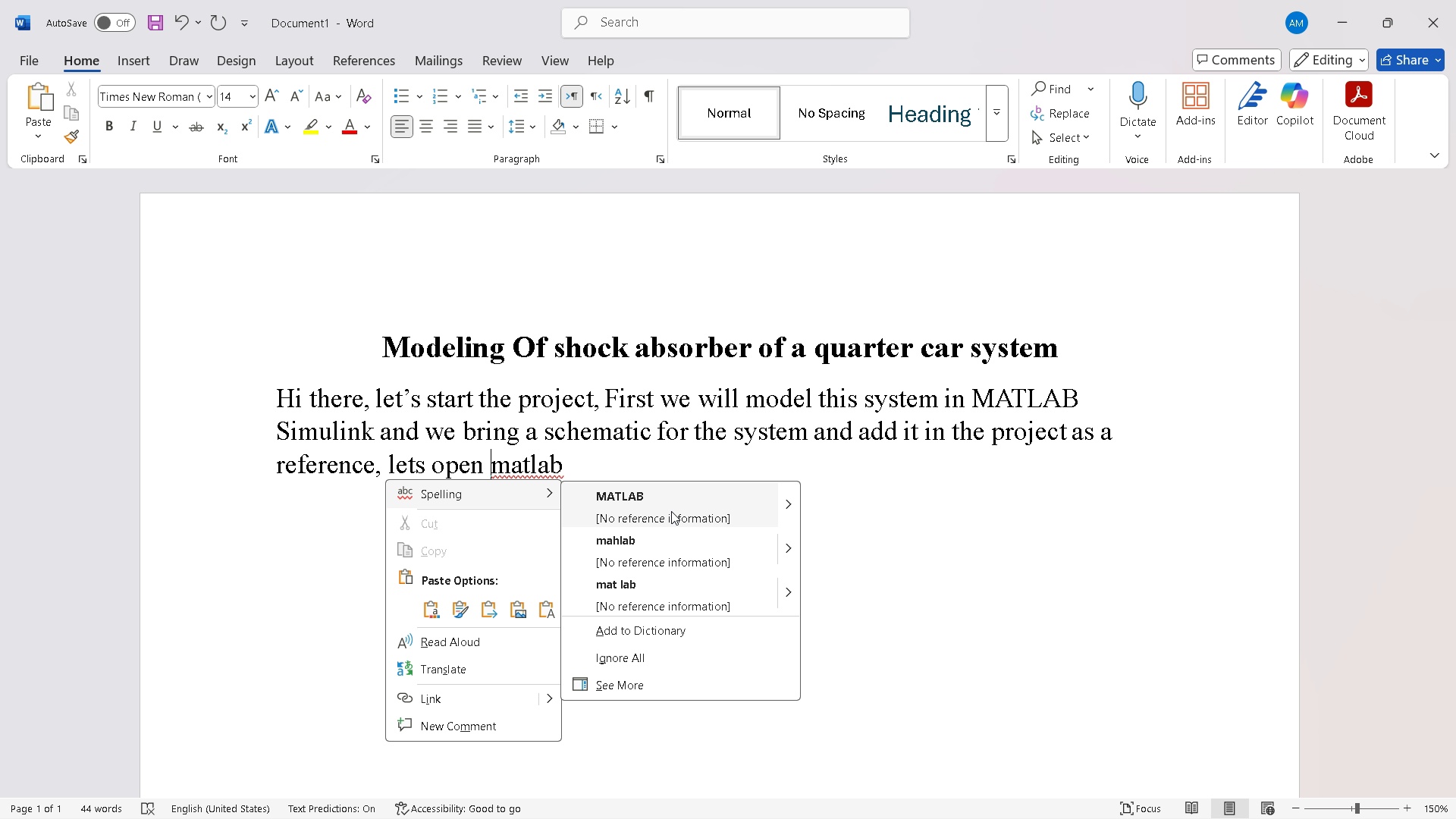 
left_click([671, 511])
 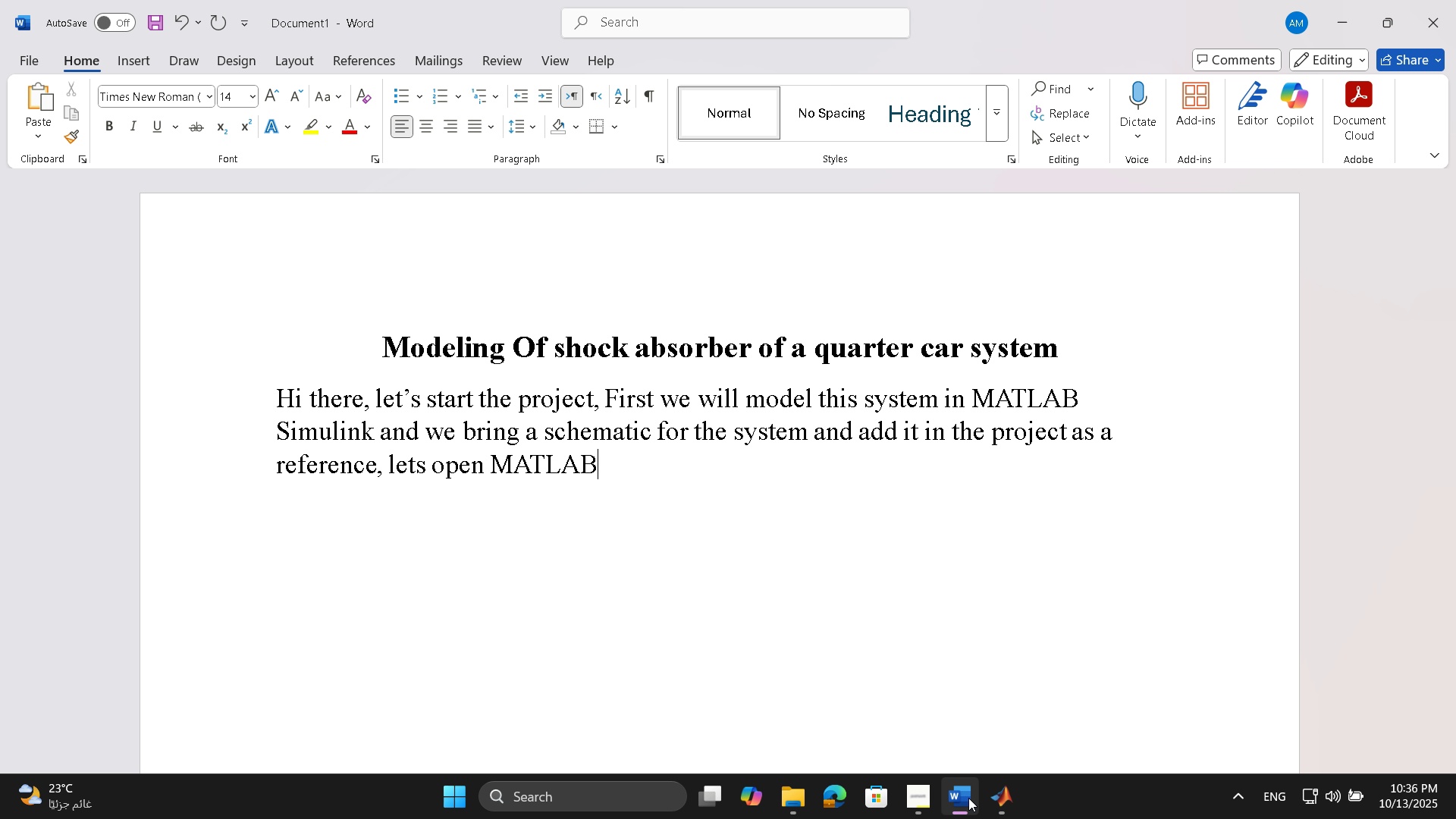 
left_click([999, 802])
 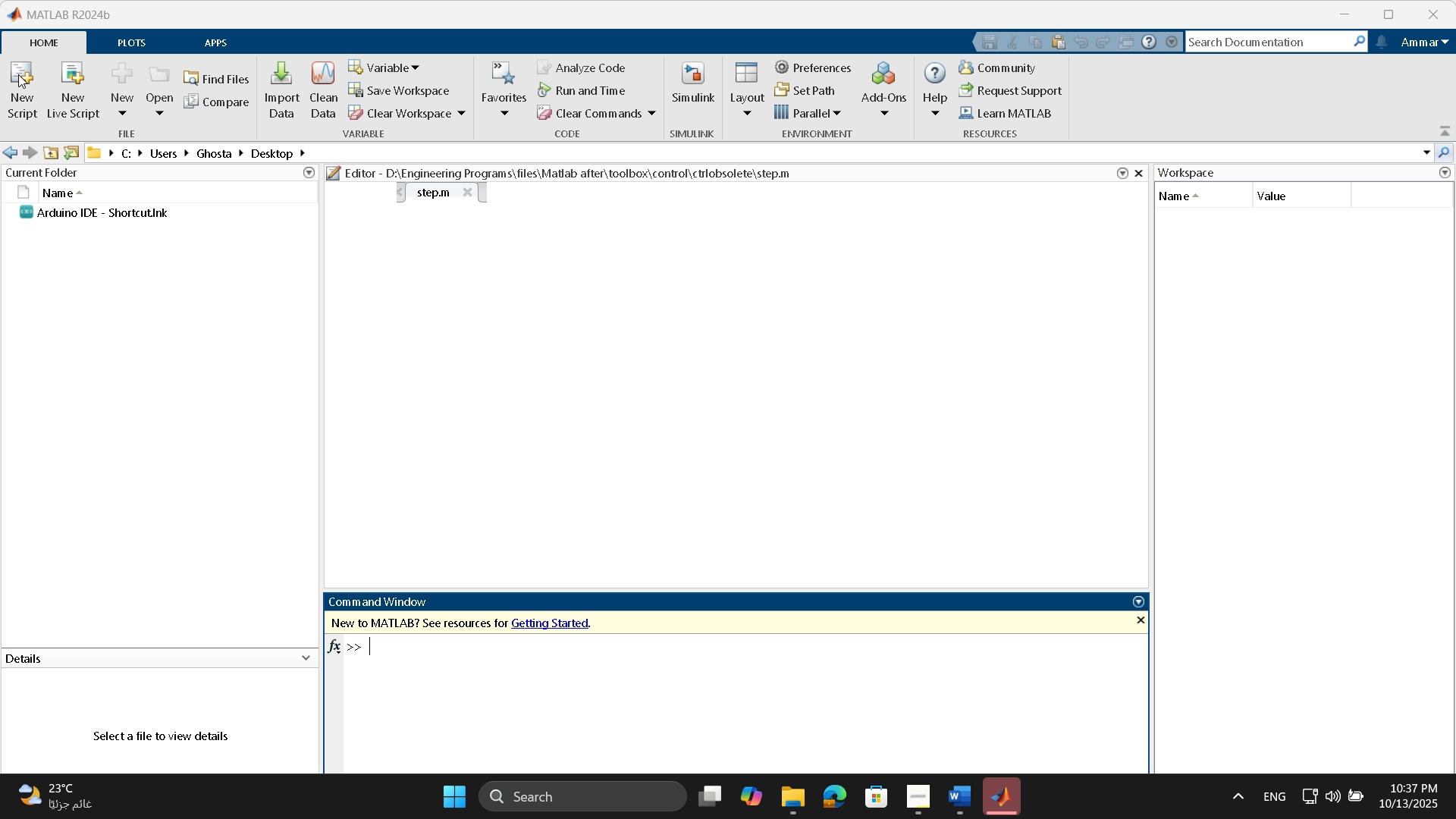 
wait(30.86)
 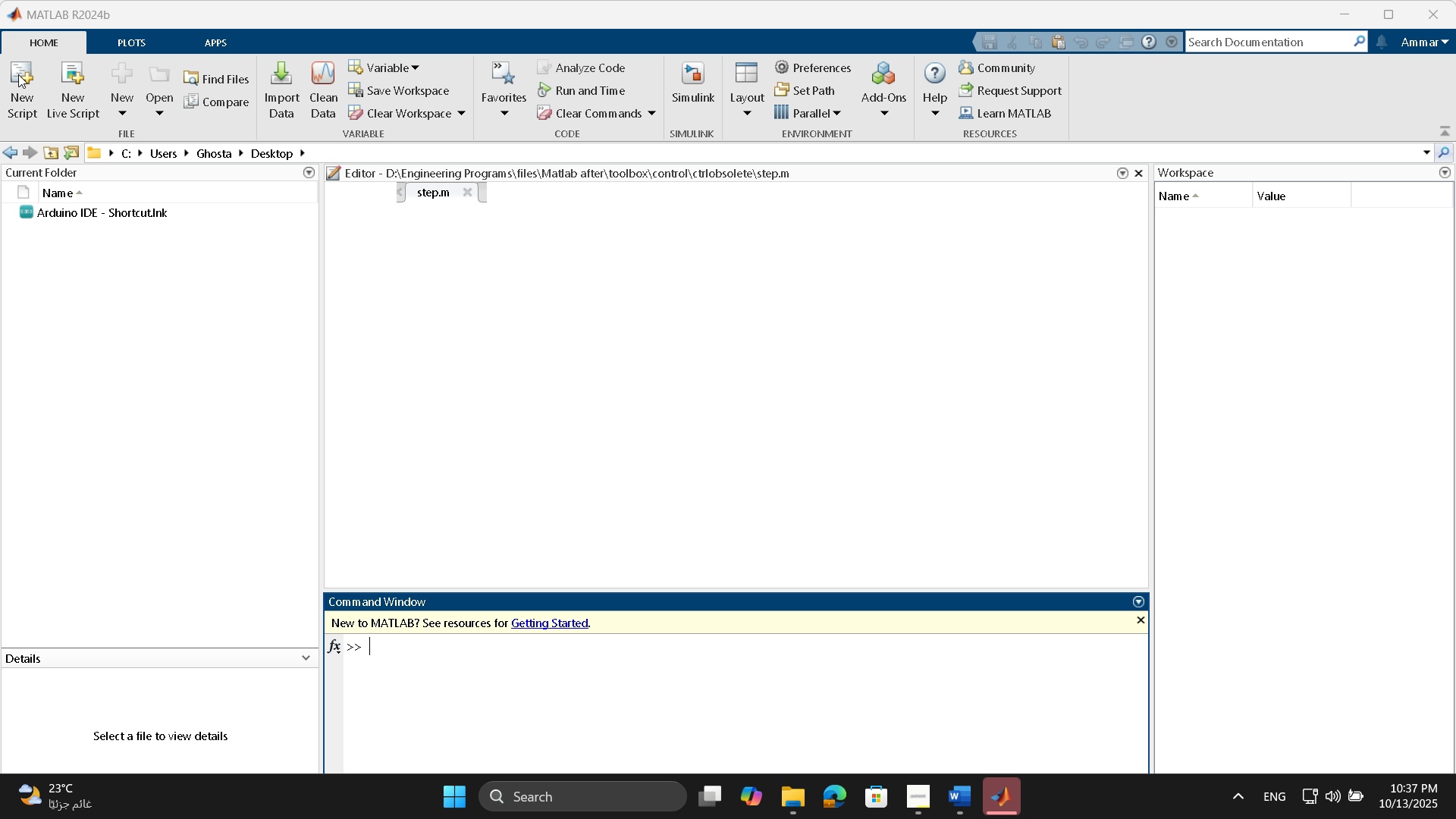 
left_click([21, 72])
 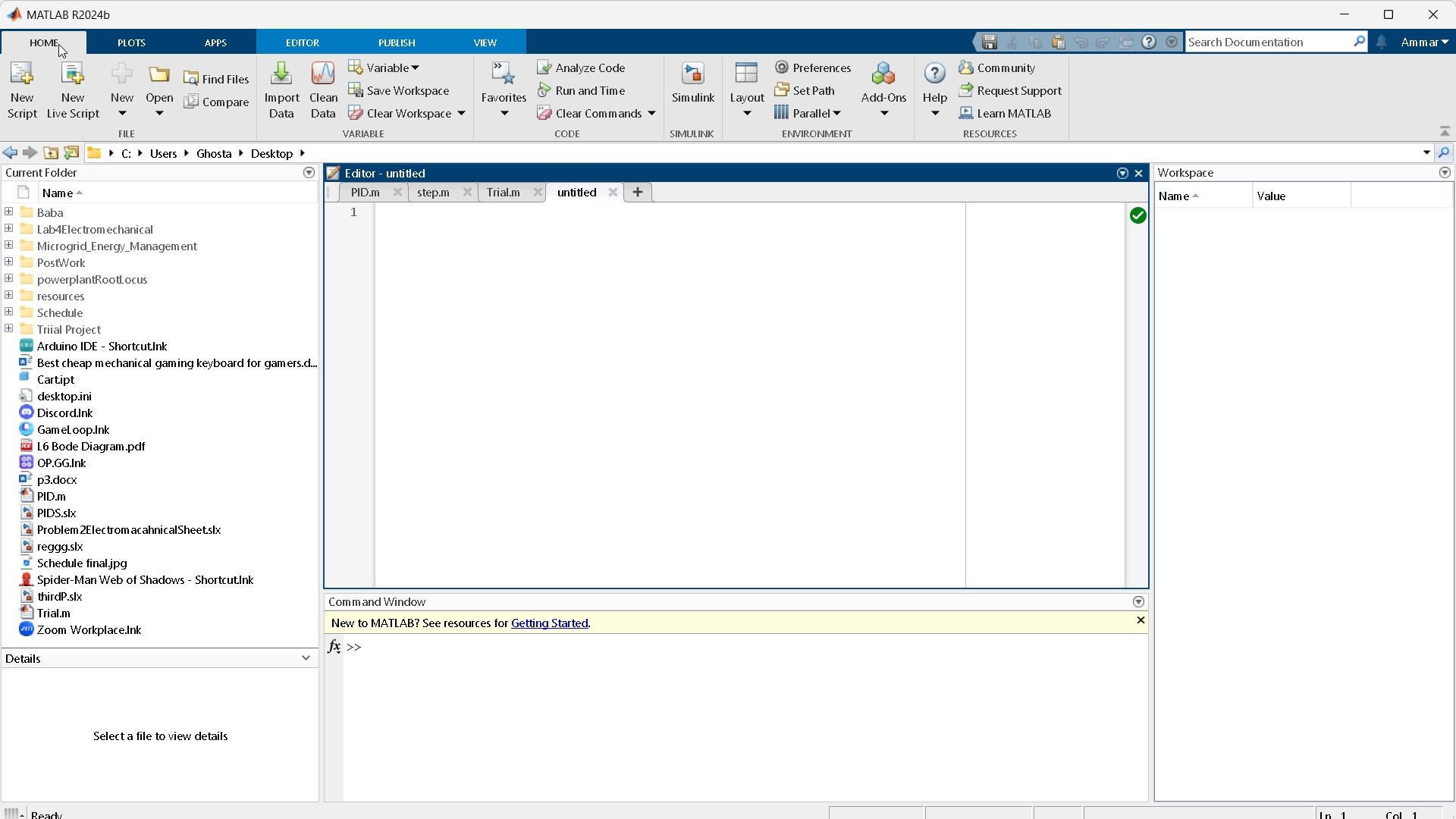 
wait(13.5)
 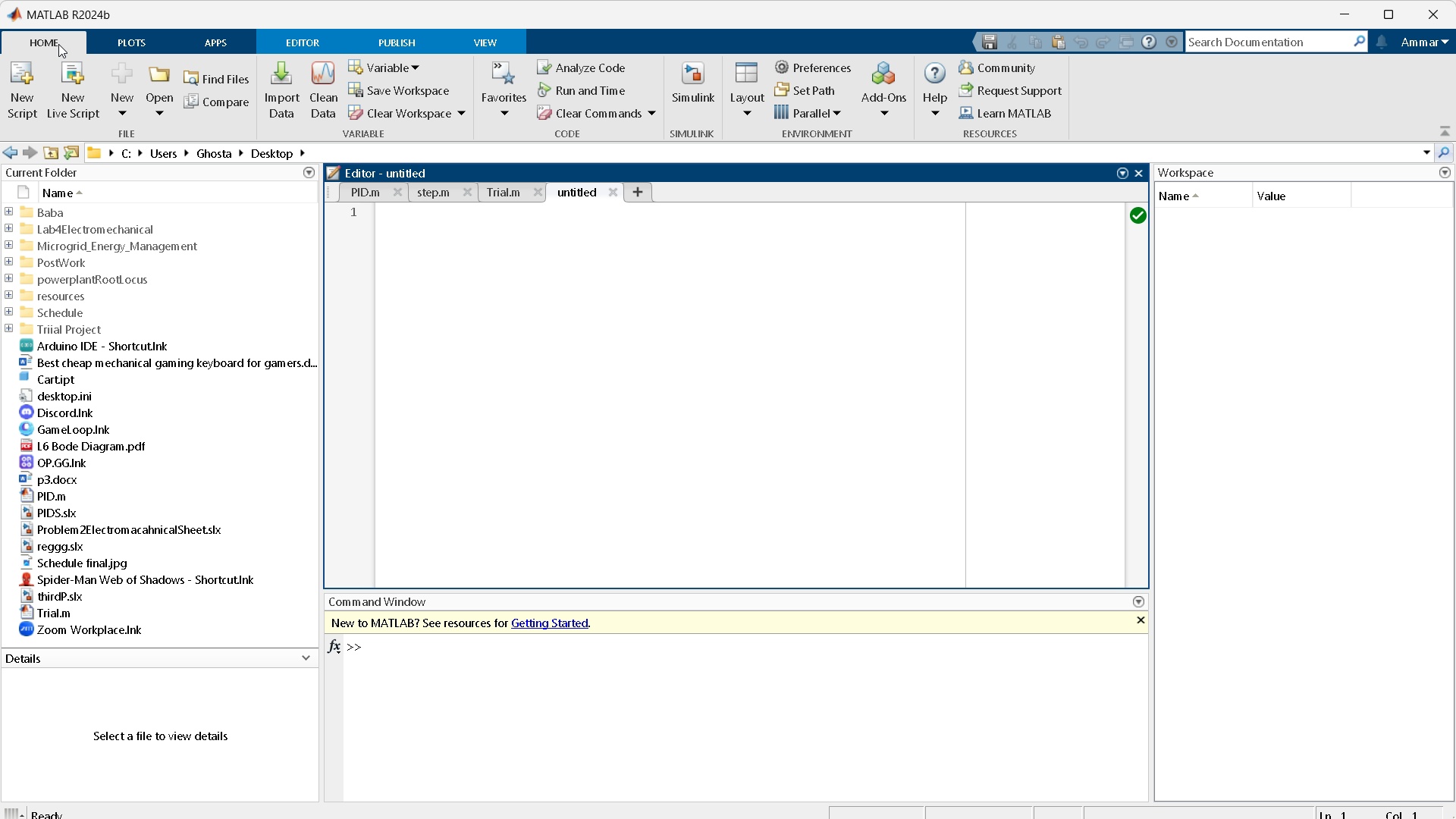 
left_click([500, 232])
 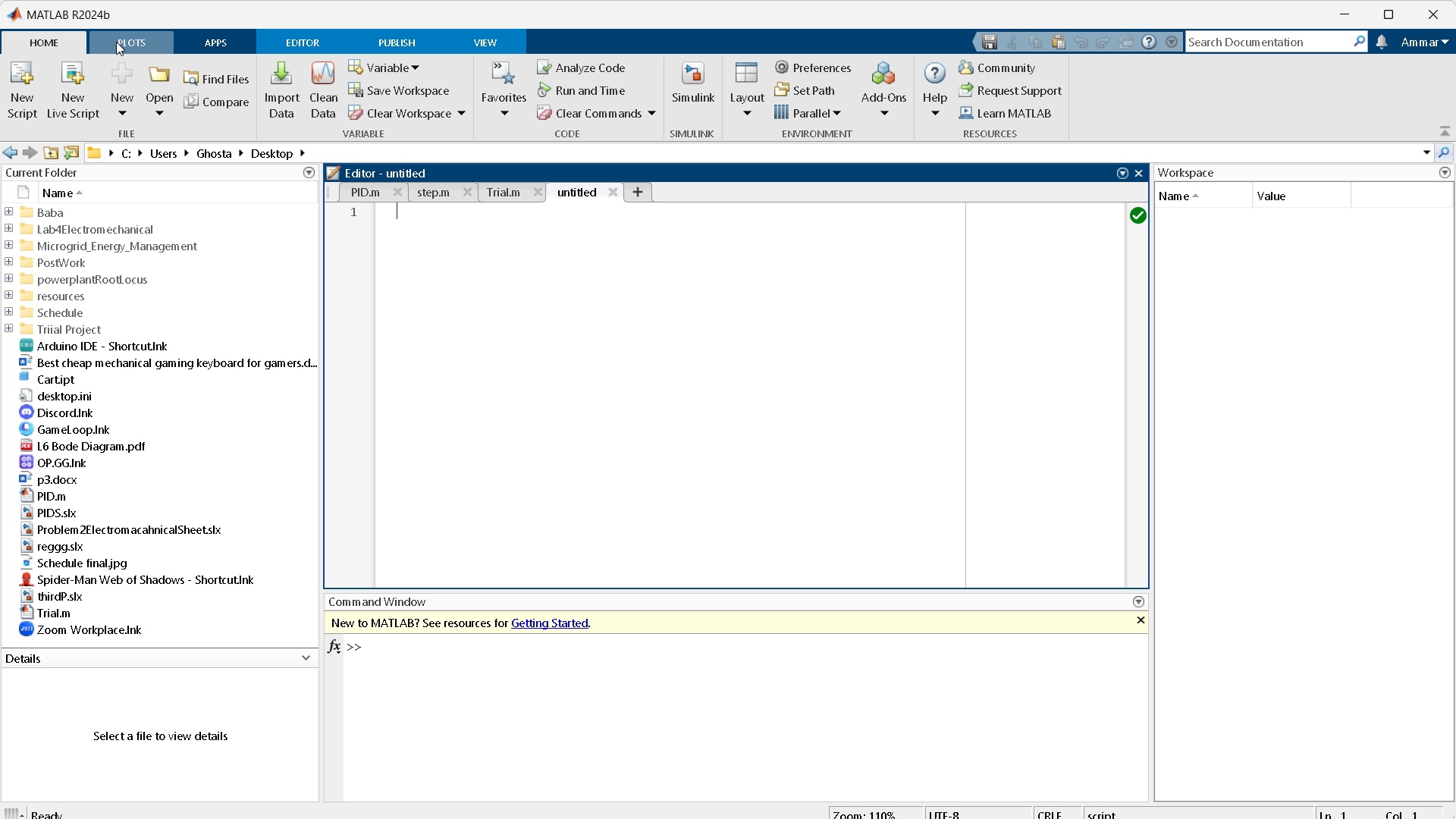 
left_click([116, 41])
 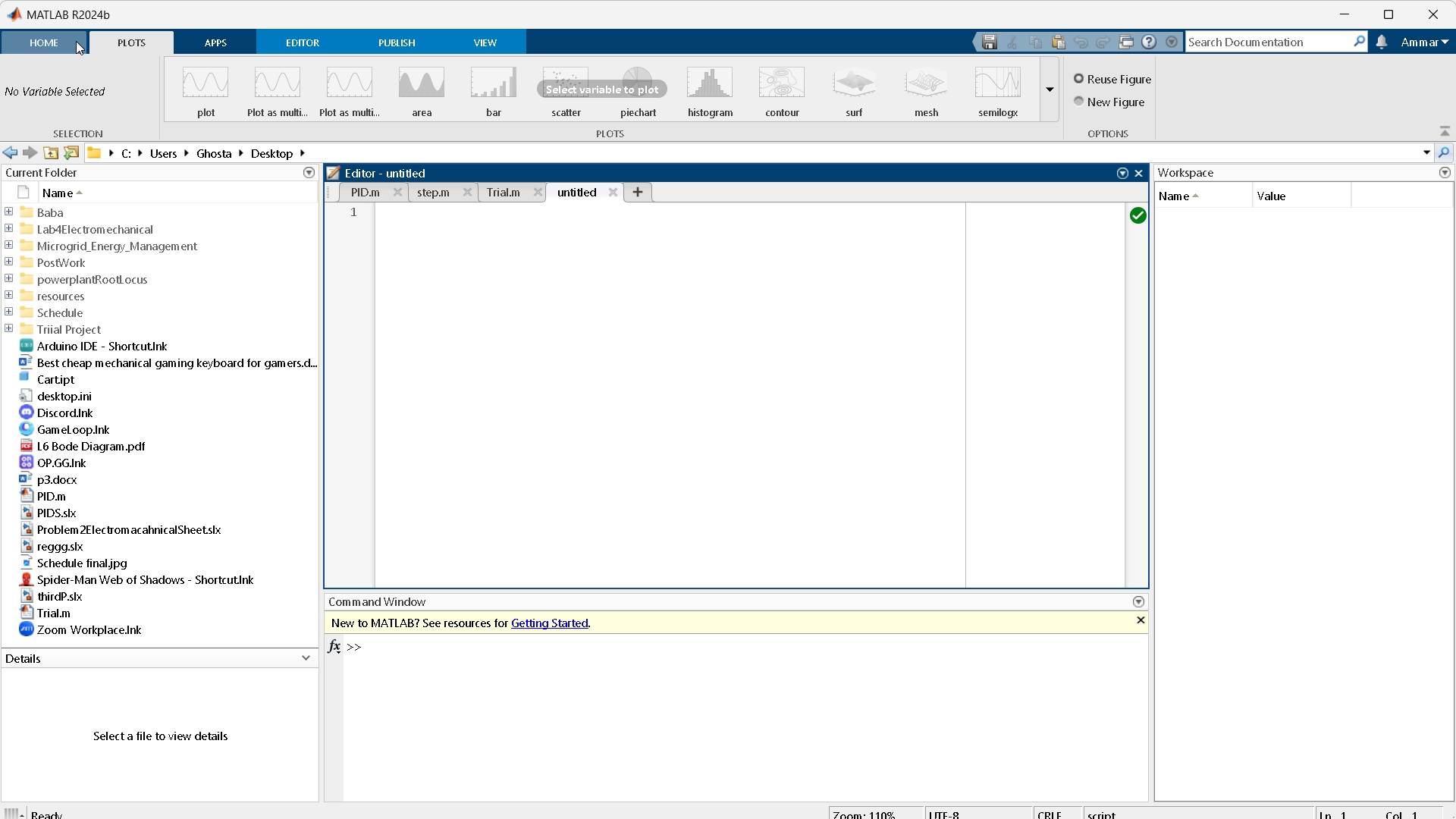 
left_click([76, 41])
 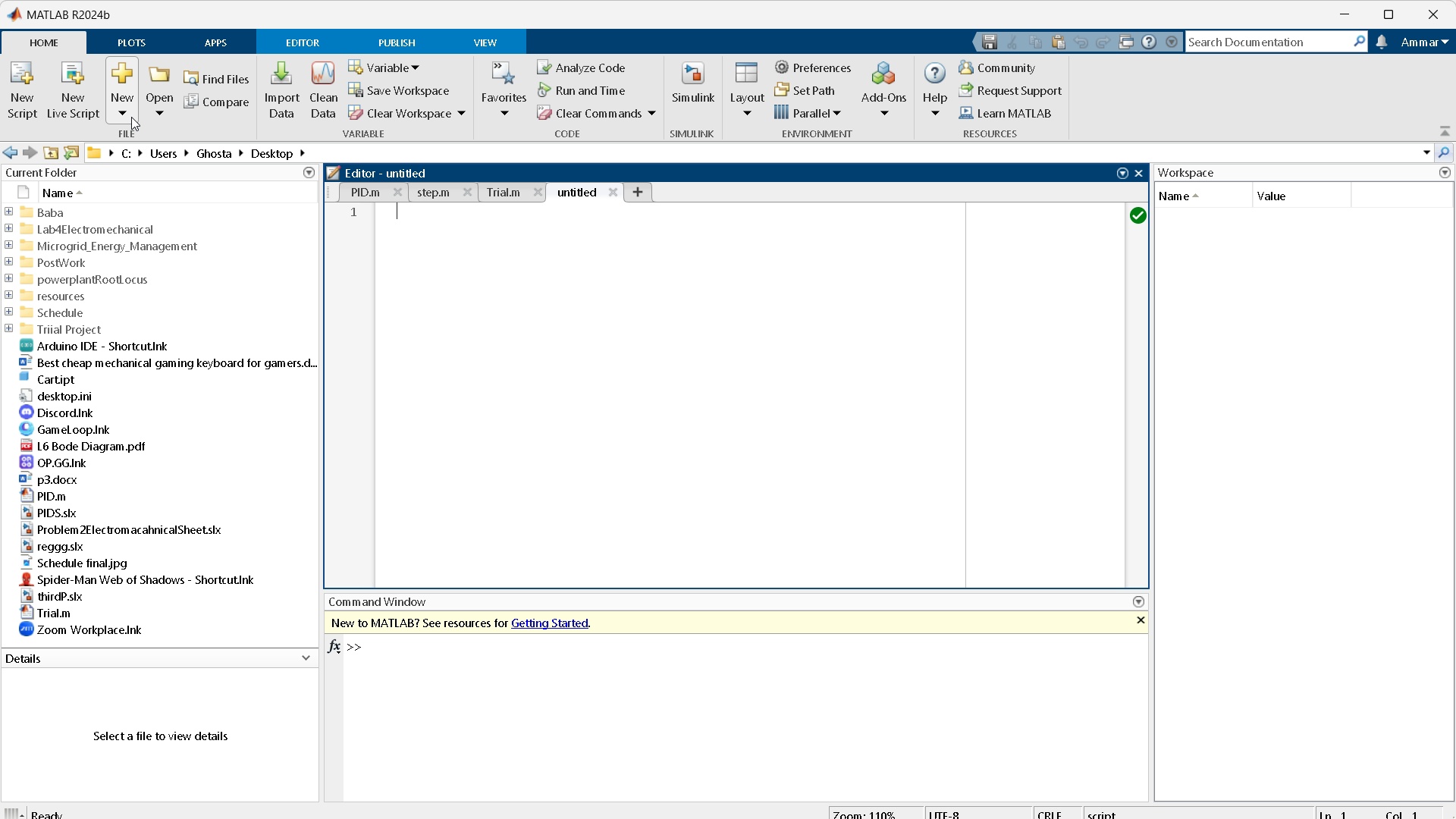 
left_click([130, 117])
 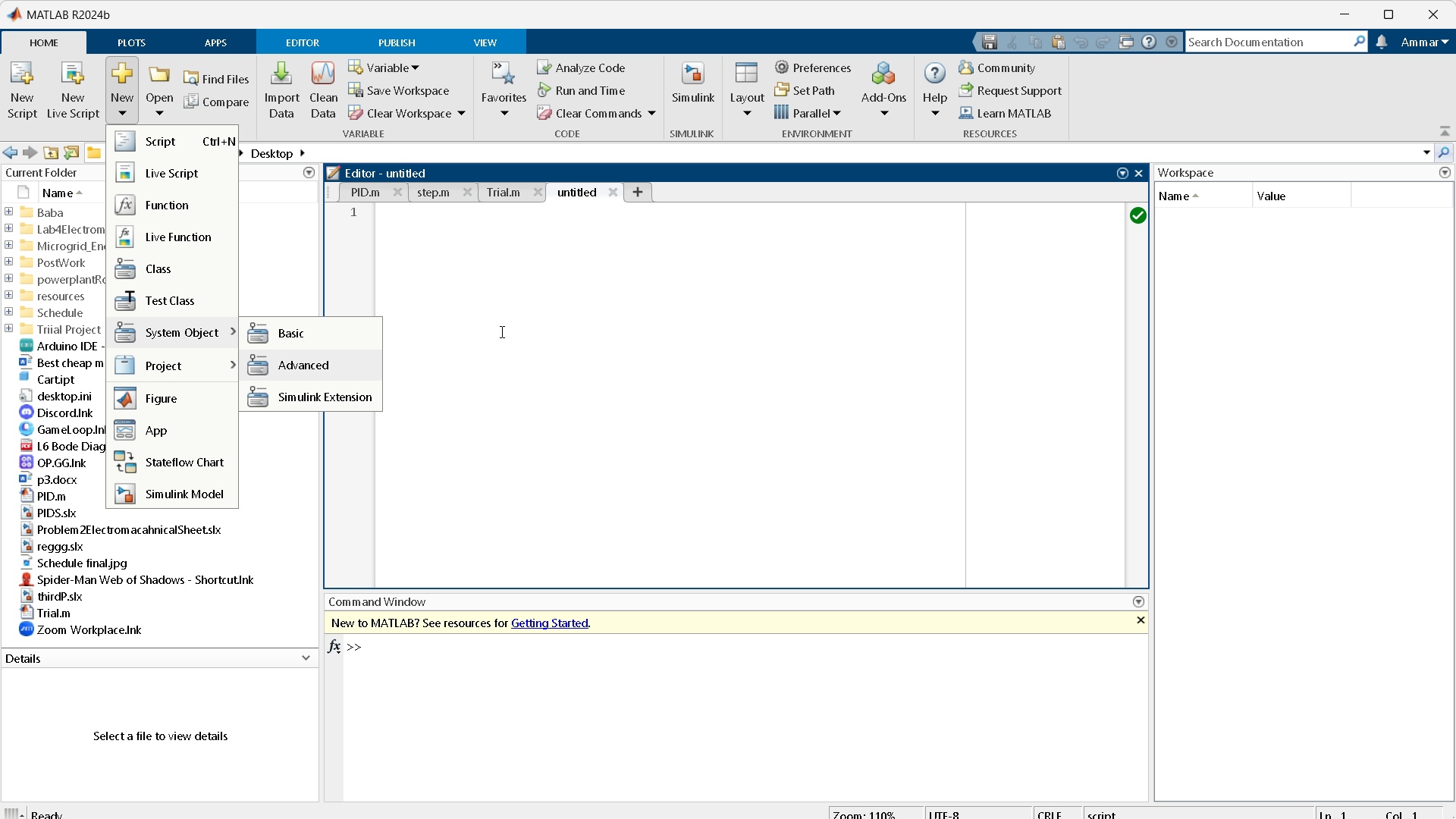 
left_click([504, 328])
 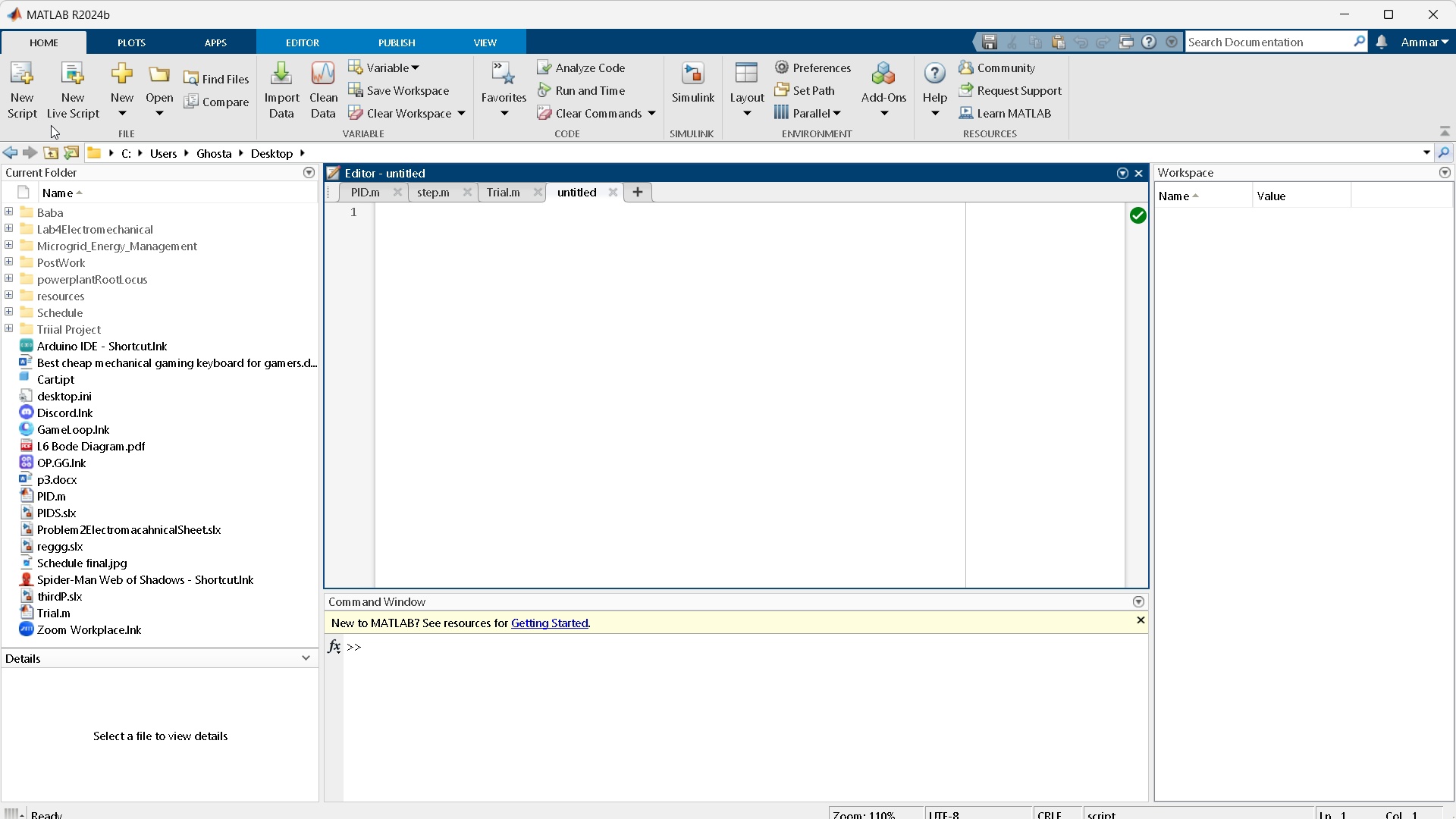 
wait(10.96)
 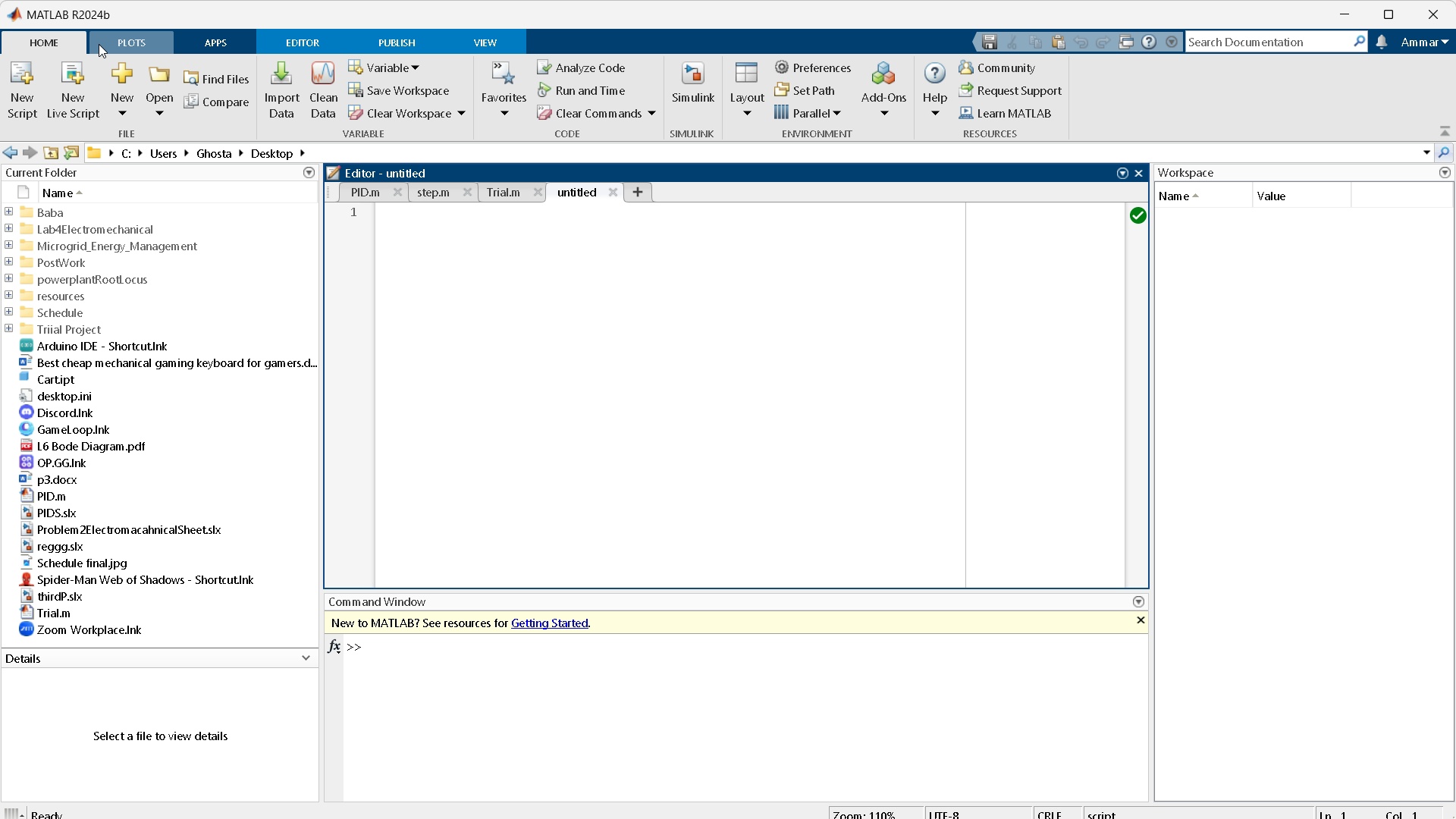 
key(Control+S)
 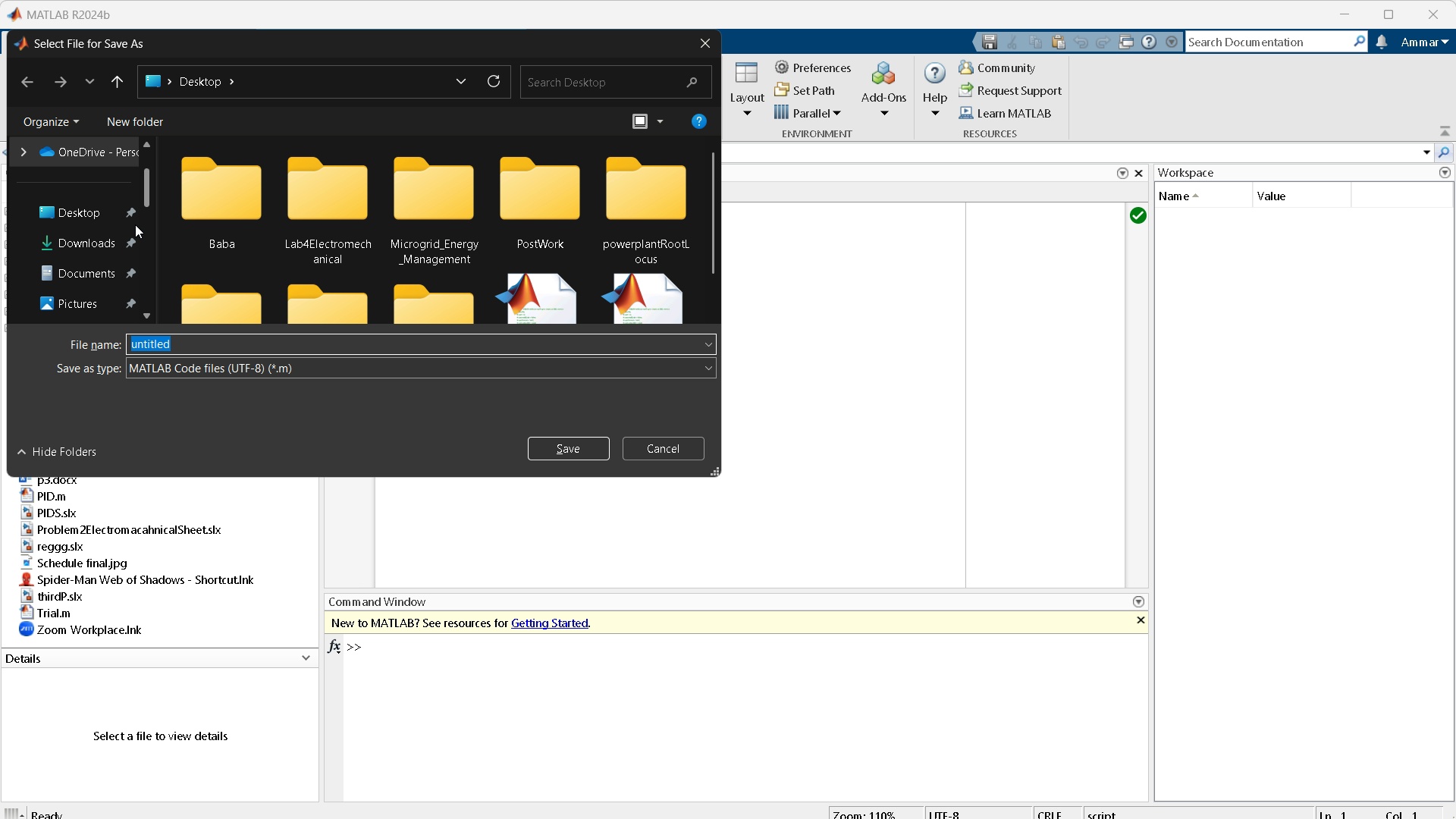 
left_click([113, 211])
 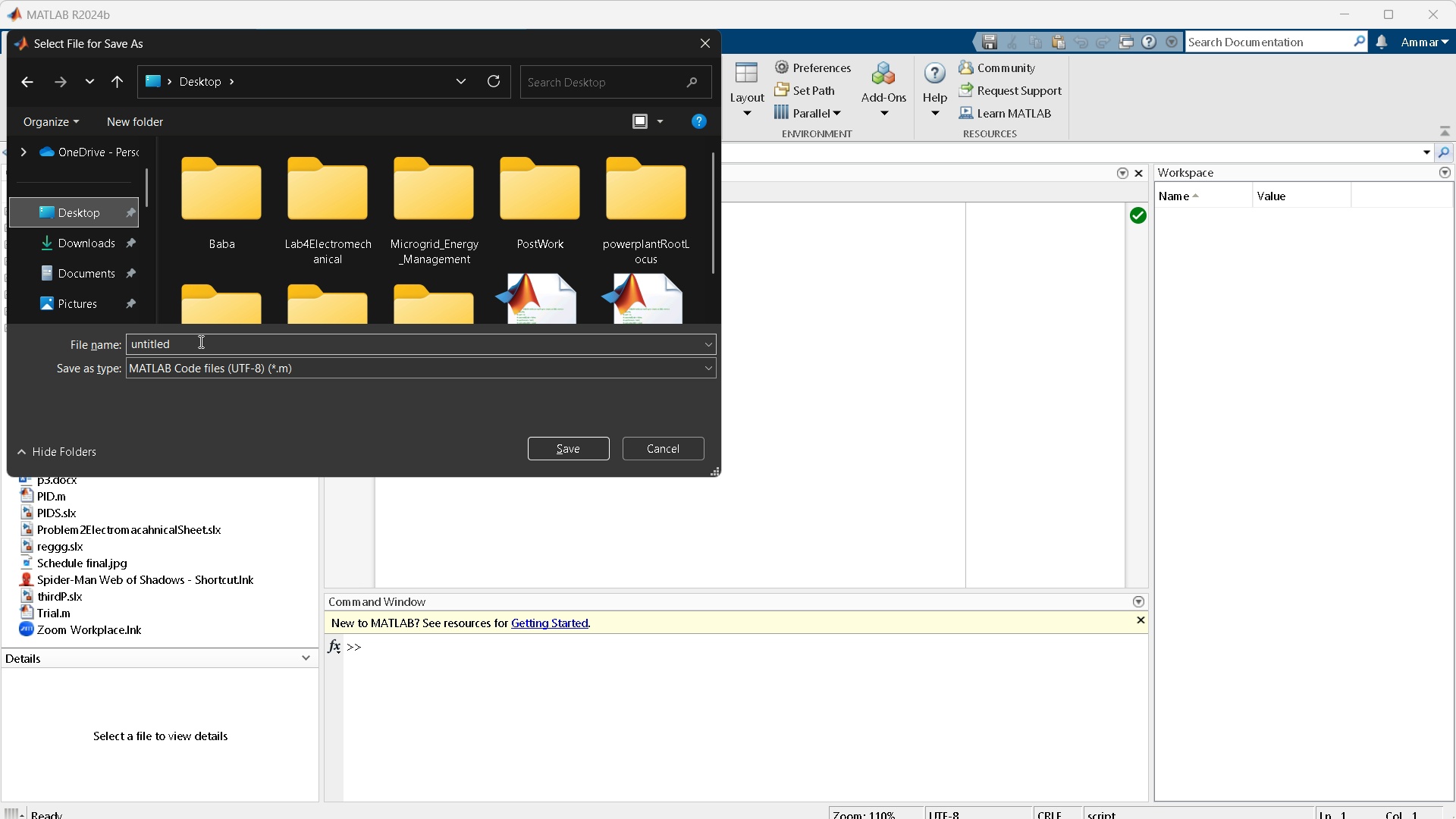 
left_click([199, 341])
 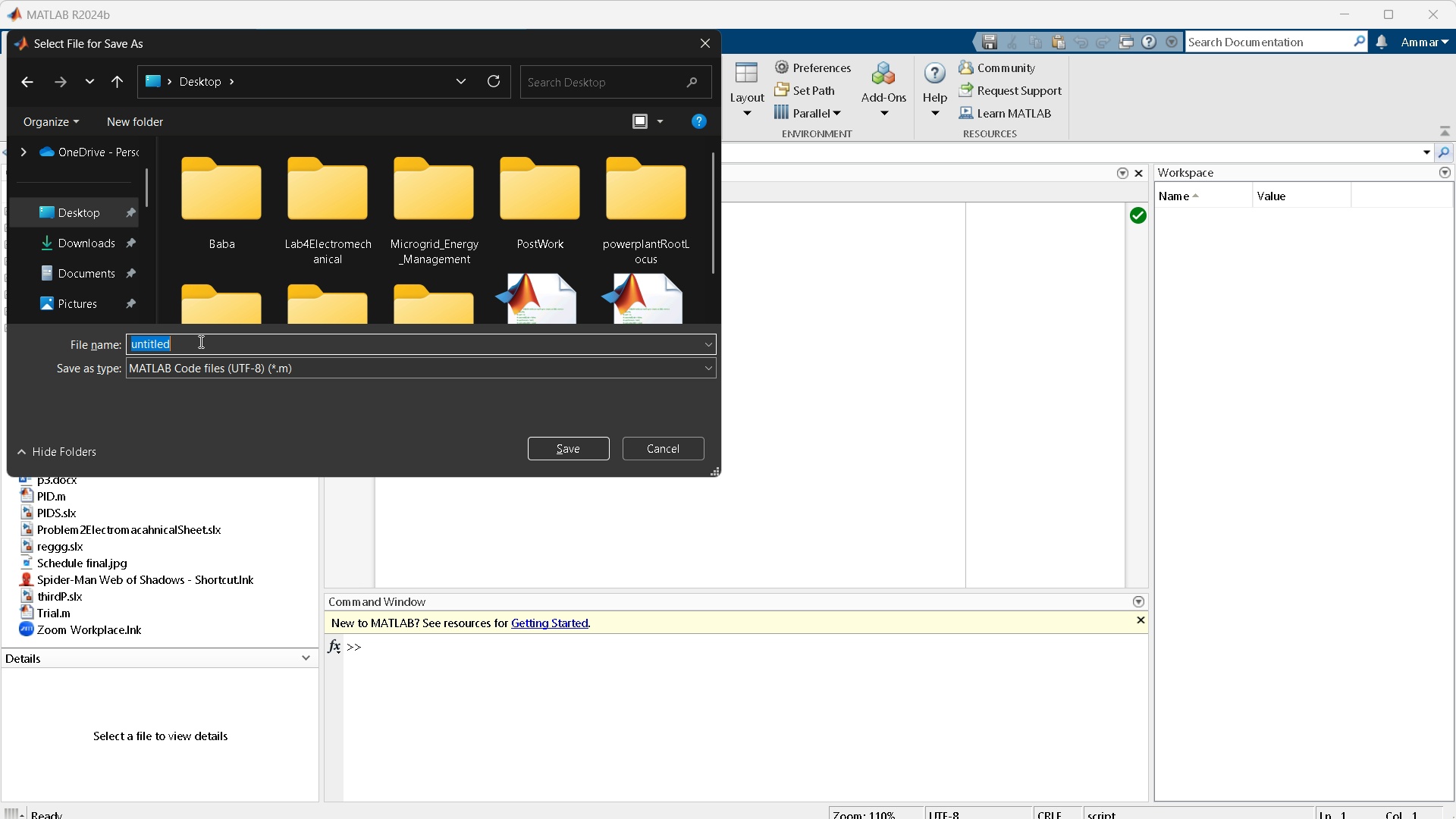 
type(Third P)
key(Backspace)
key(Backspace)
type(_Project_s)
key(Backspace)
 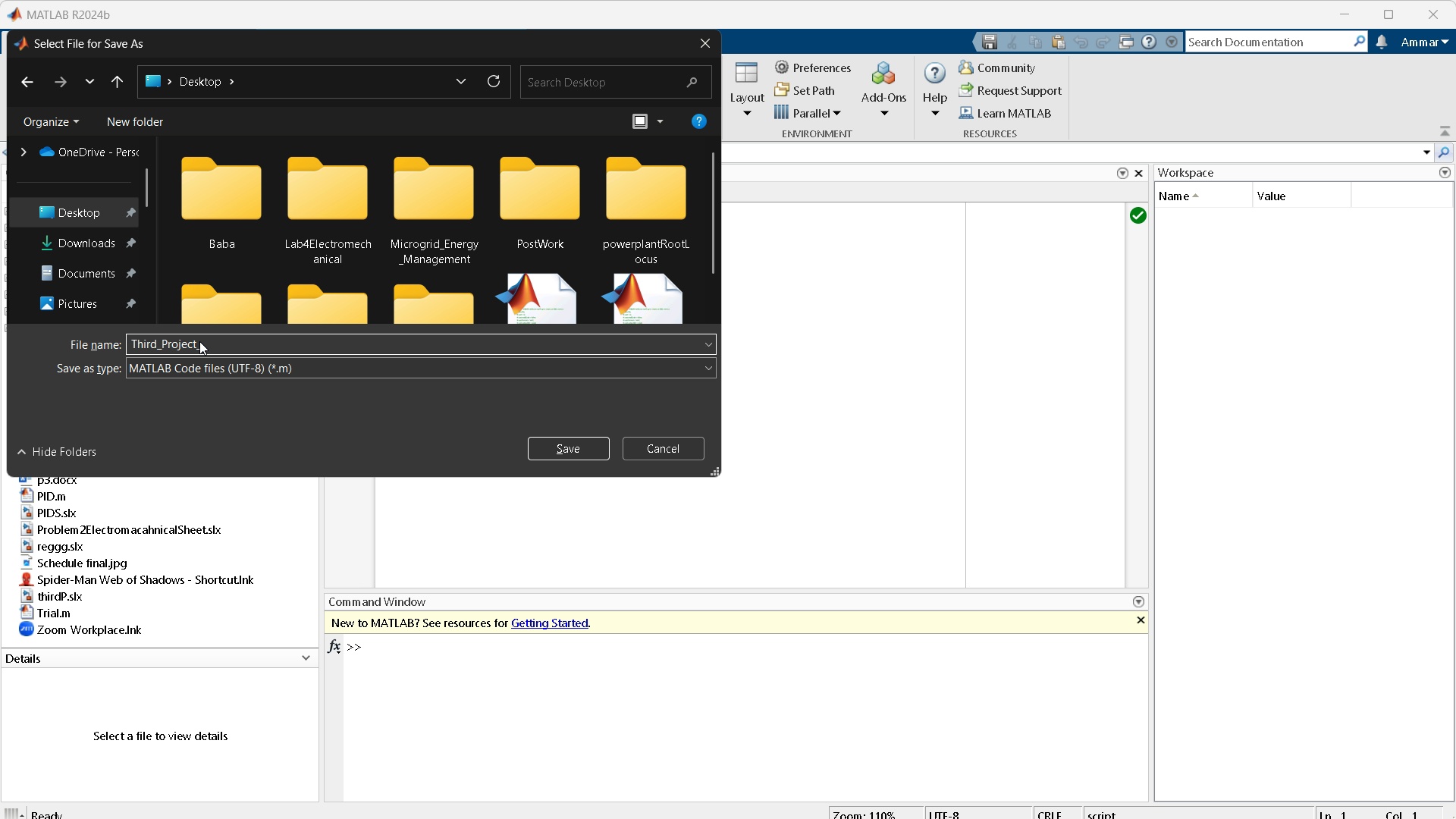 
type(Ammar)
 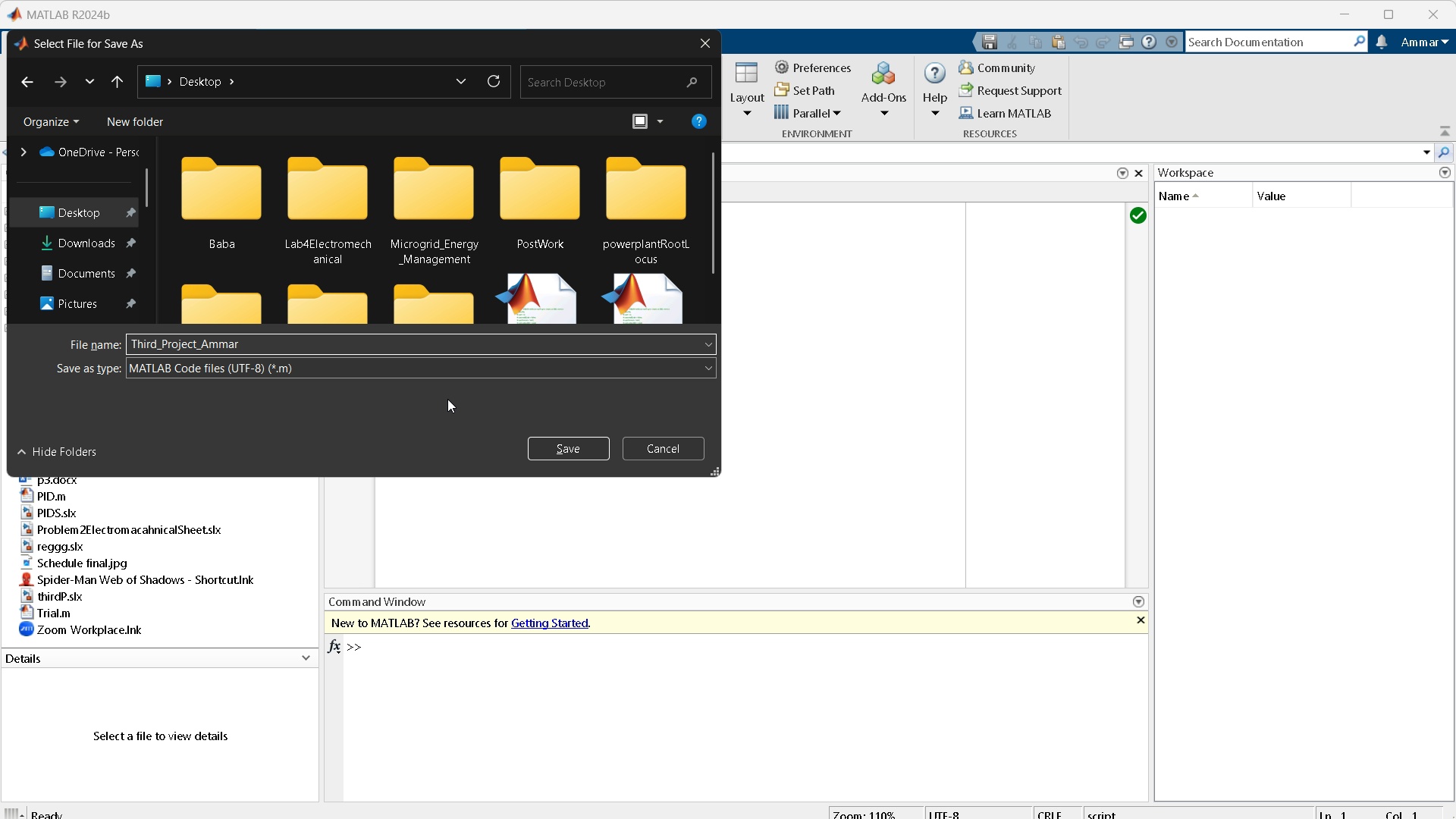 
left_click([576, 455])
 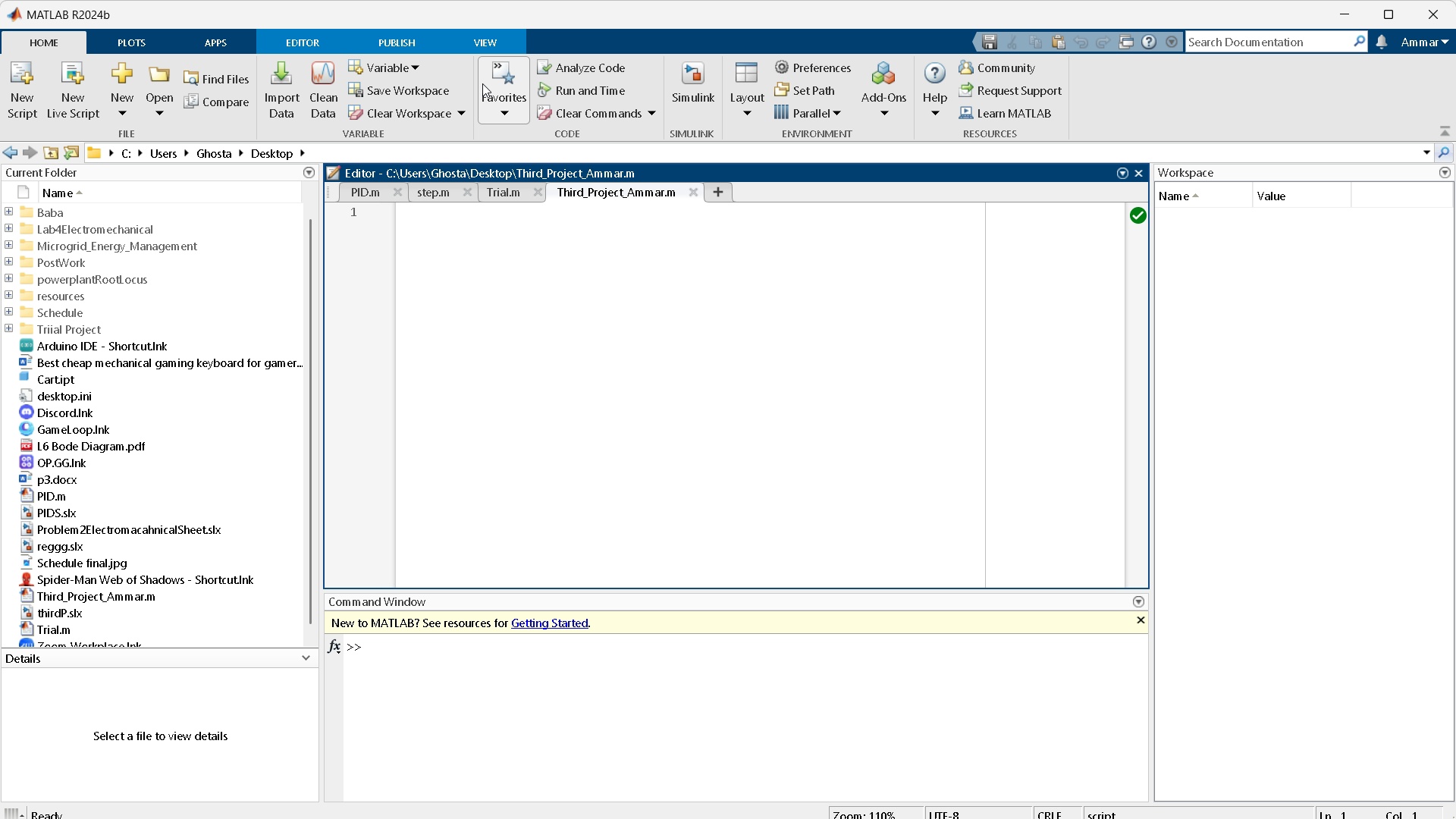 
wait(7.76)
 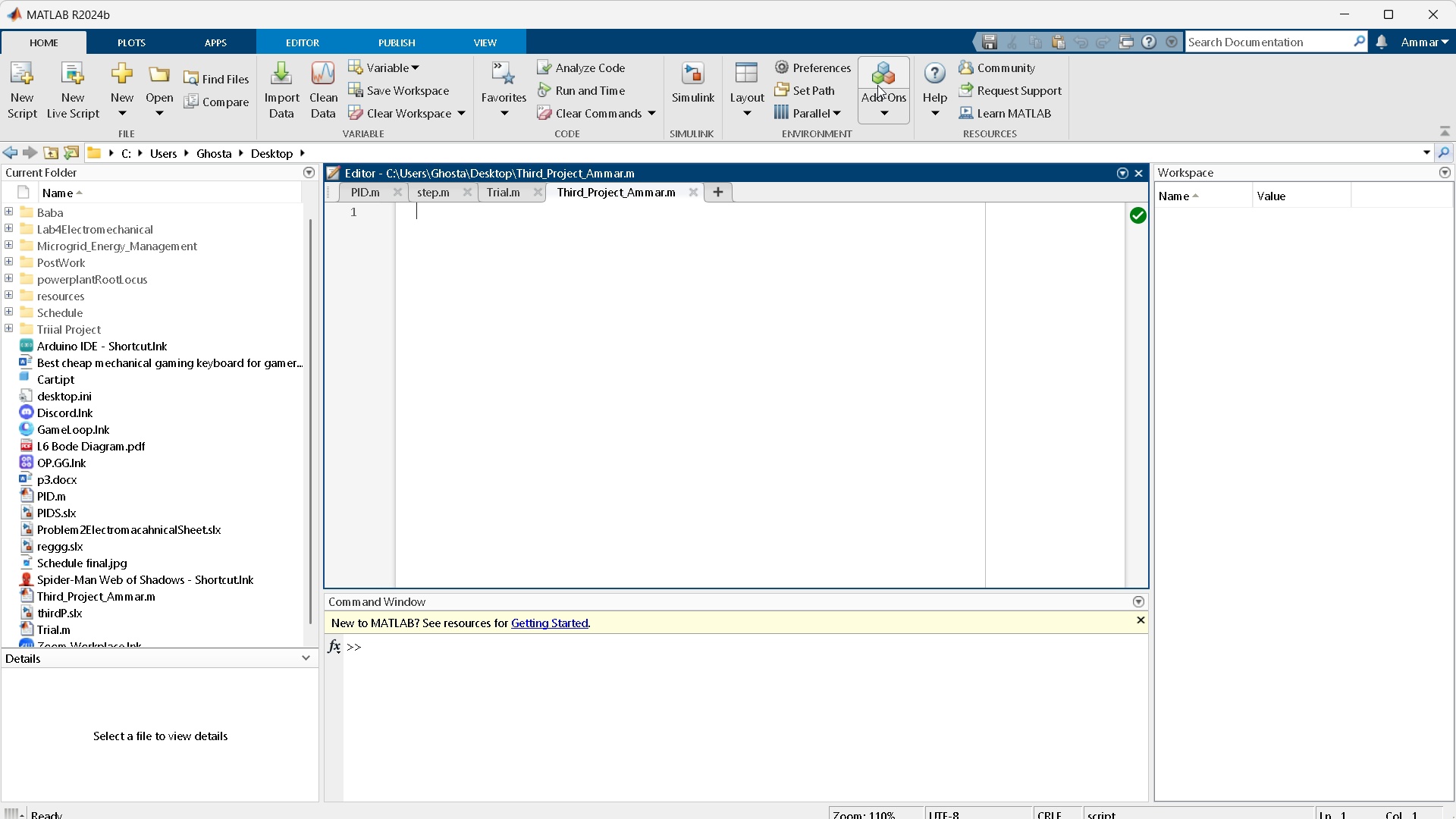 
left_click([125, 114])
 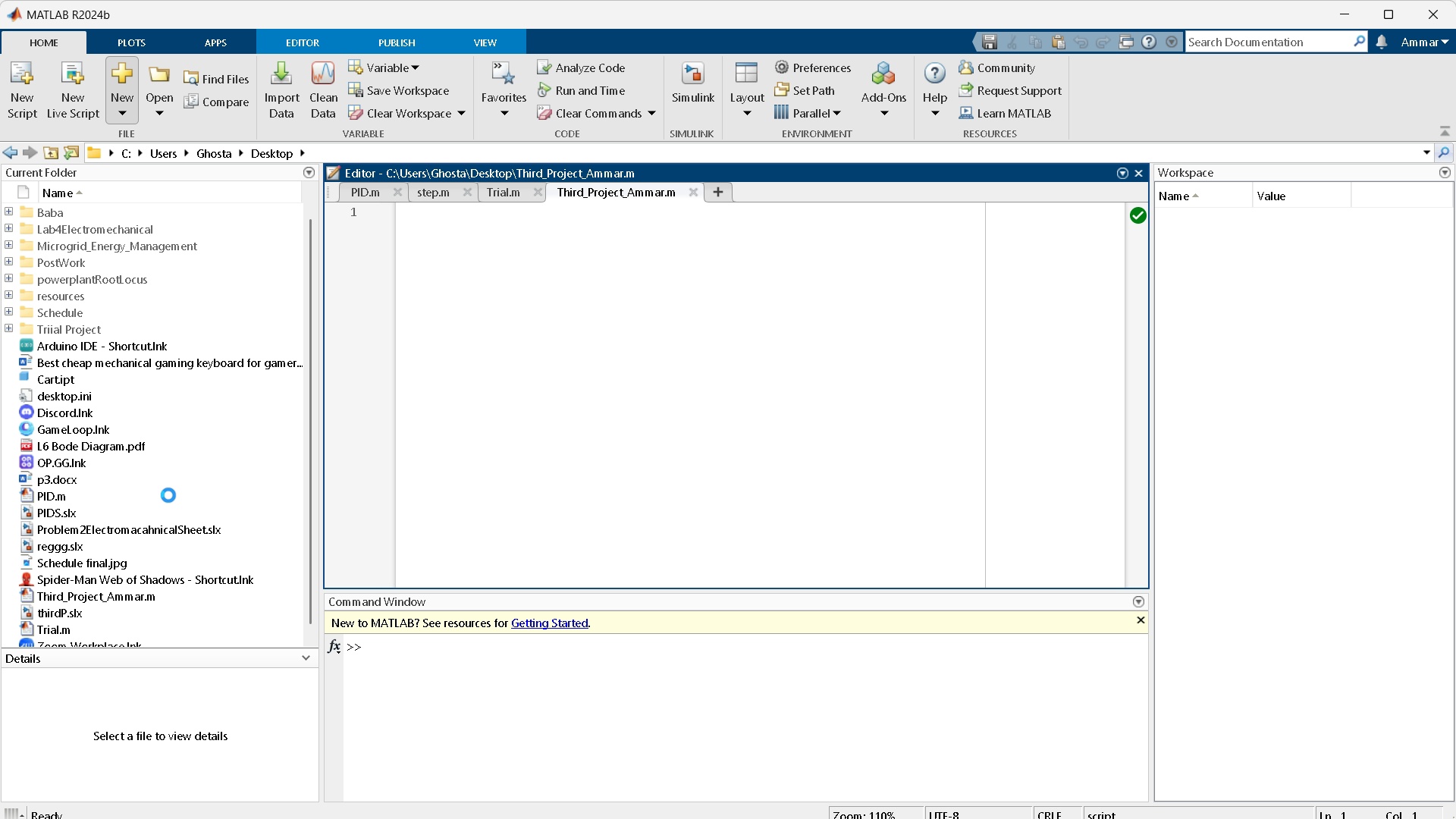 
left_click([168, 495])
 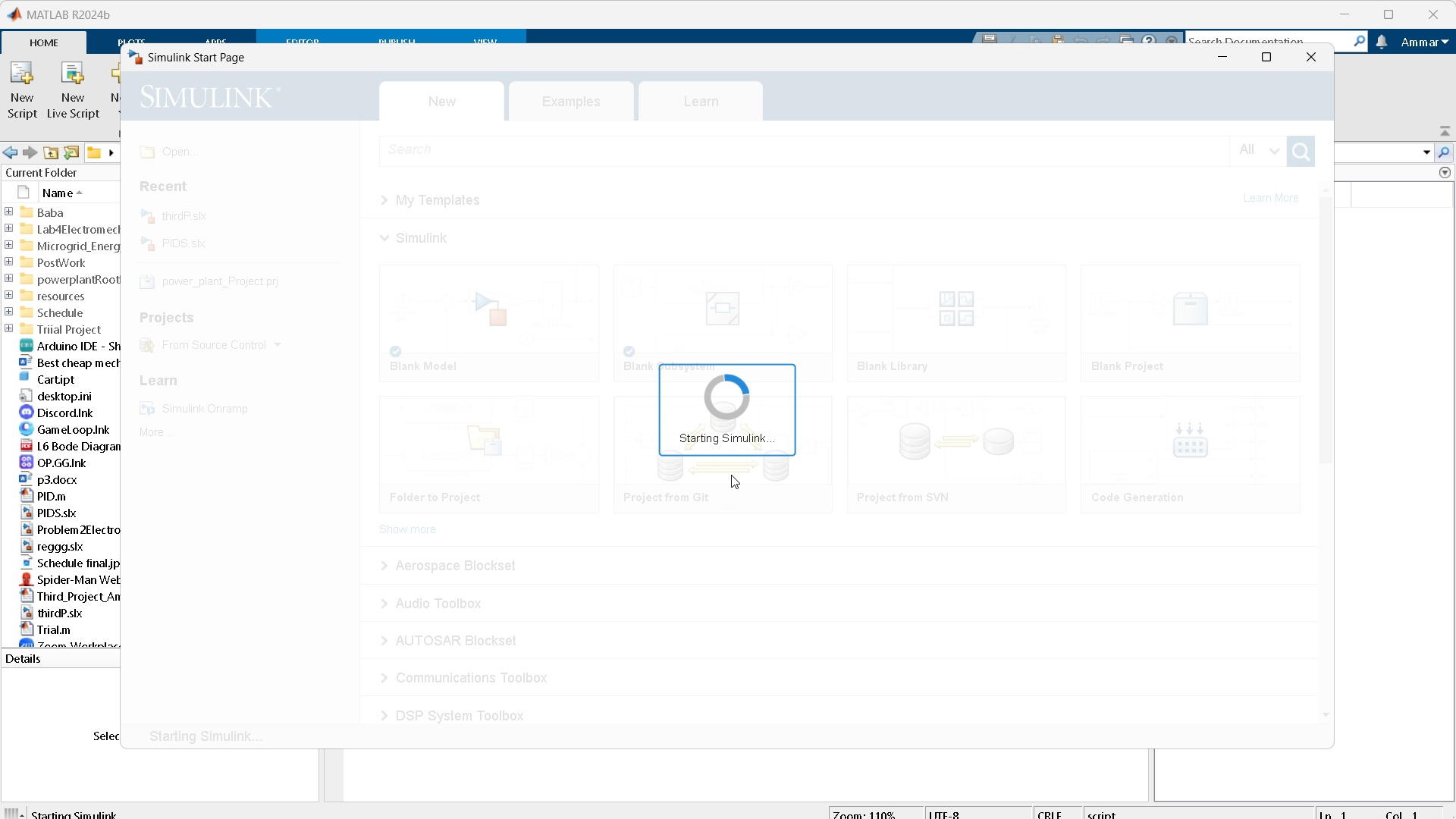 
wait(39.02)
 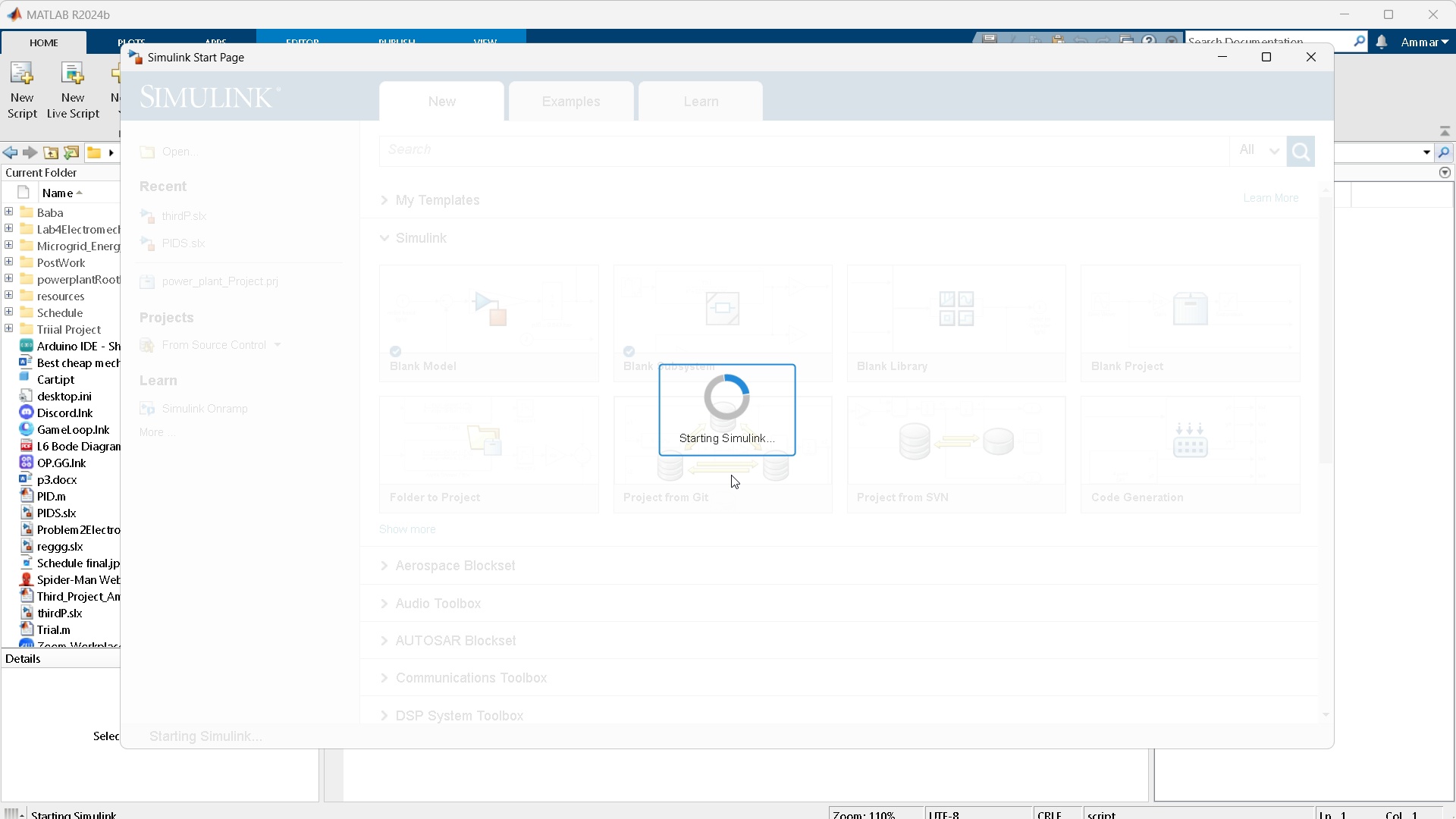 
left_click([959, 735])
 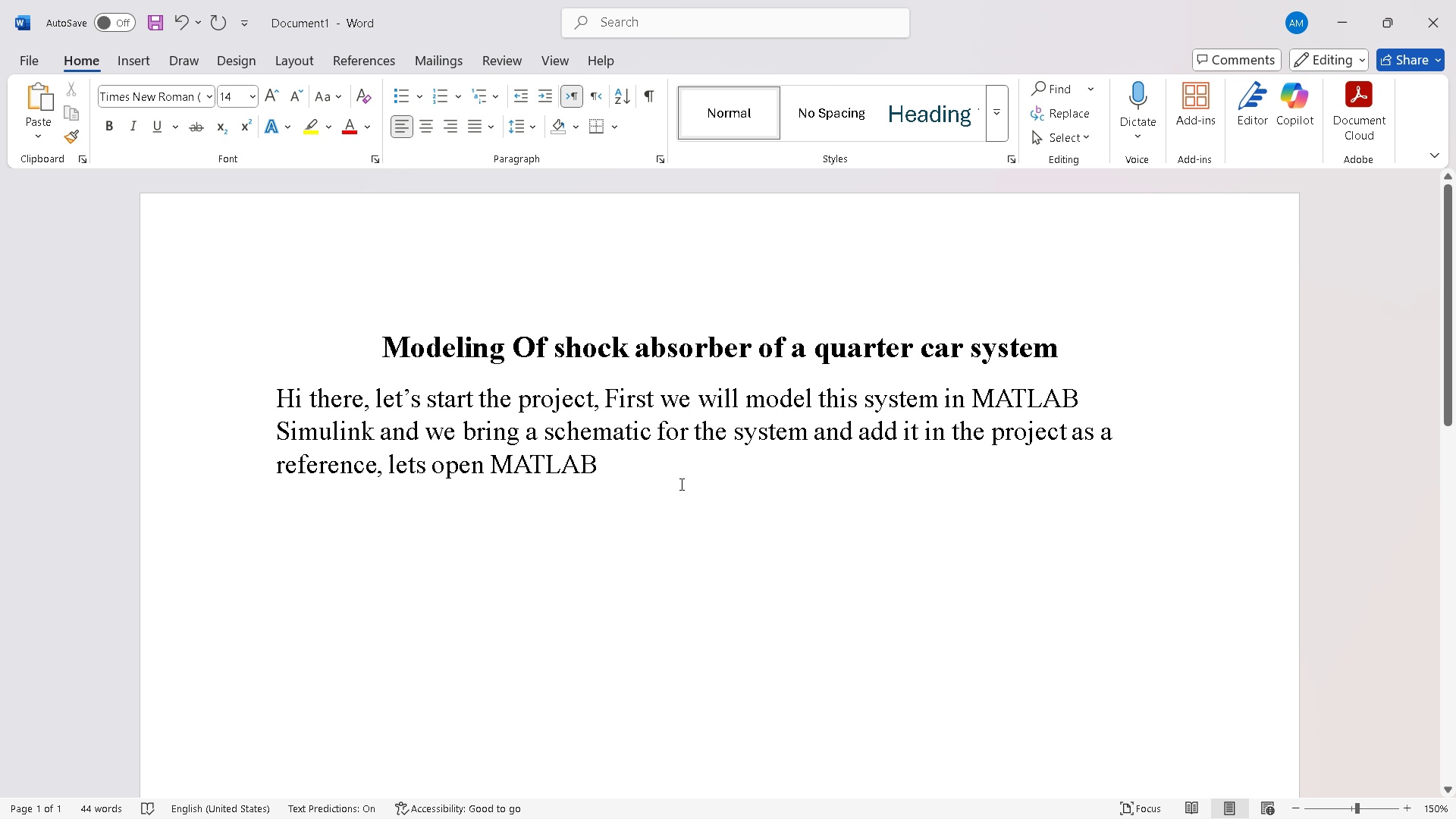 
type(, FIr)
key(Backspace)
type( )
key(Backspace)
key(Backspace)
type(irst we will create simulink model and use the su)
key(Backspace)
type(ic)
key(Backspace)
type(mscape blocks from the librart)
key(Backspace)
type(y)
 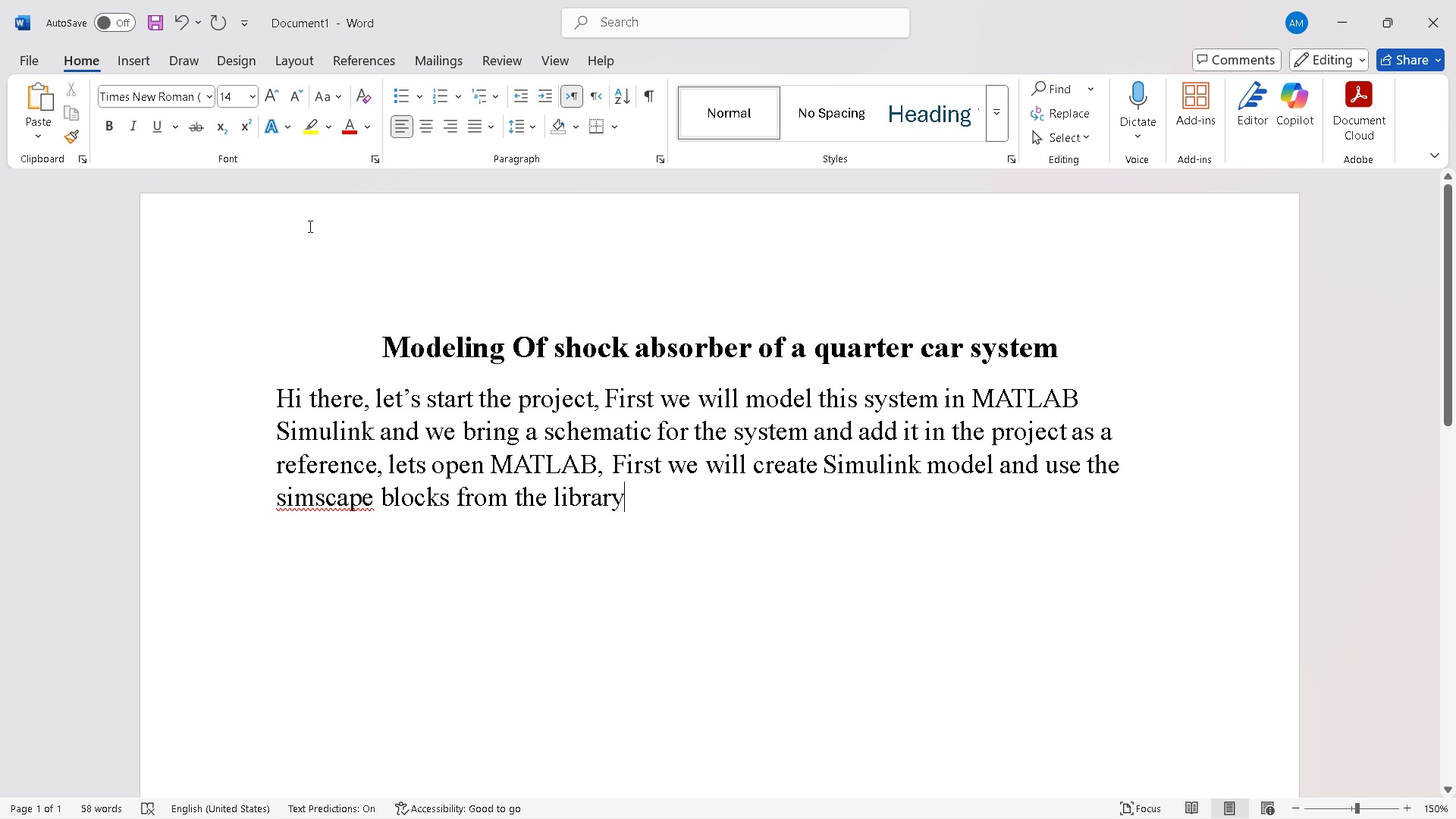 
left_click([433, 310])
 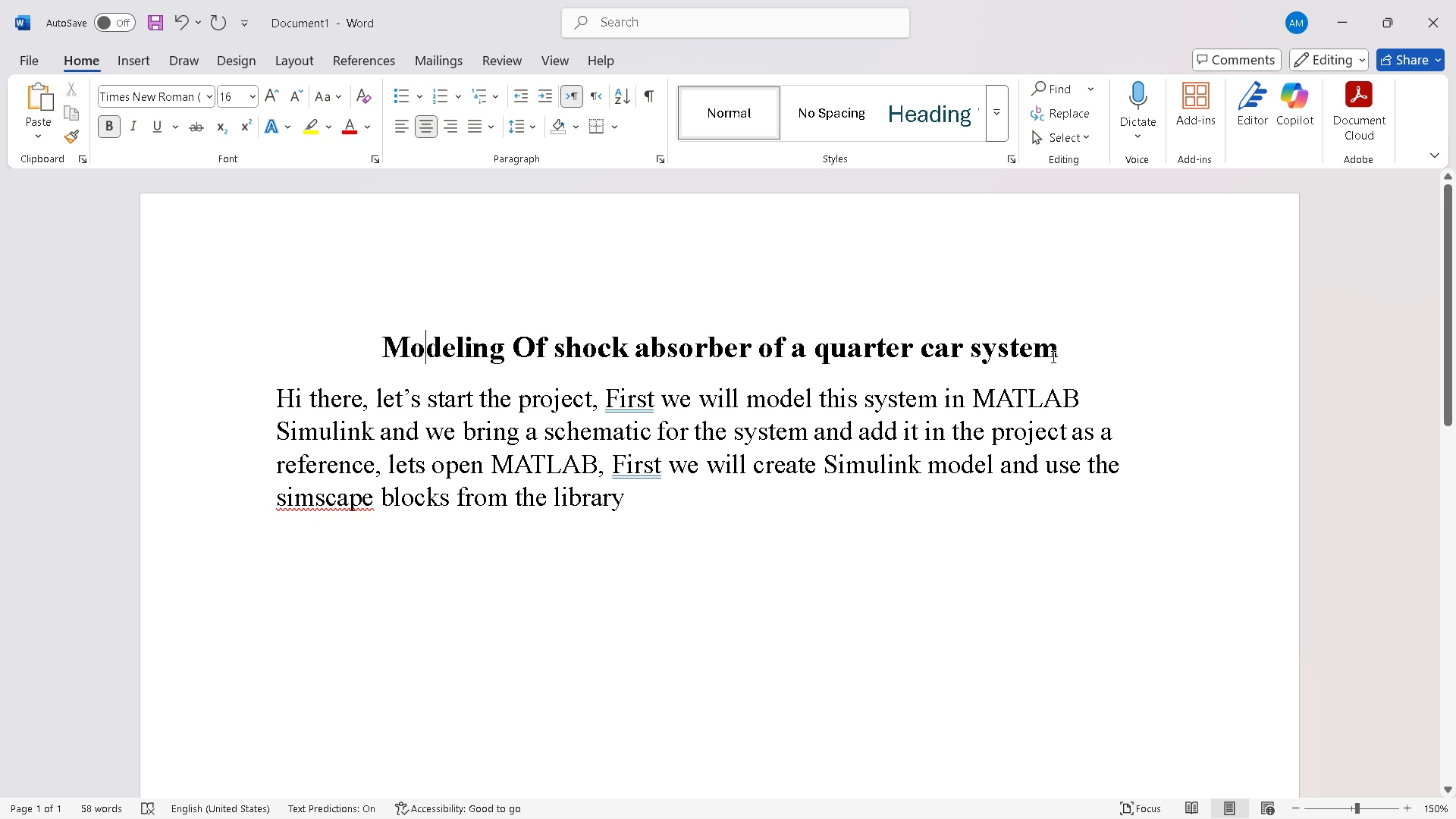 
left_click([1071, 351])
 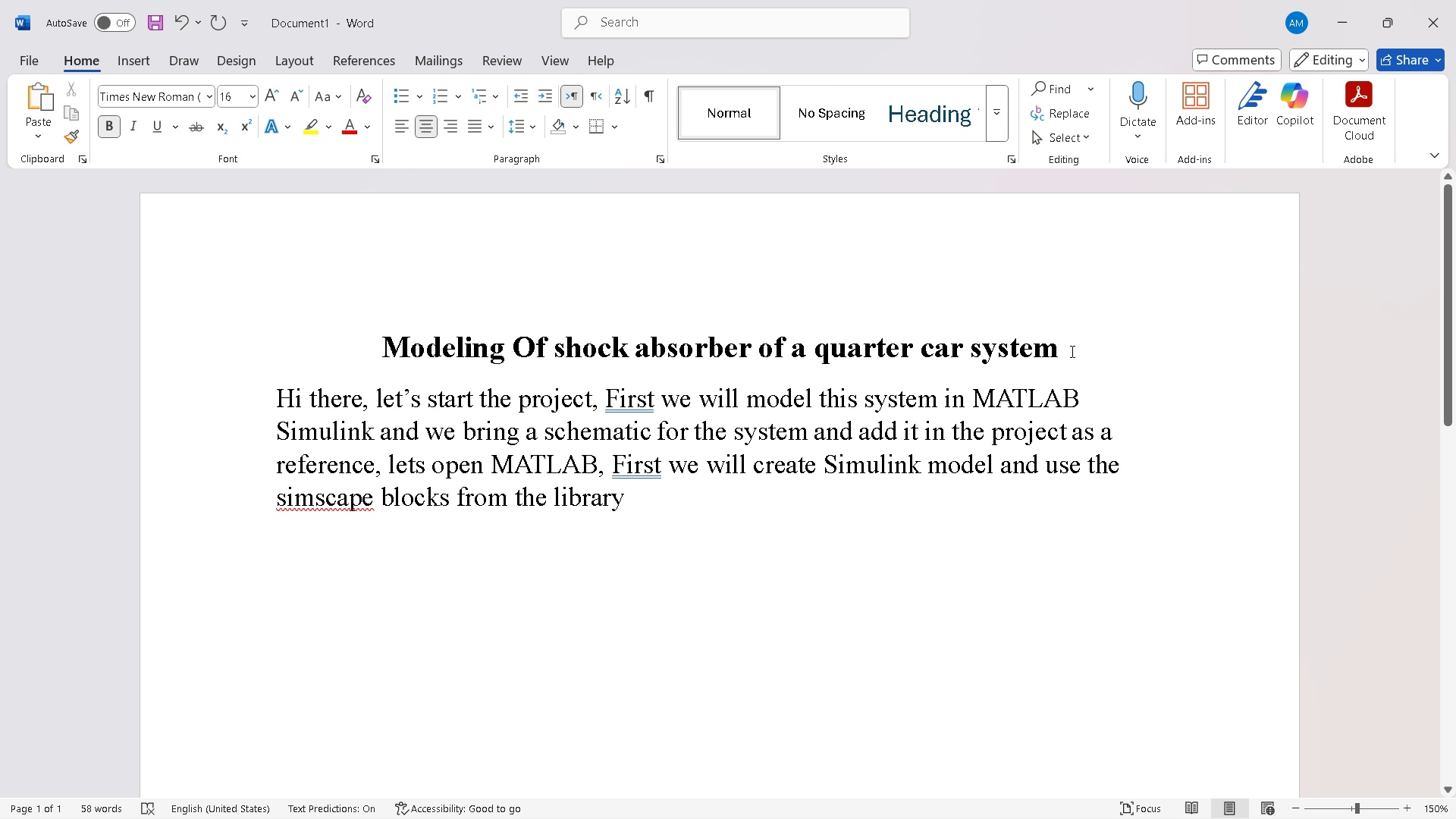 
key(Enter)
 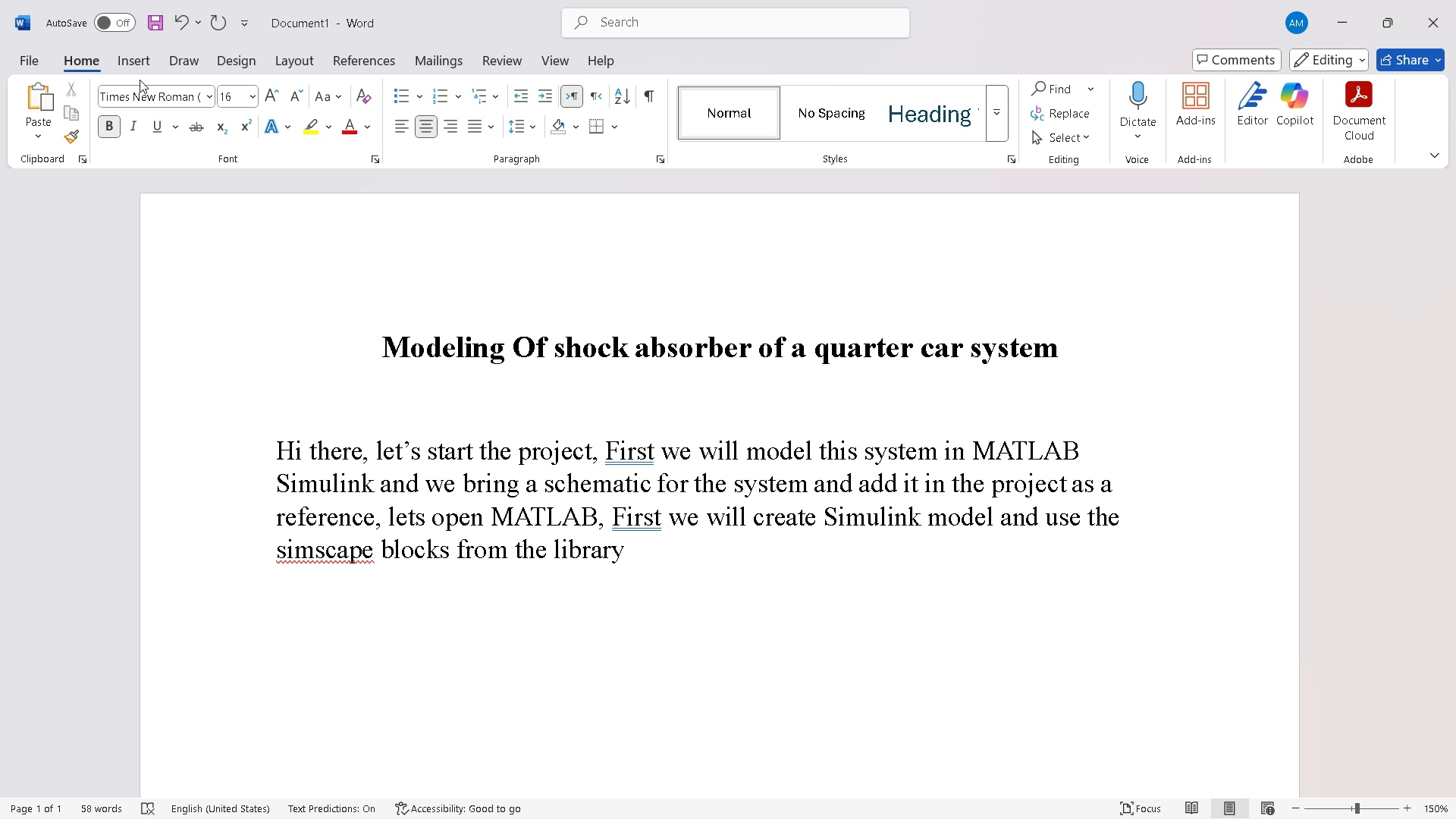 
left_click([140, 65])
 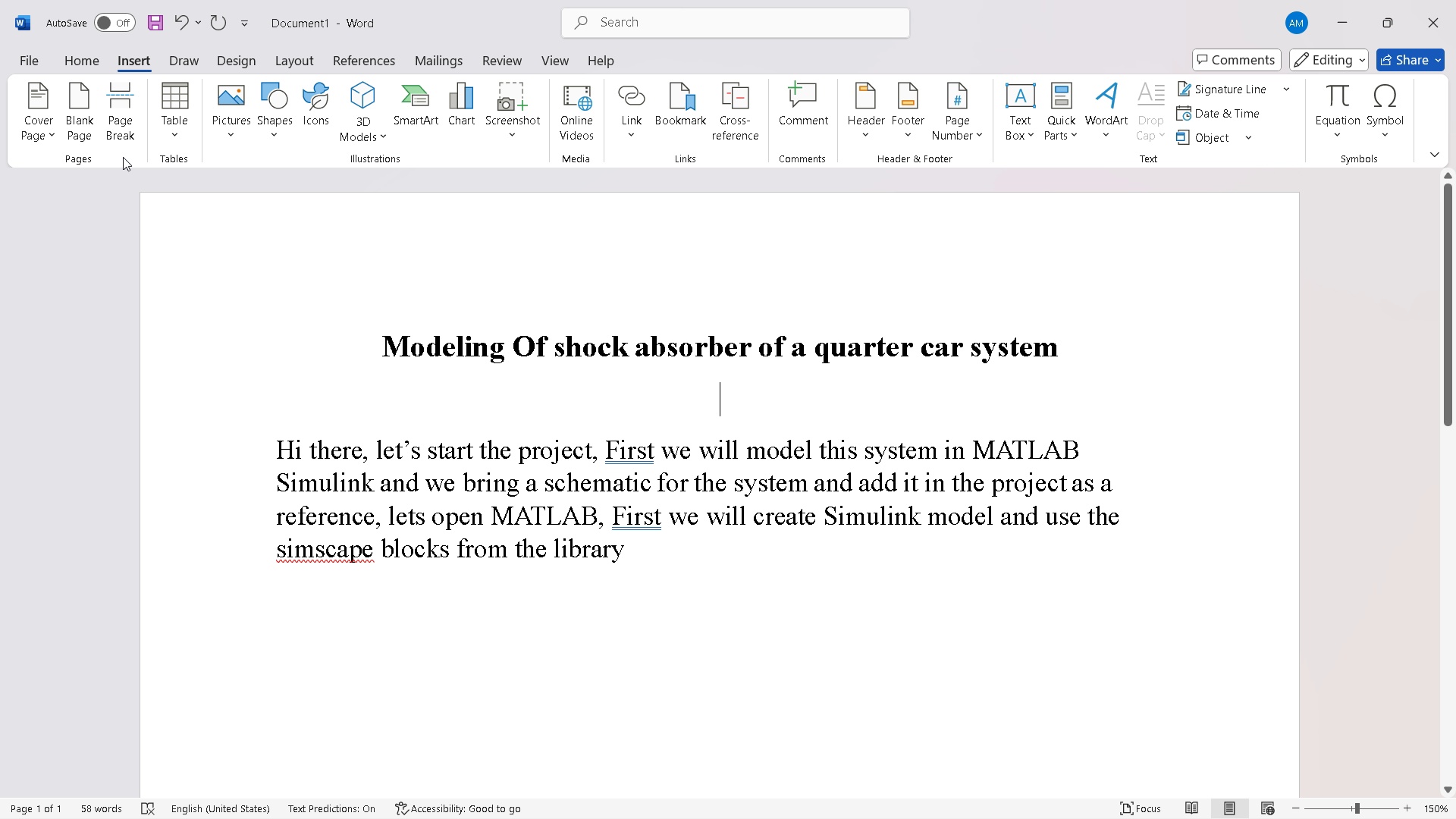 
left_click([247, 99])
 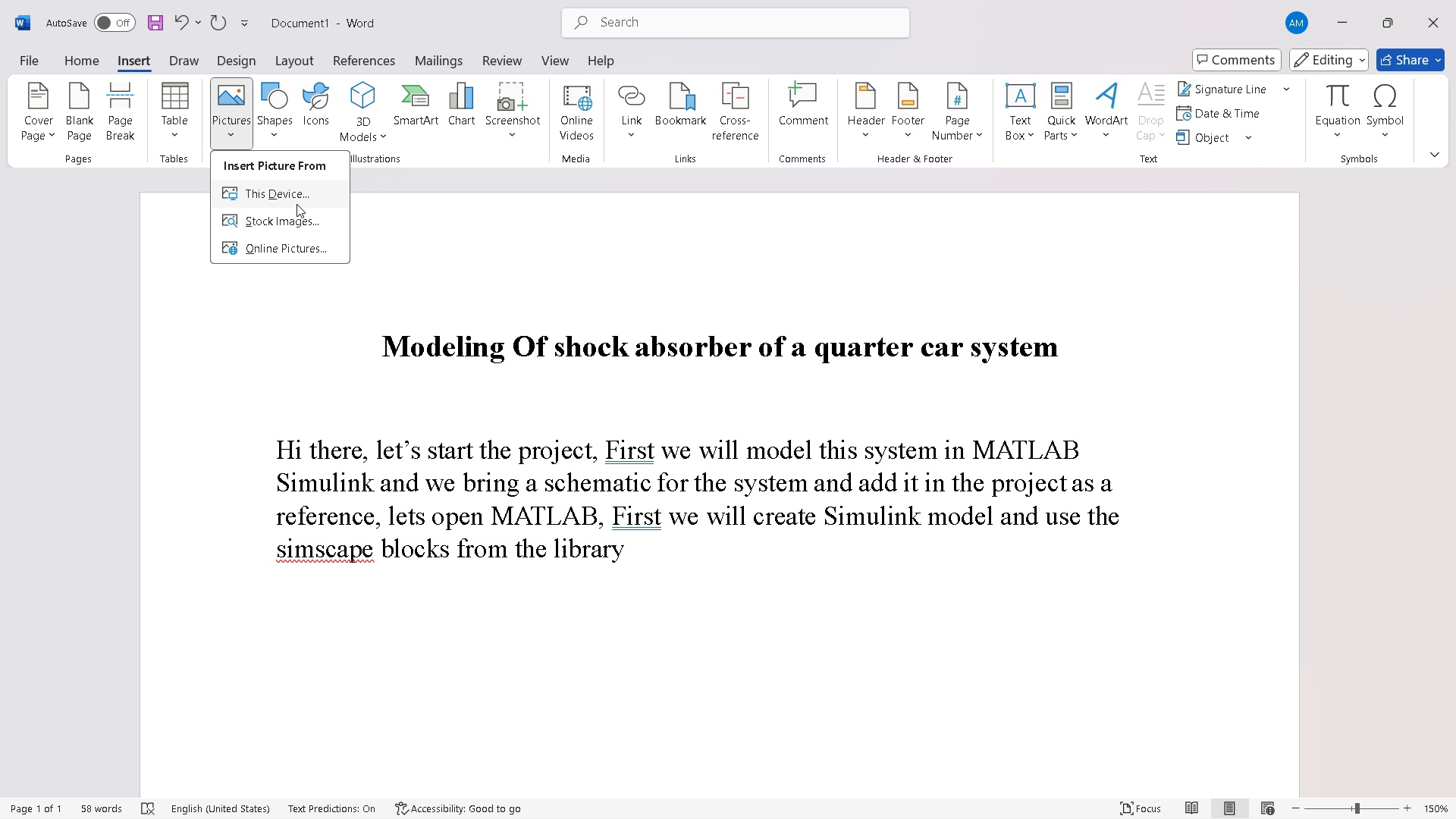 
left_click([297, 202])
 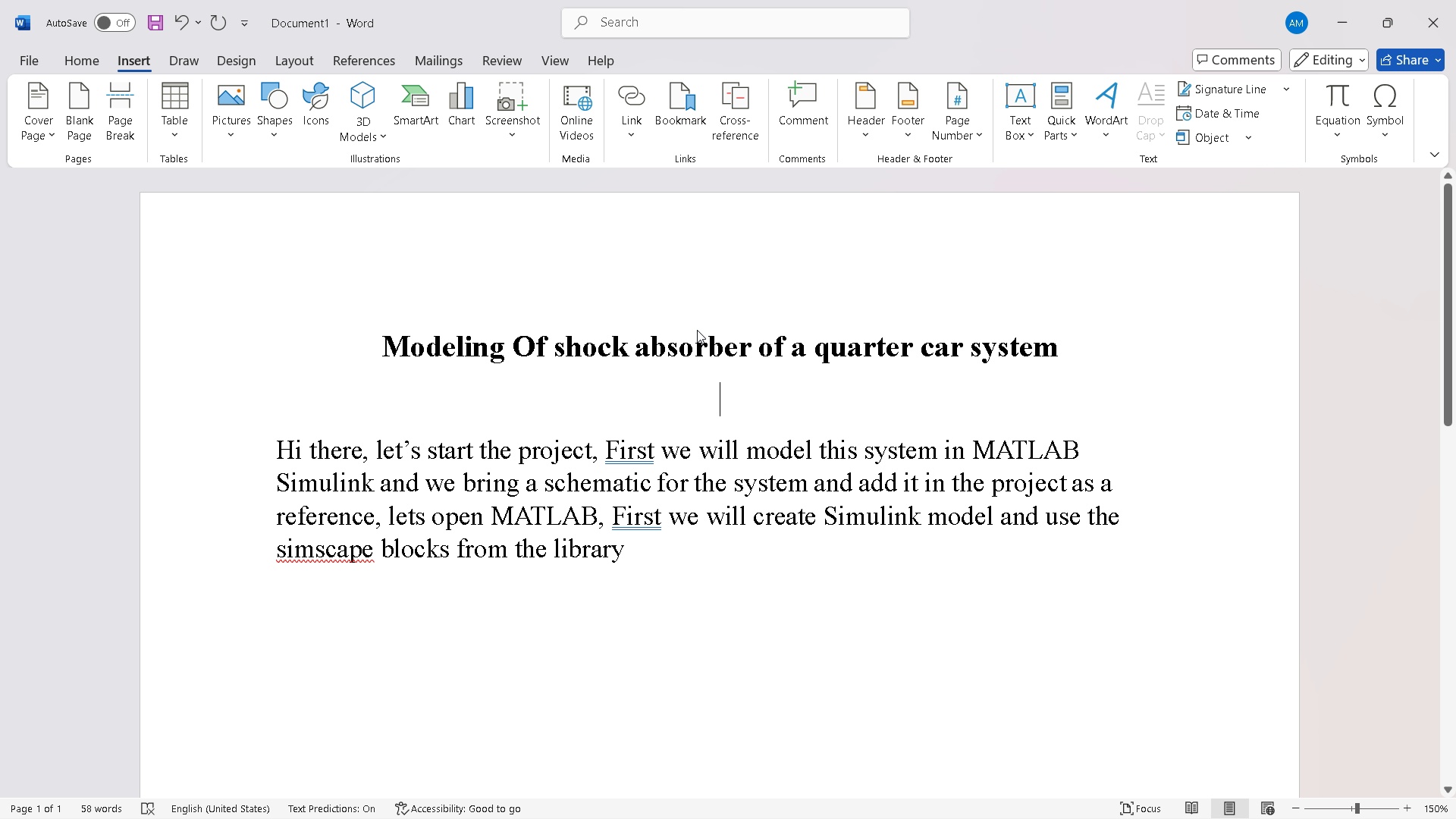 
mouse_move([679, 339])
 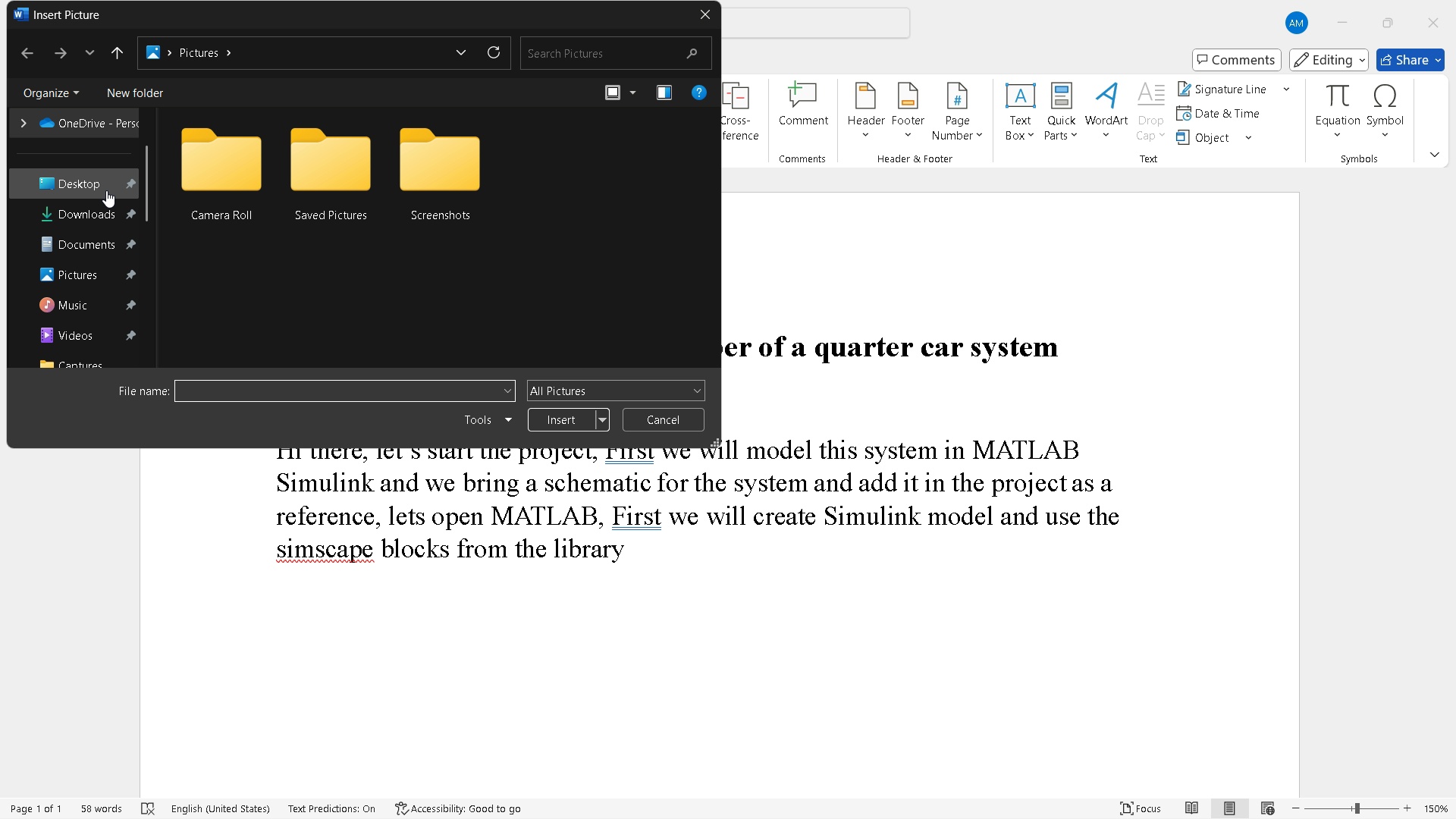 
left_click([104, 185])
 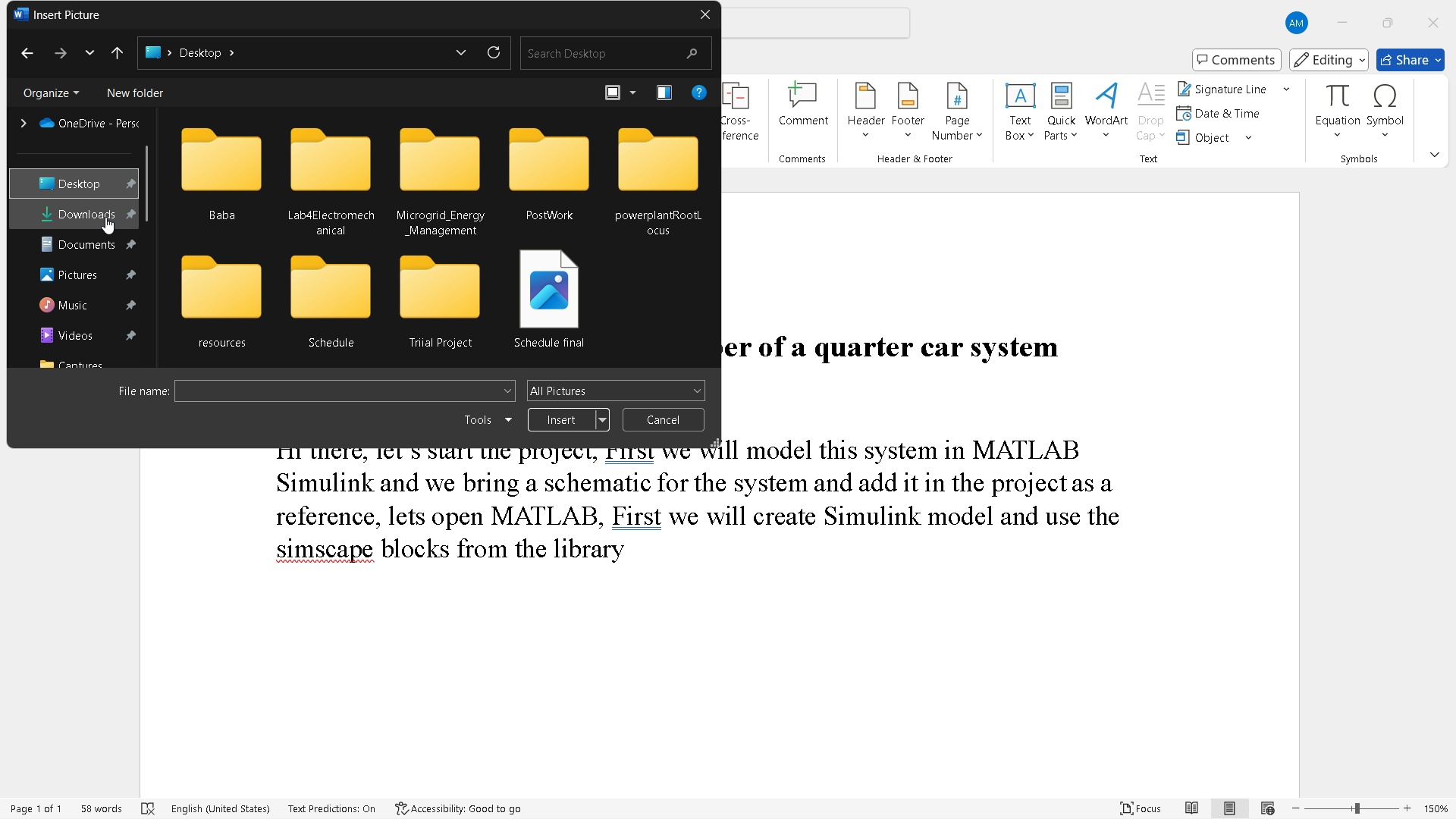 
left_click([105, 216])
 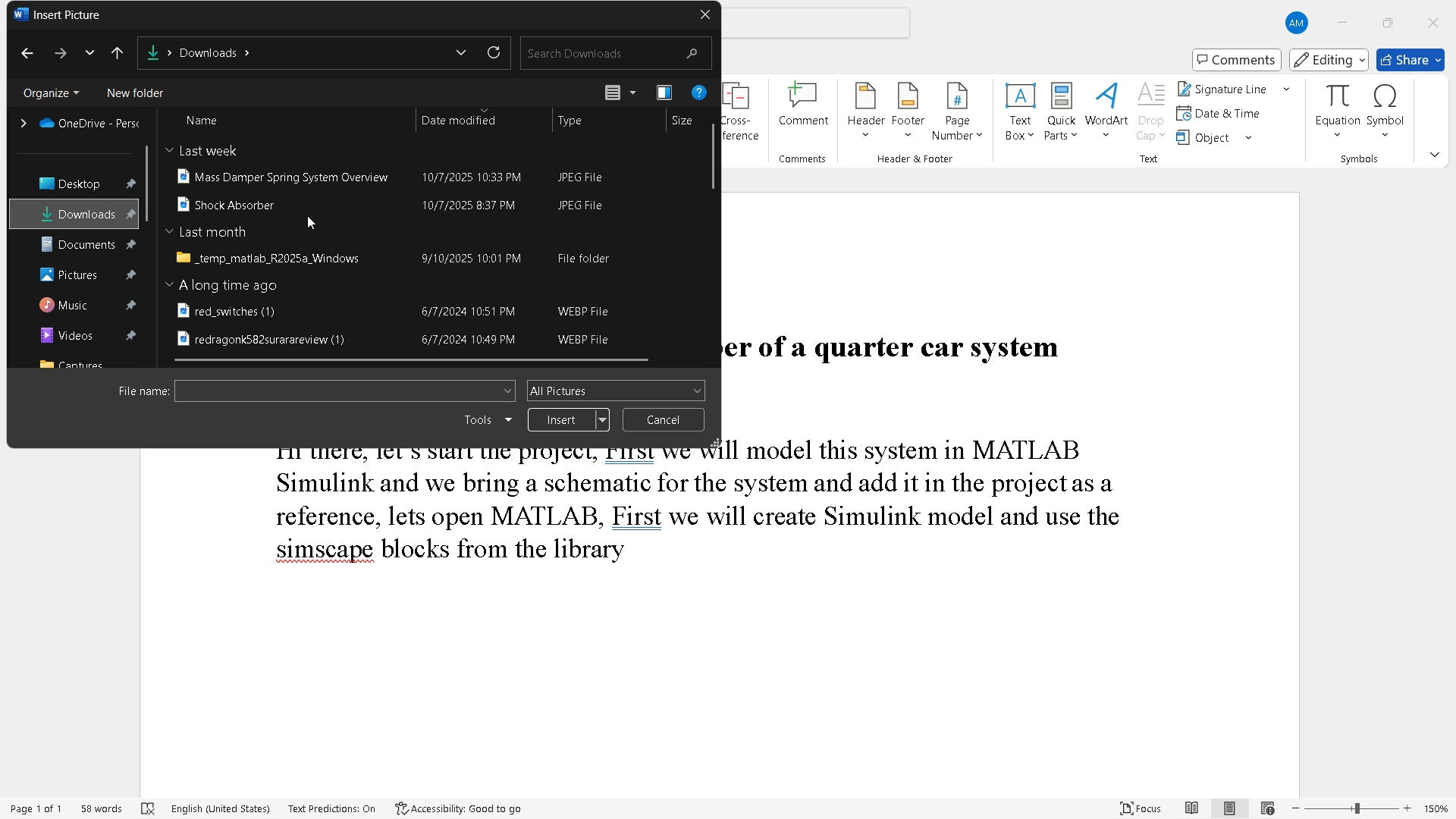 
left_click([309, 211])
 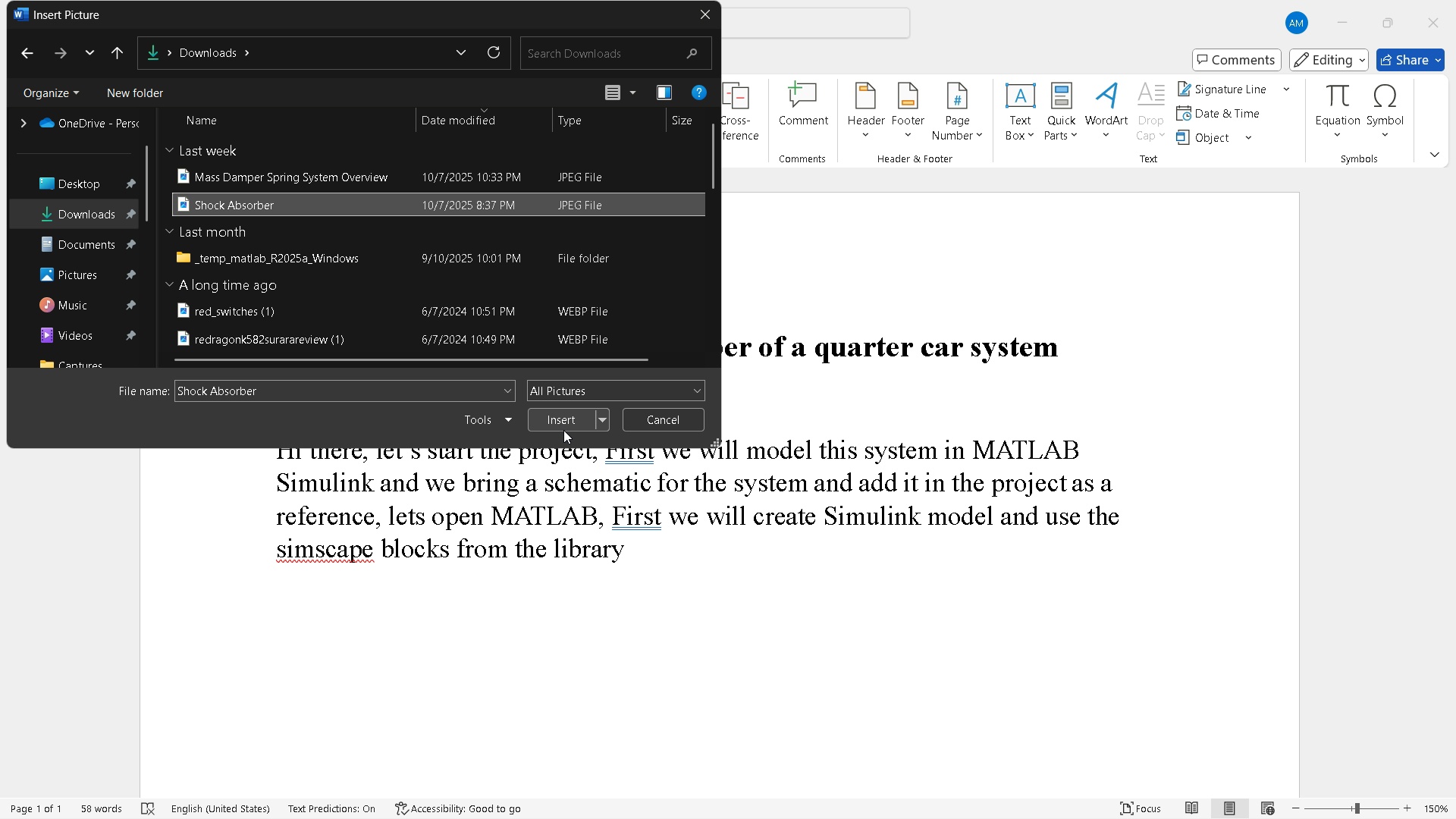 
left_click([563, 430])
 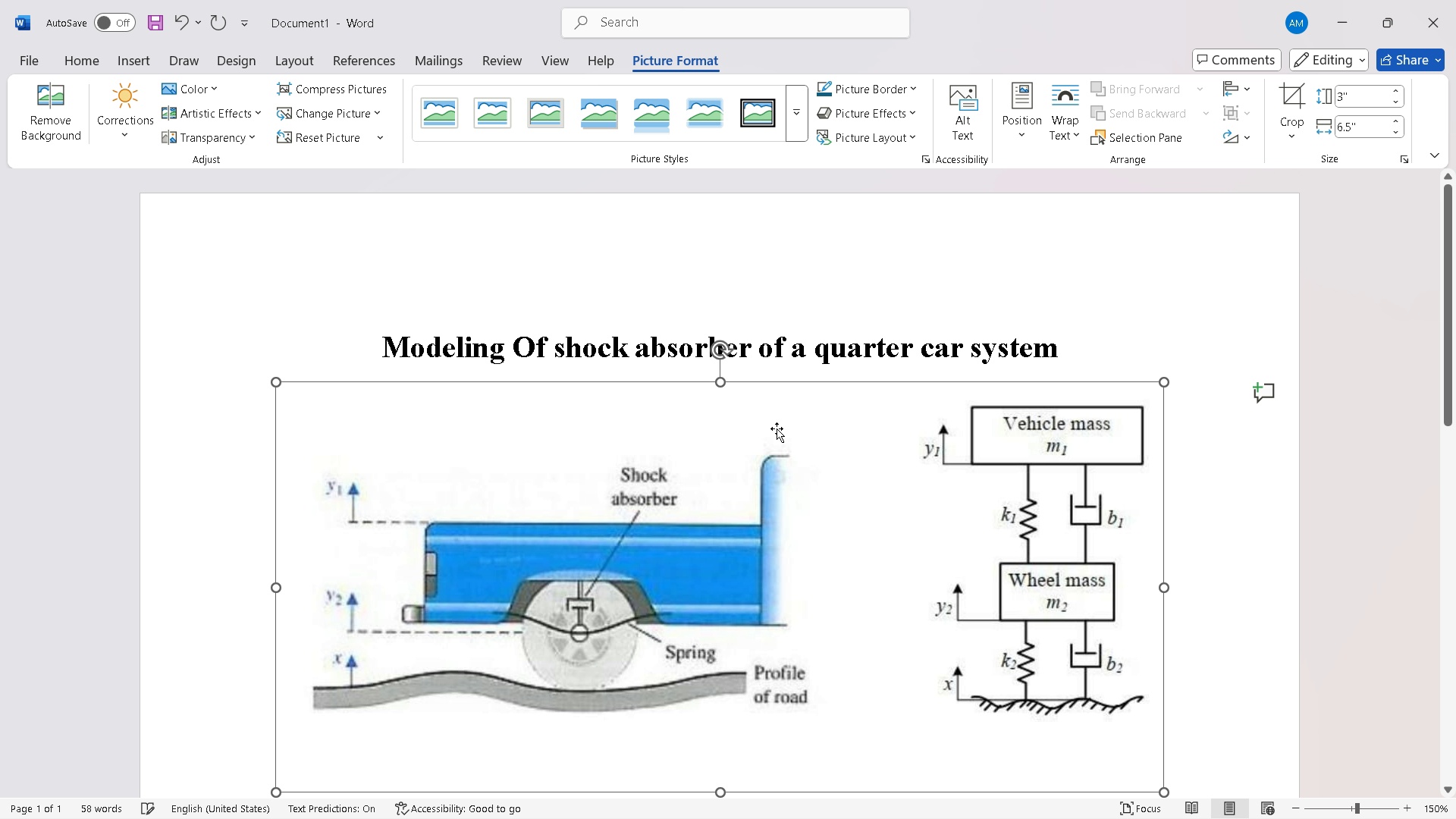 
scroll: coordinate [781, 433], scroll_direction: down, amount: 5.0
 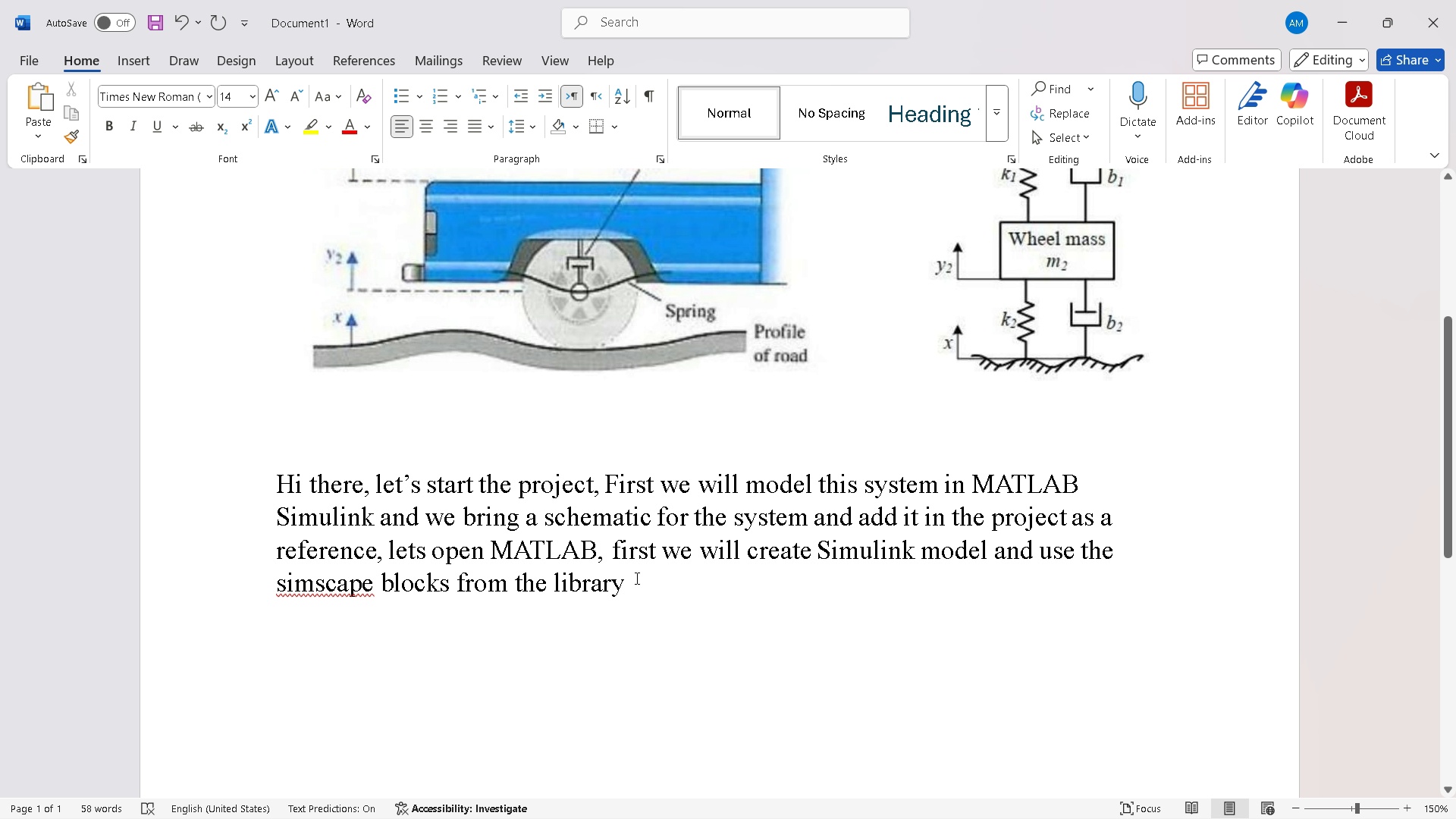 
wait(5.6)
 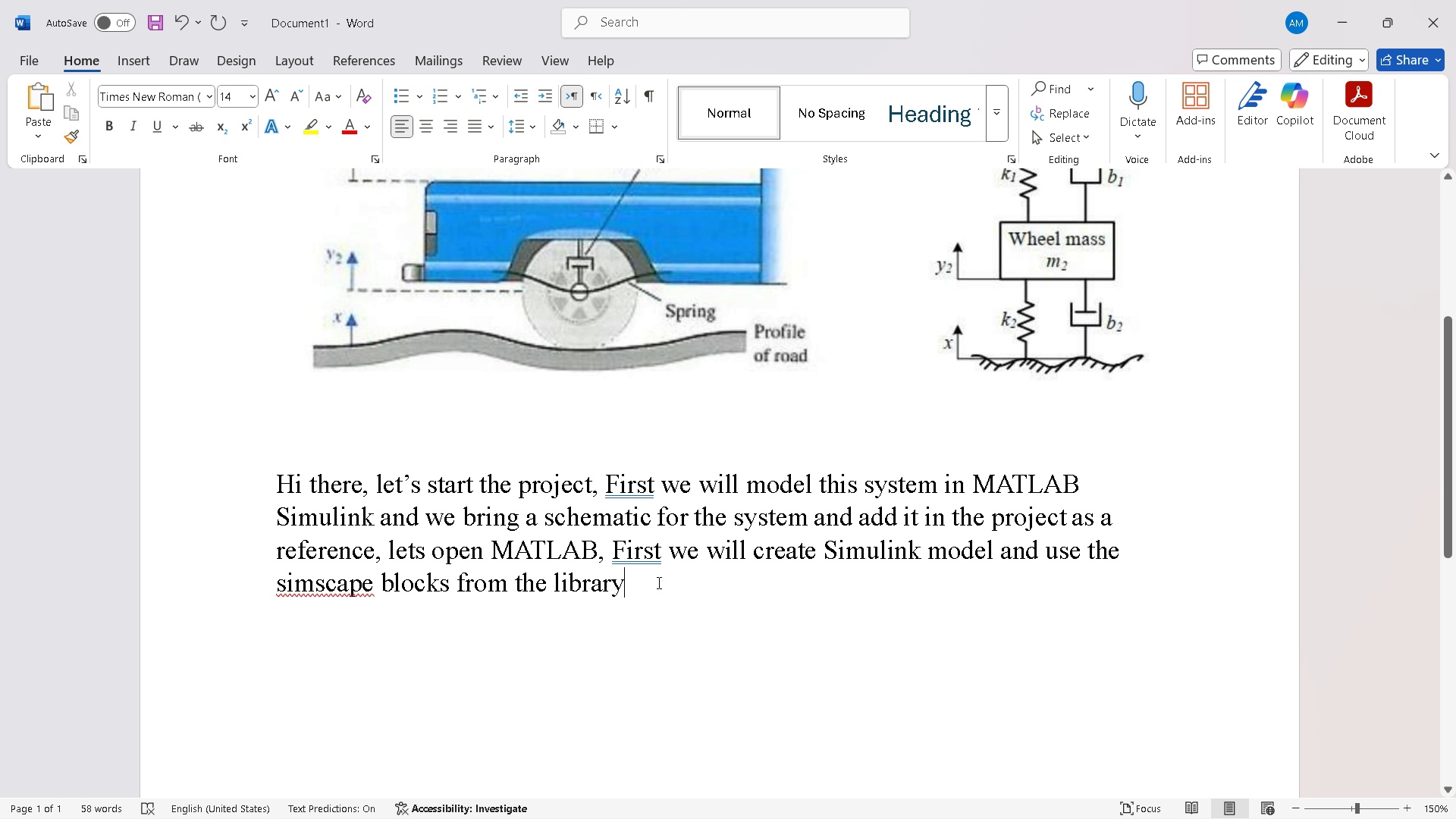 
key(Space)
 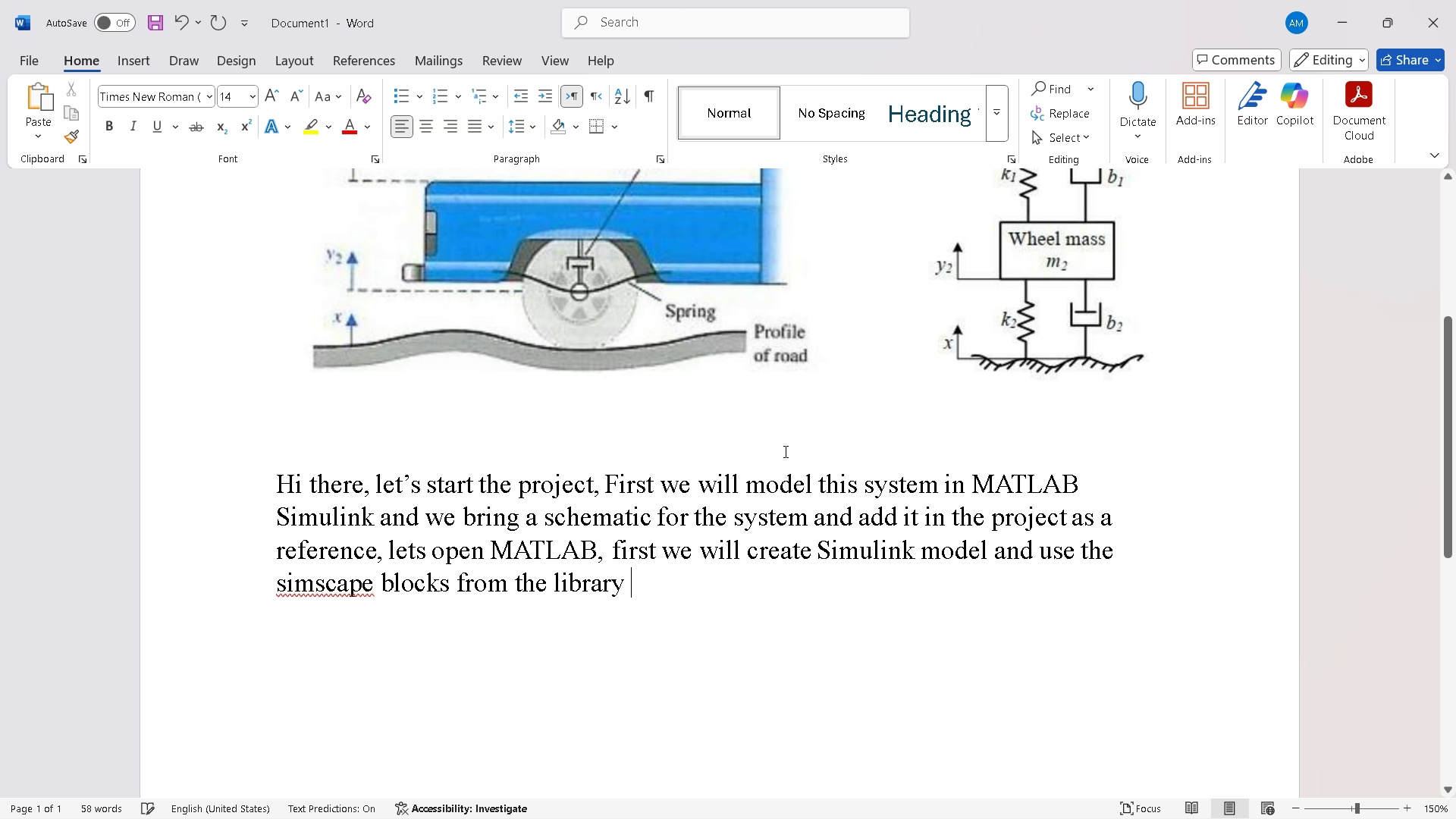 
scroll: coordinate [786, 450], scroll_direction: none, amount: 0.0
 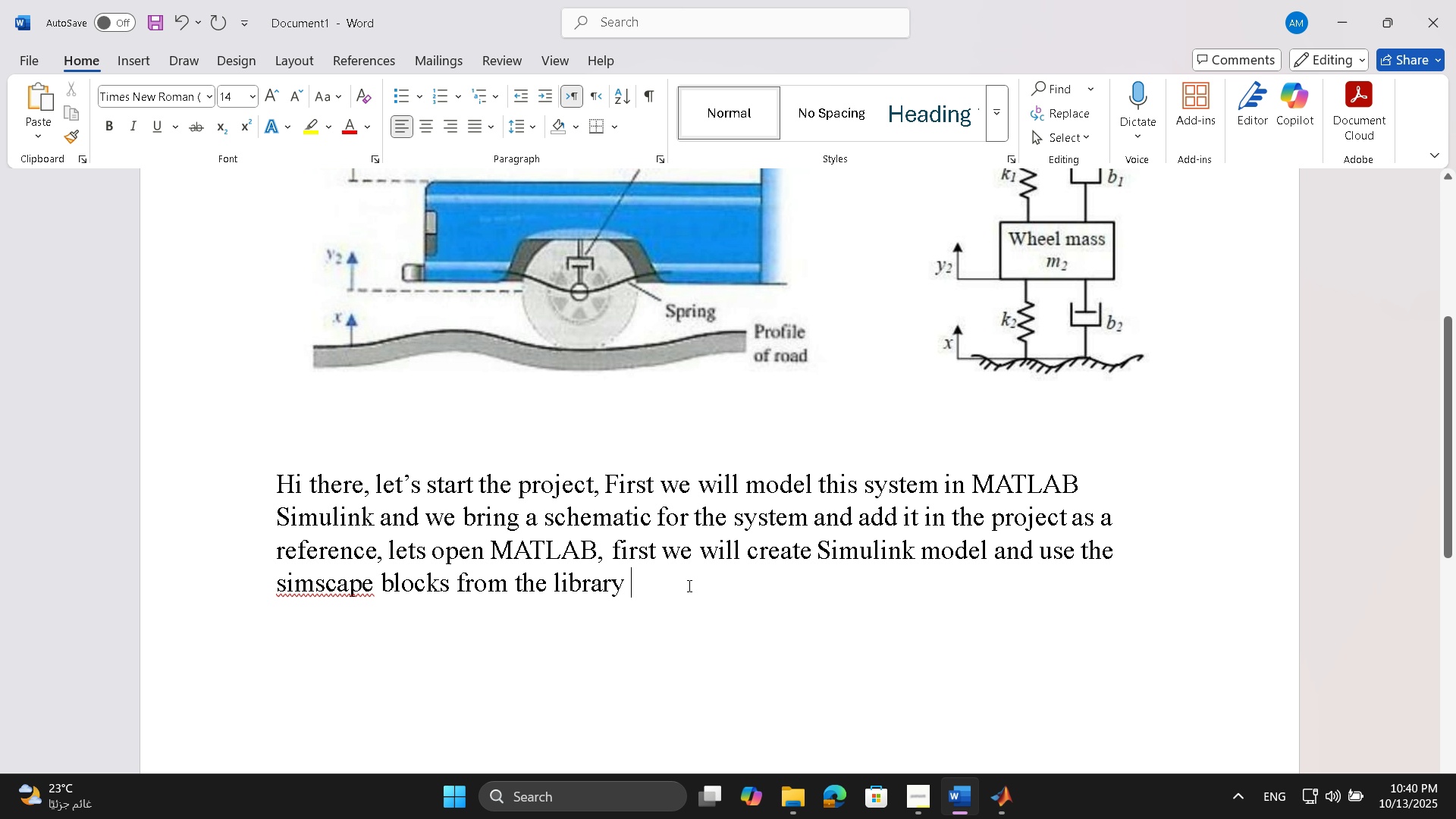 
type(This)
key(Backspace)
key(Backspace)
key(Backspace)
key(Backspace)
key(Backspace)
type(, this is the system that ww)
key(Backspace)
type(e will model)
 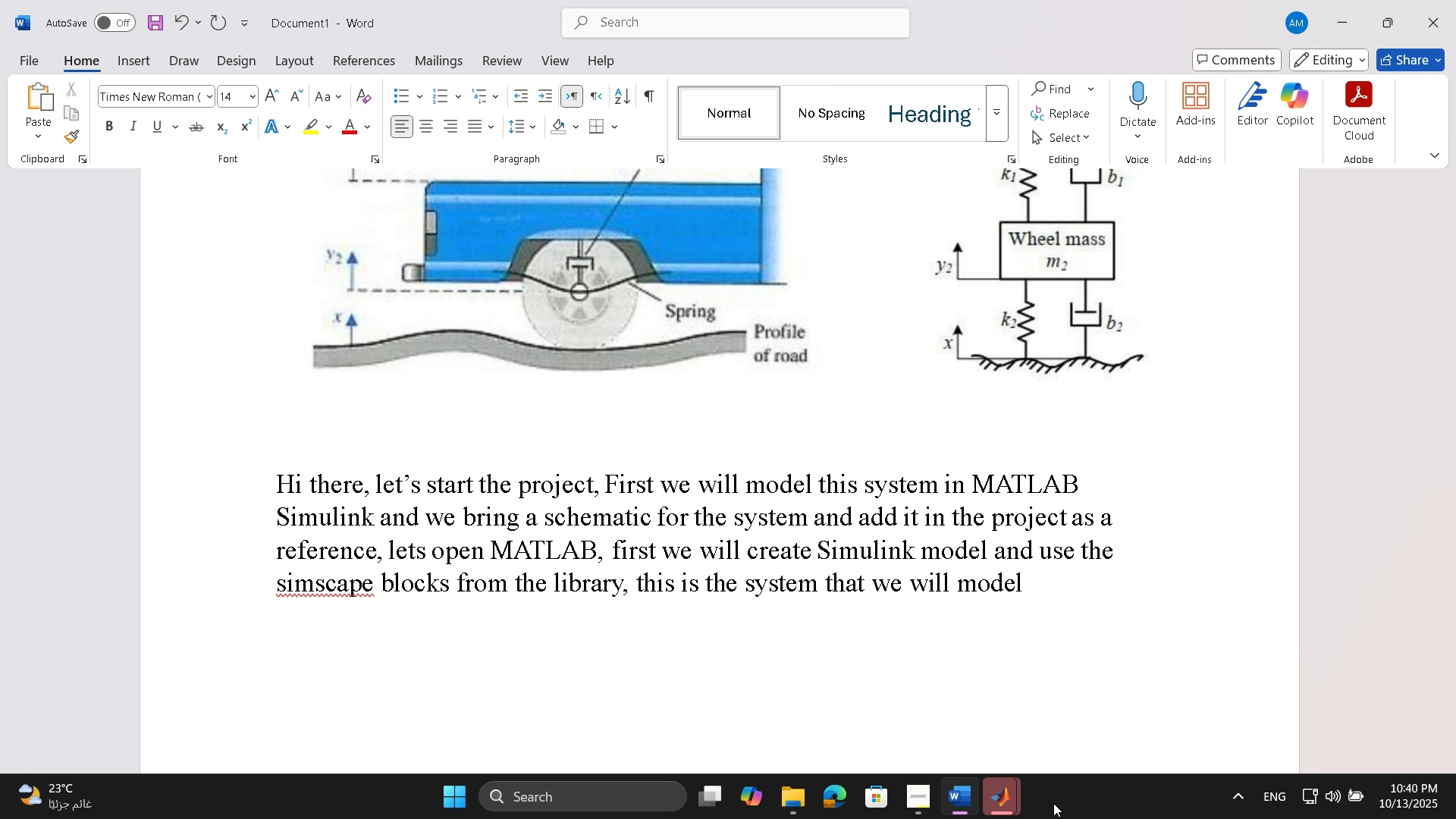 
left_click([1005, 789])
 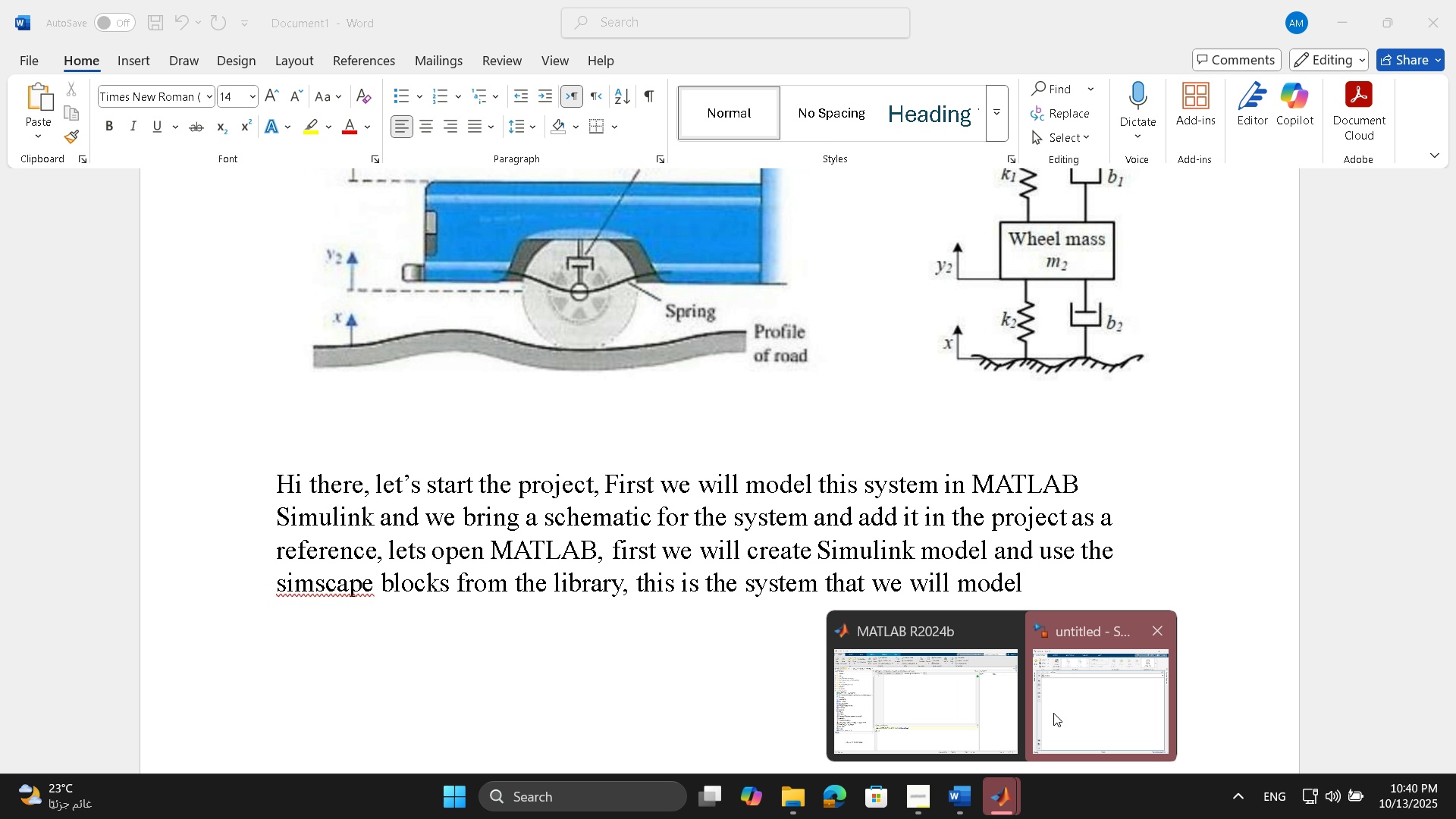 
left_click([1053, 713])
 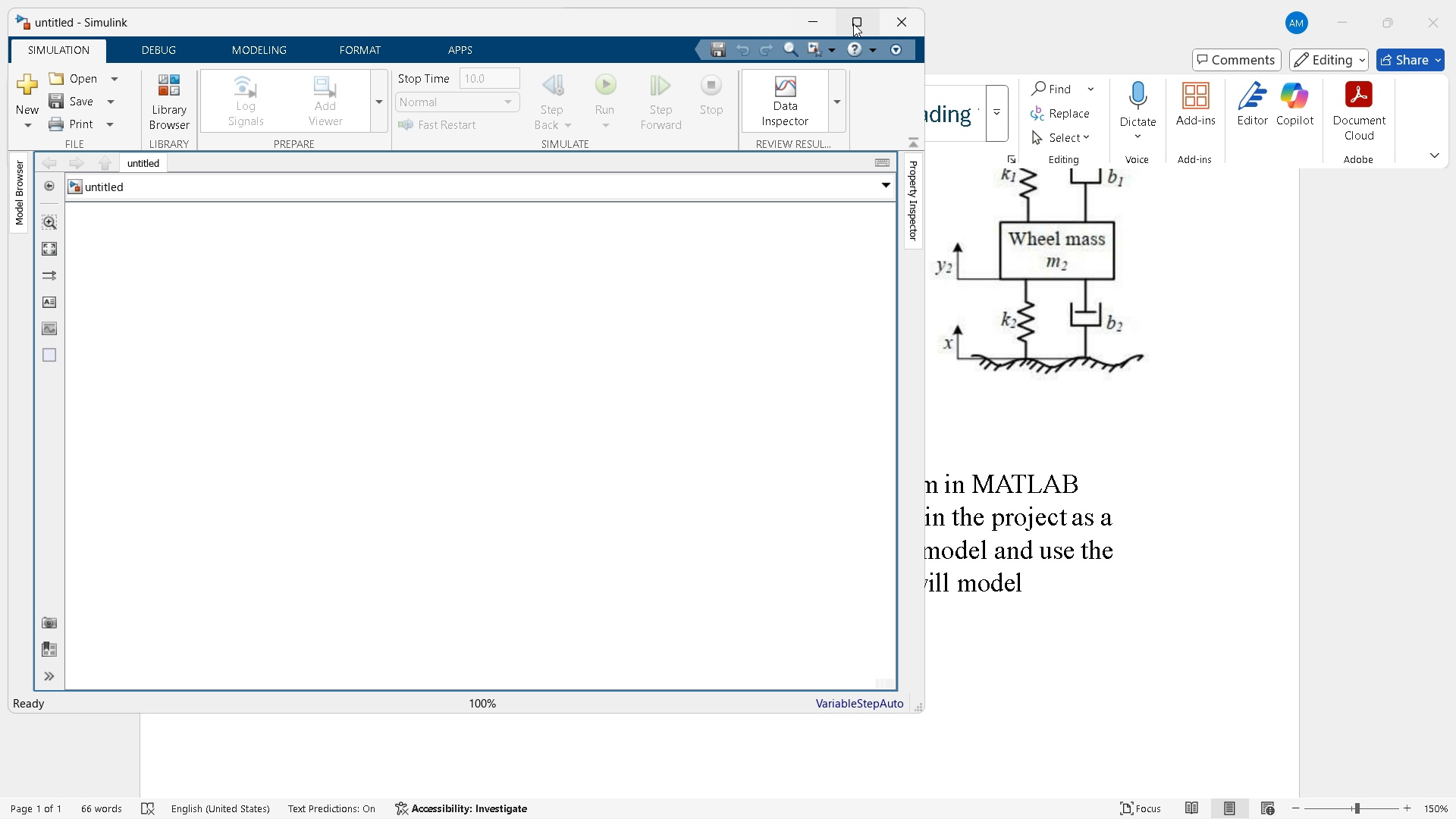 
left_click([852, 24])
 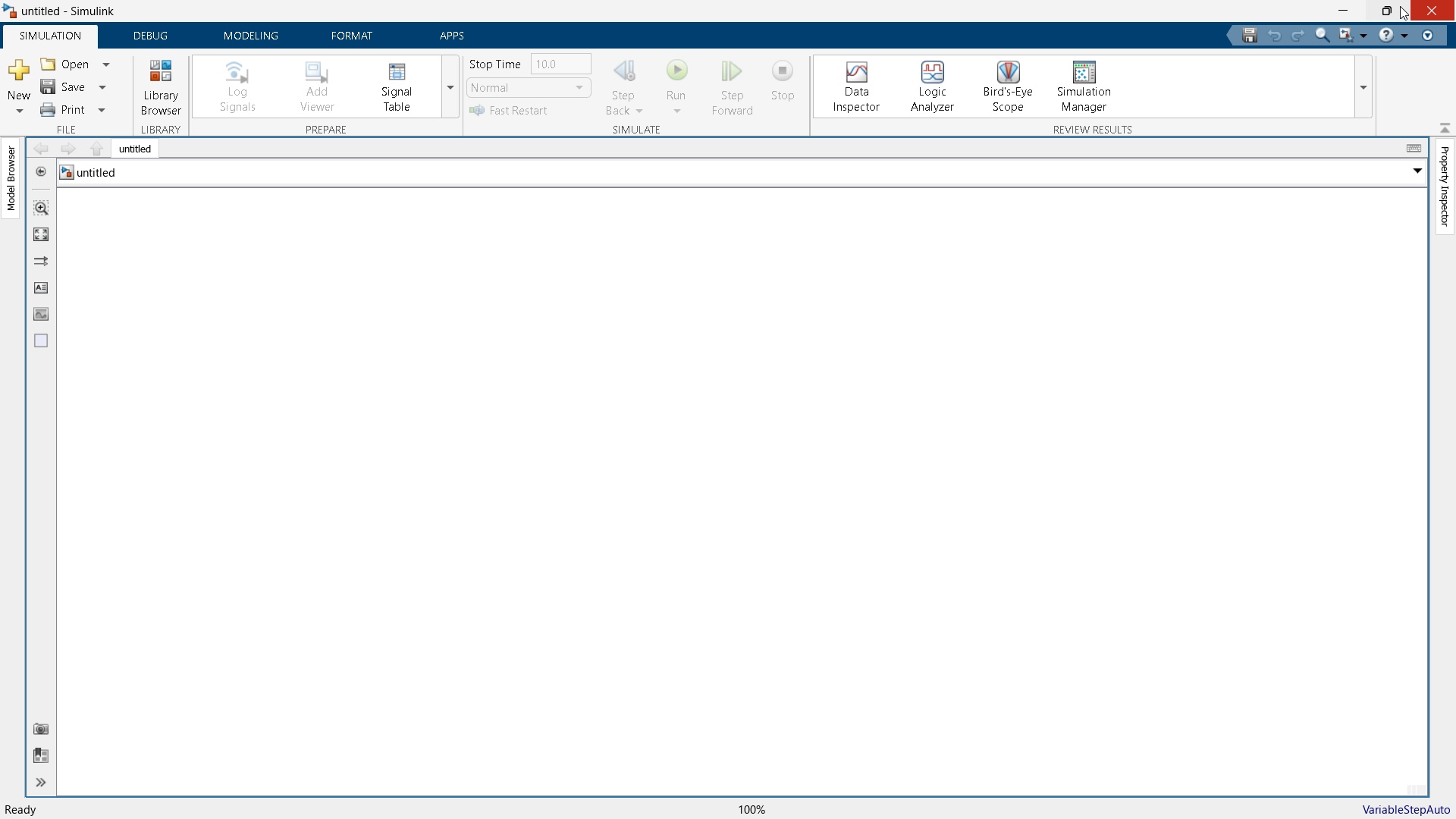 
left_click([1387, 6])
 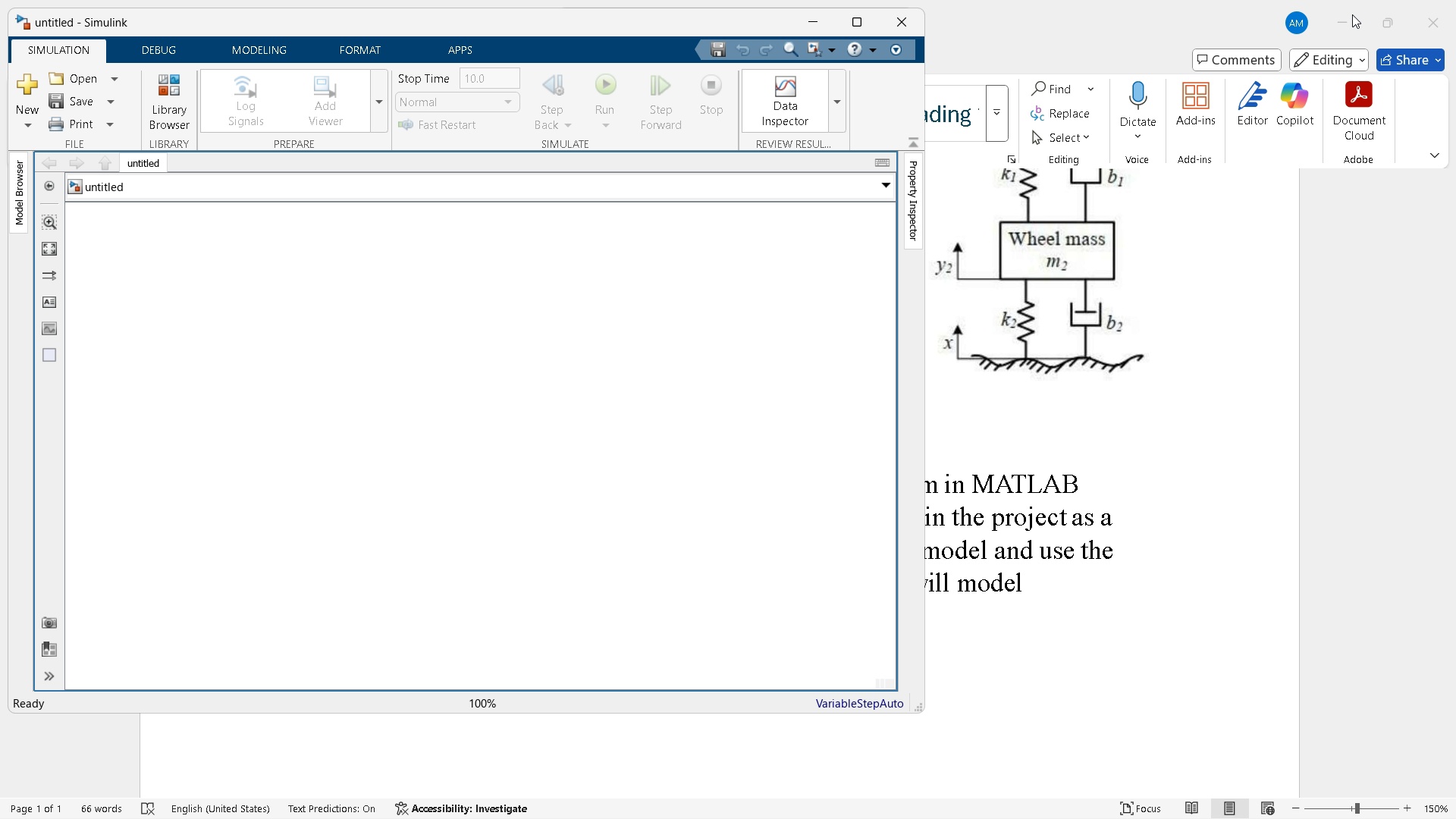 
left_click([1345, 15])
 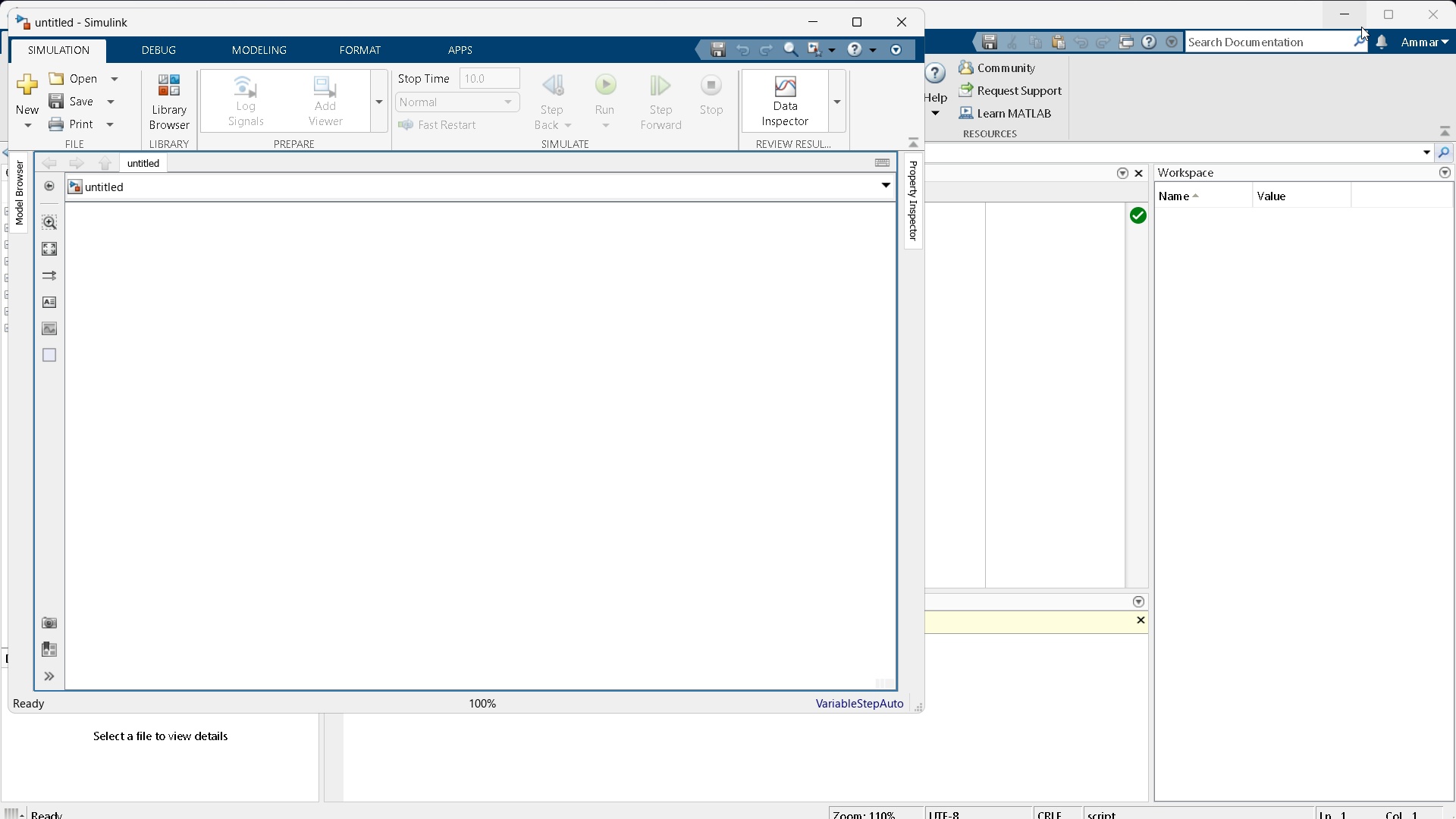 
left_click([1351, 17])
 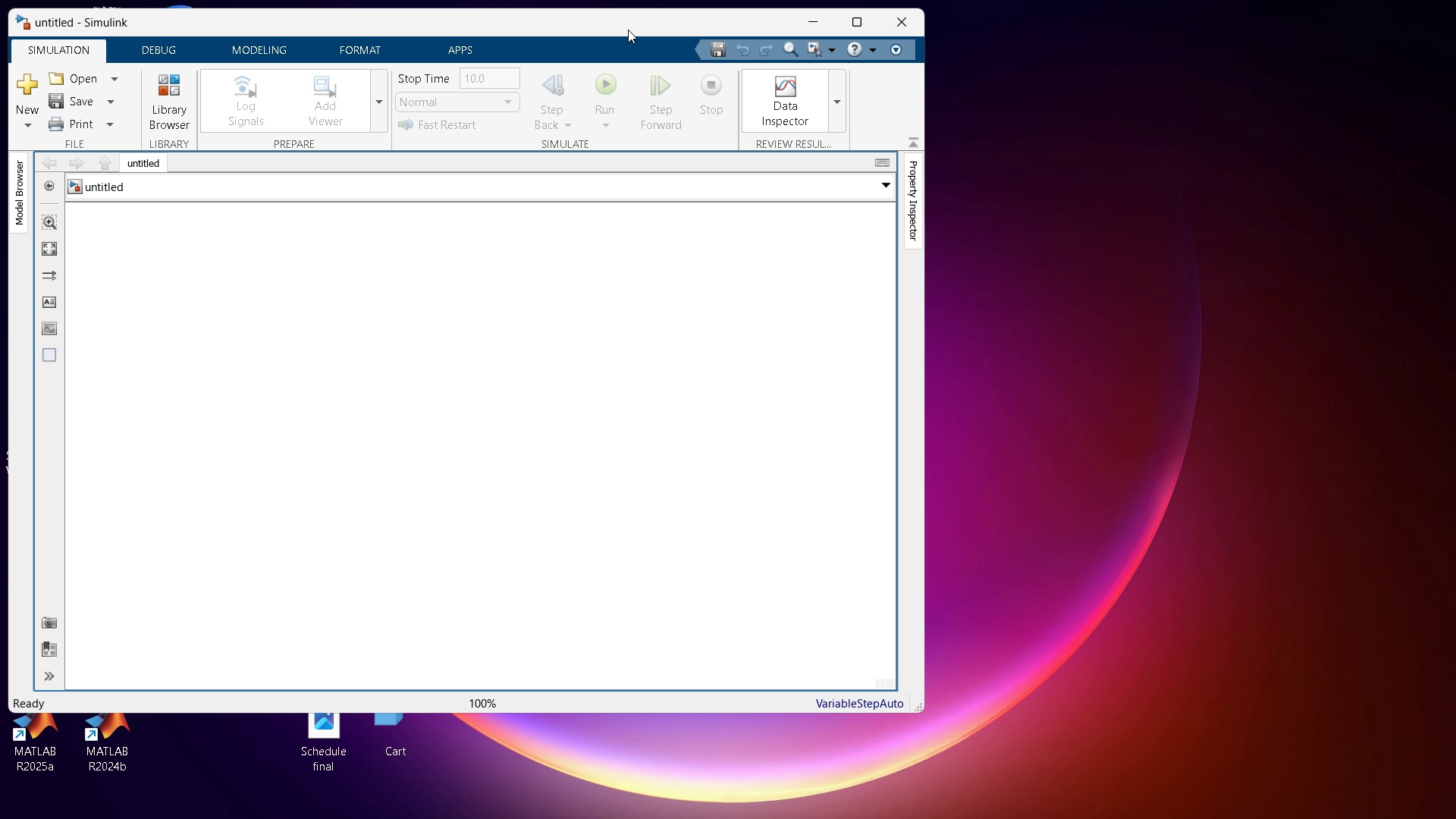 
left_click_drag(start_coordinate=[632, 20], to_coordinate=[1008, 42])
 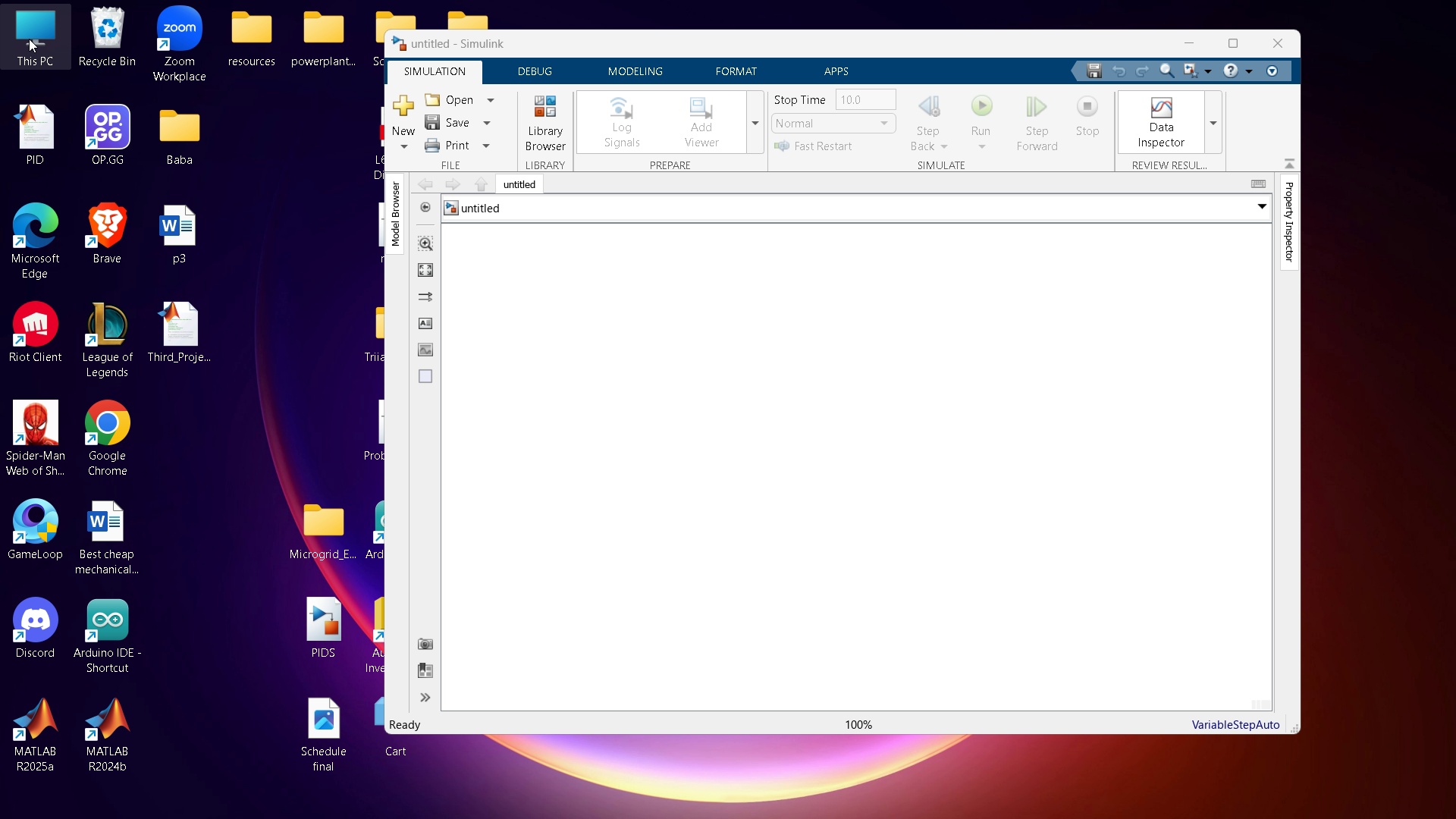 
double_click([29, 39])
 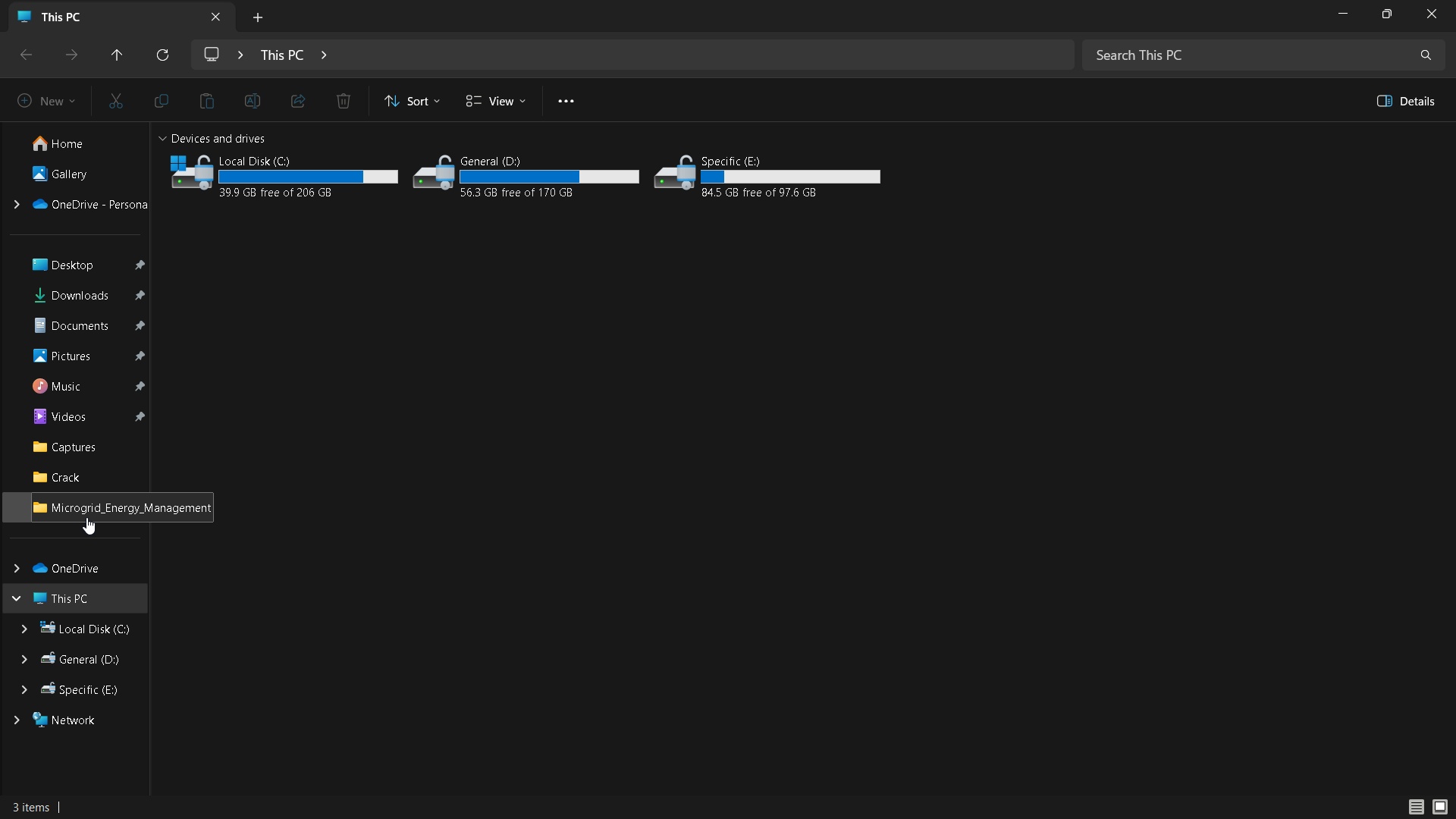 
wait(5.59)
 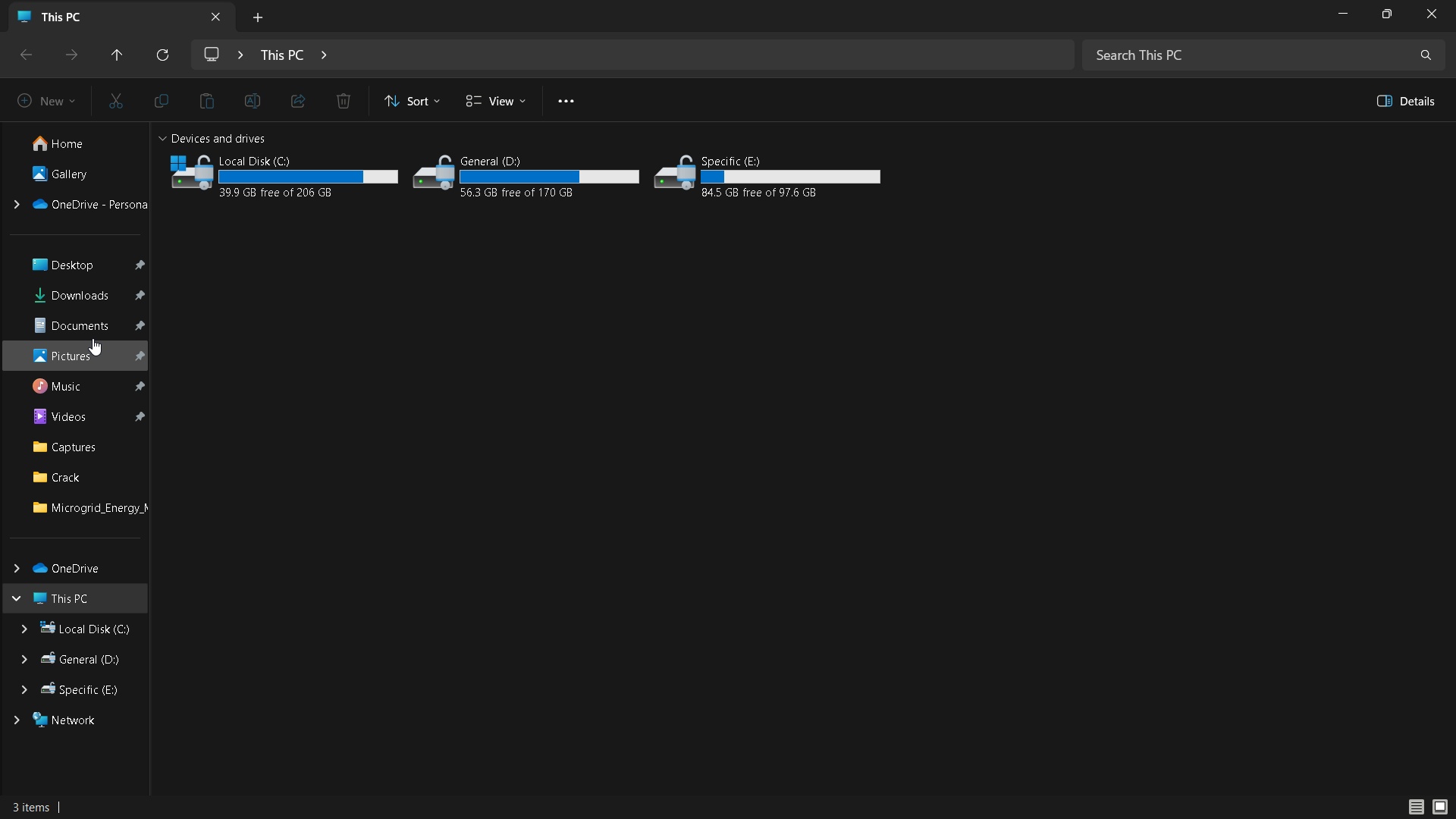 
scroll: coordinate [101, 599], scroll_direction: down, amount: 2.0
 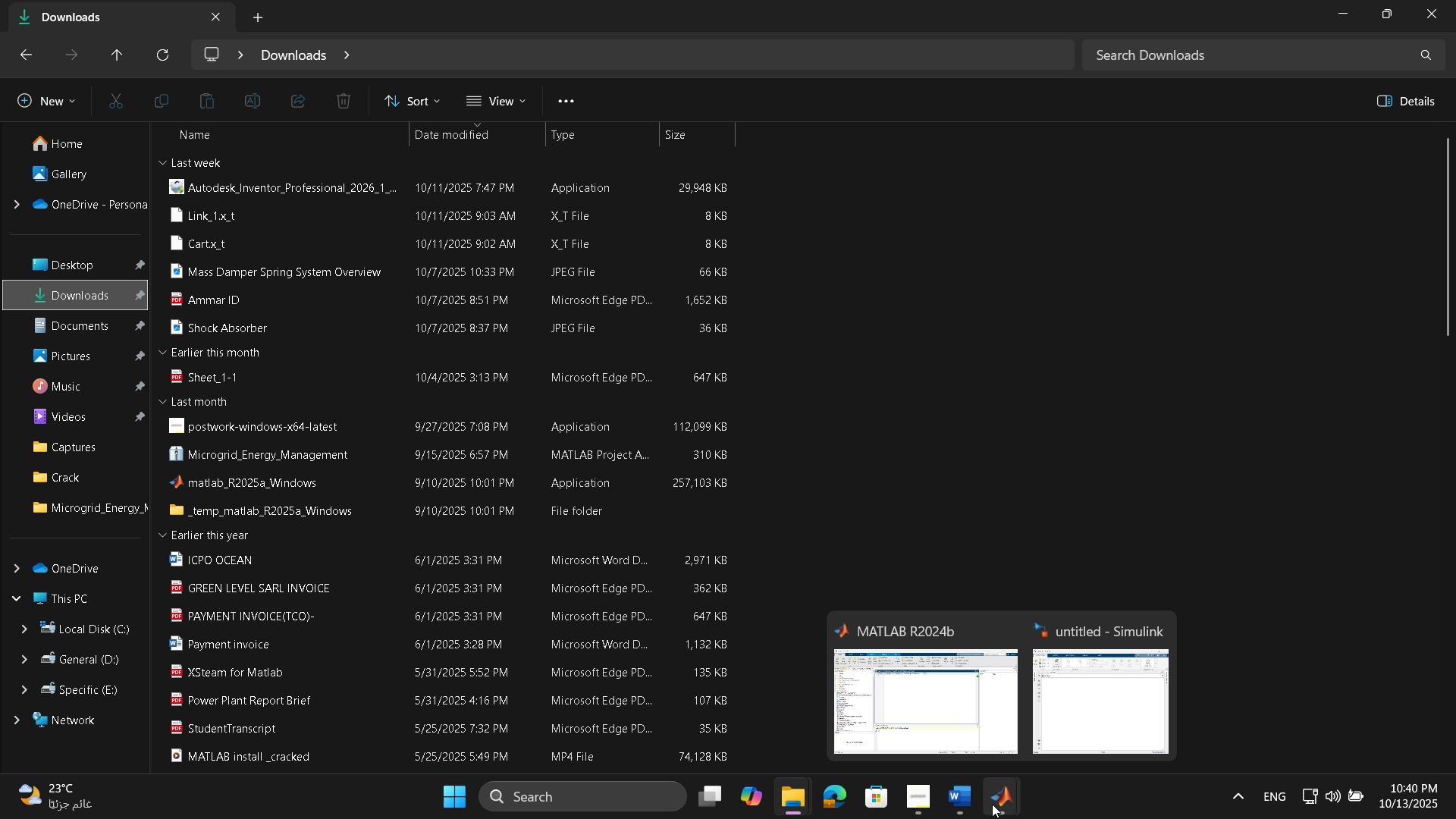 
wait(6.24)
 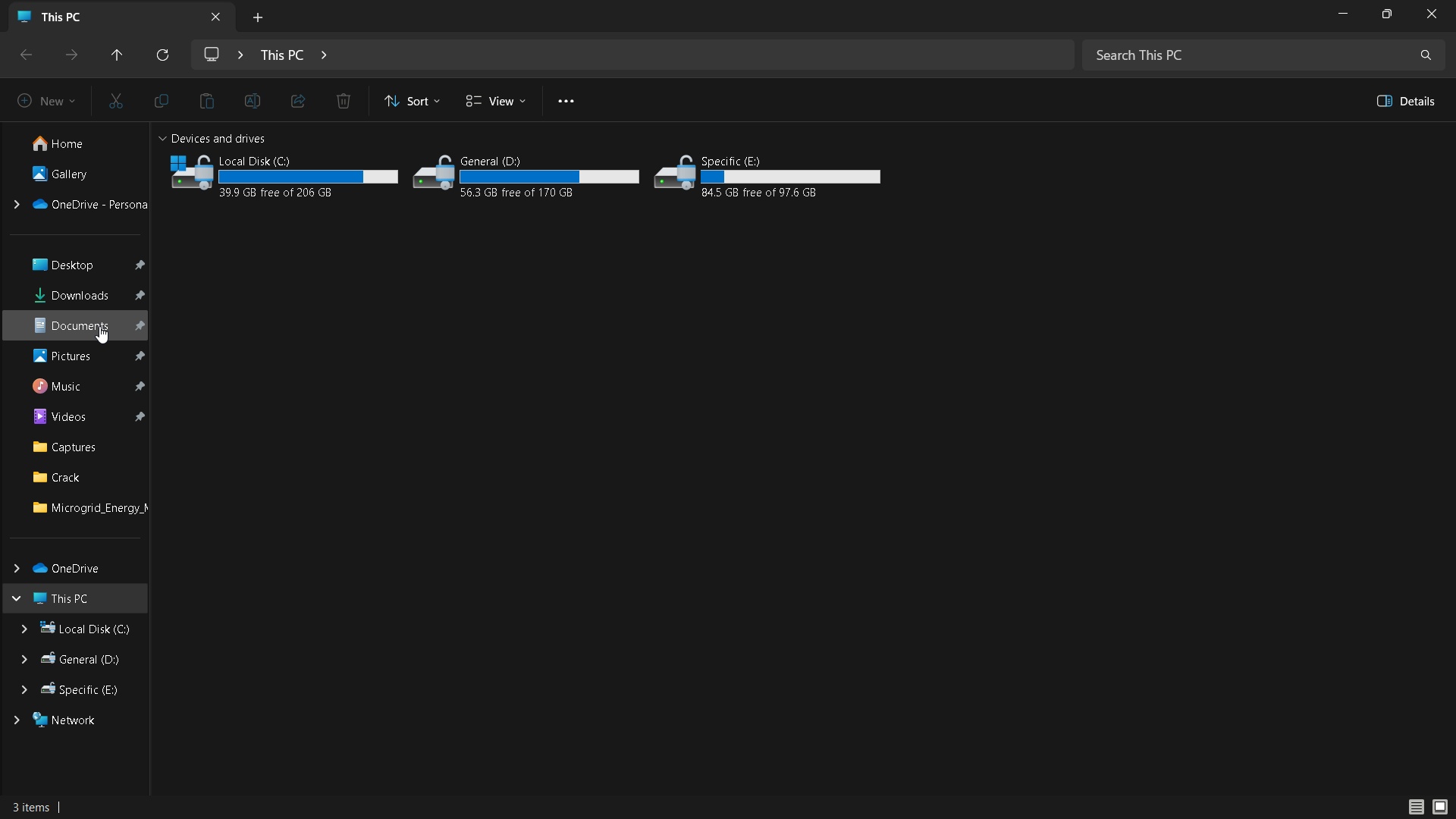 
left_click([1105, 701])
 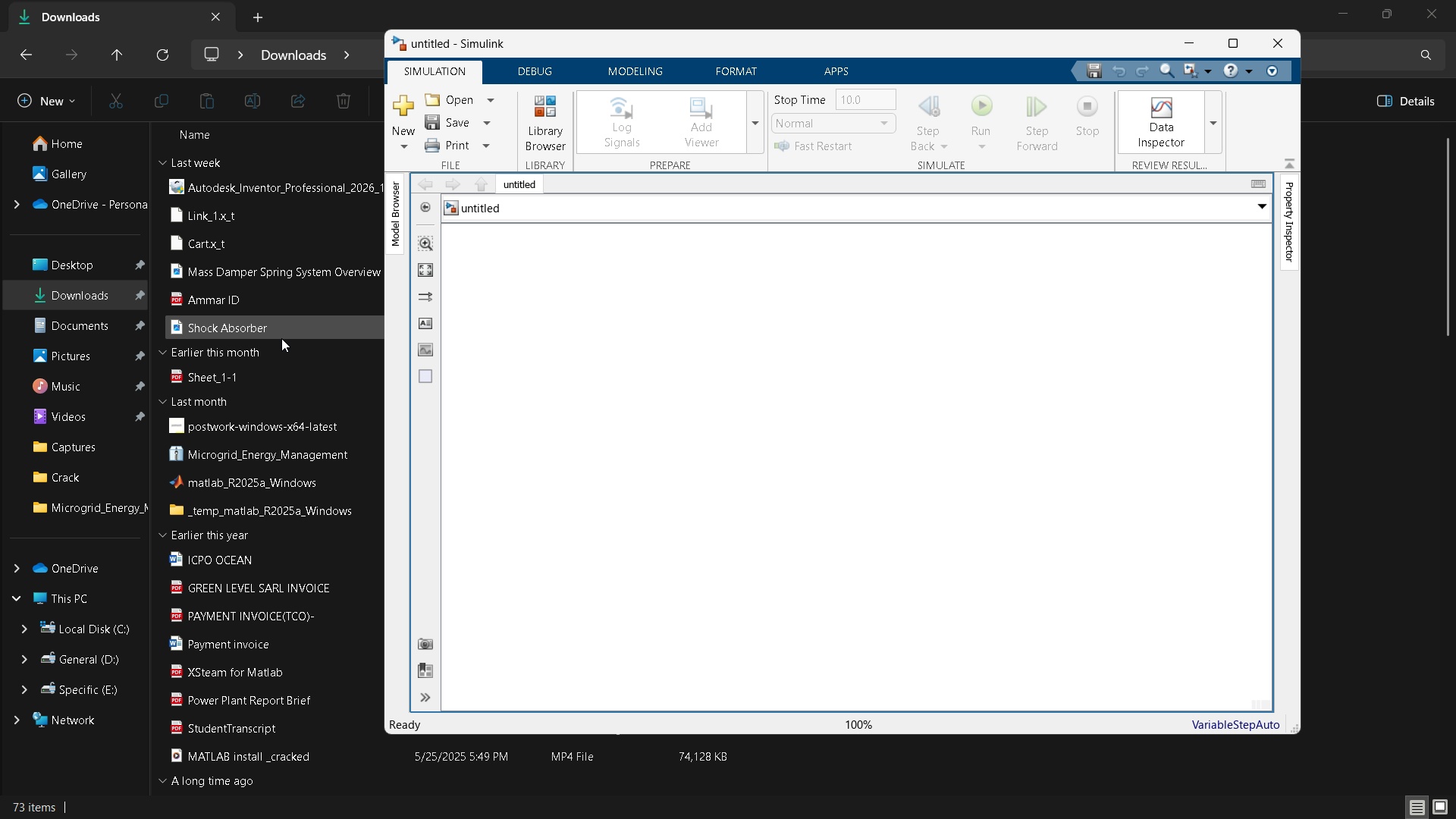 
left_click_drag(start_coordinate=[281, 332], to_coordinate=[833, 436])
 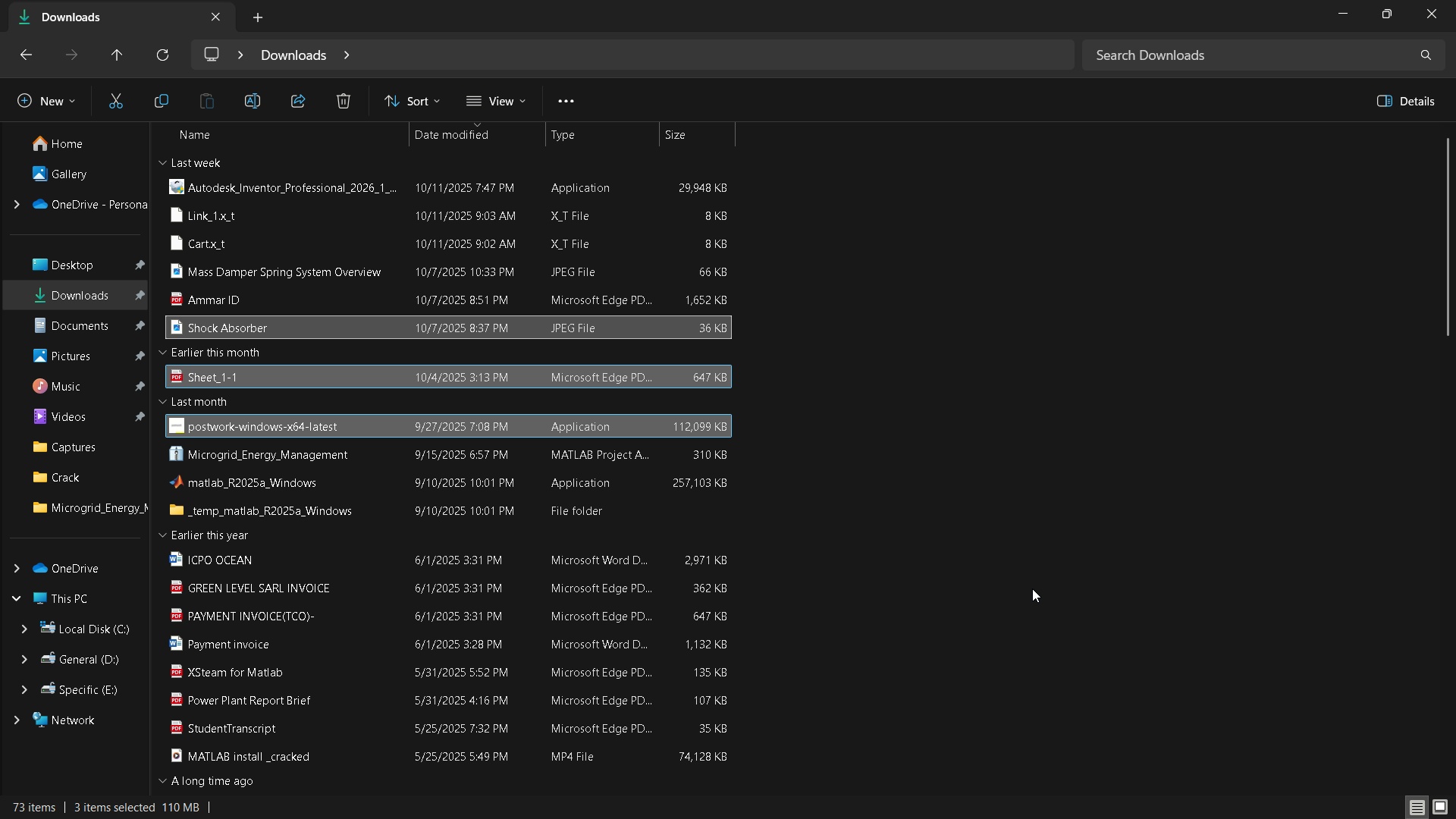 
left_click([1032, 588])
 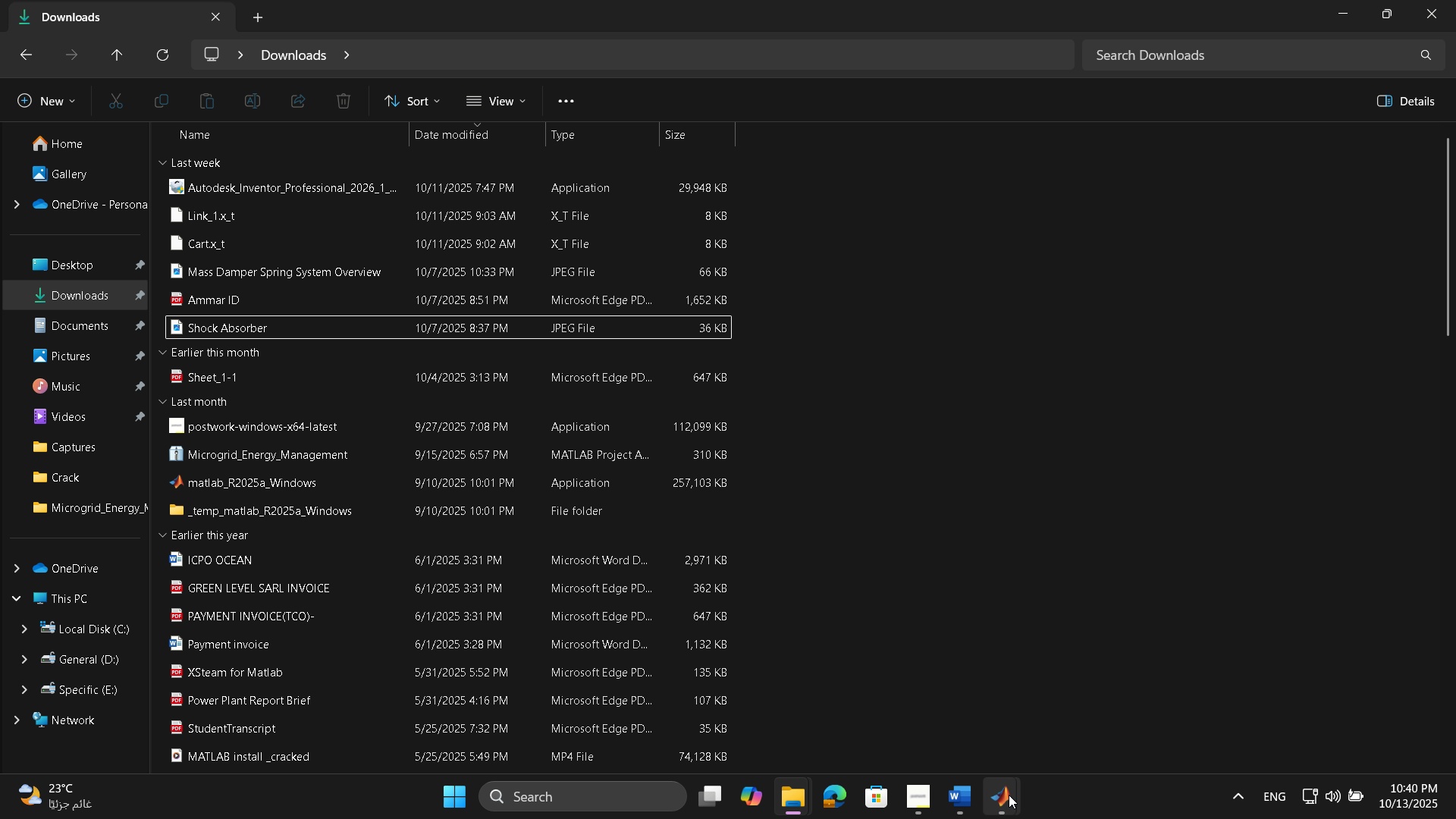 
left_click([1000, 797])
 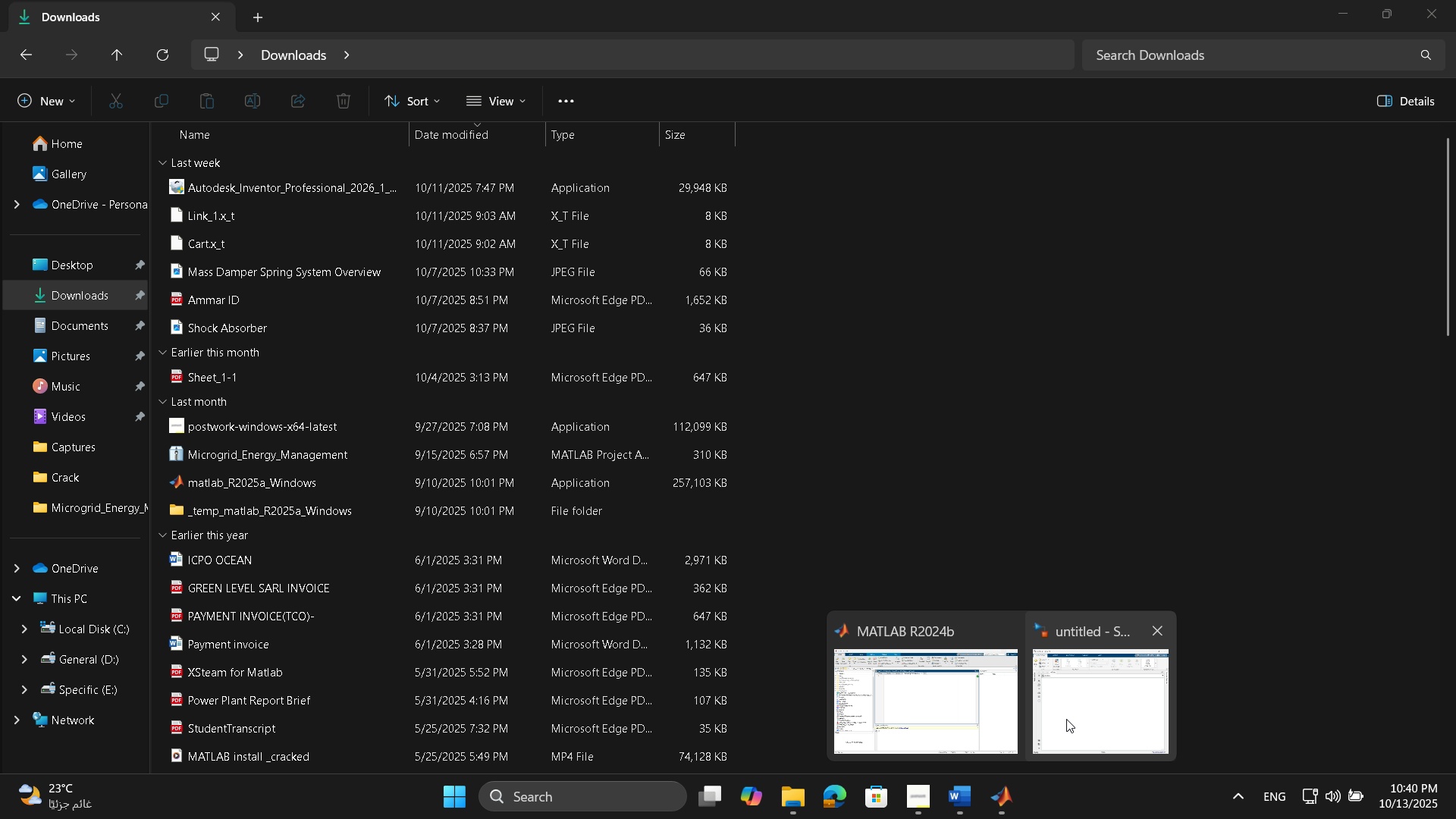 
left_click([1066, 719])
 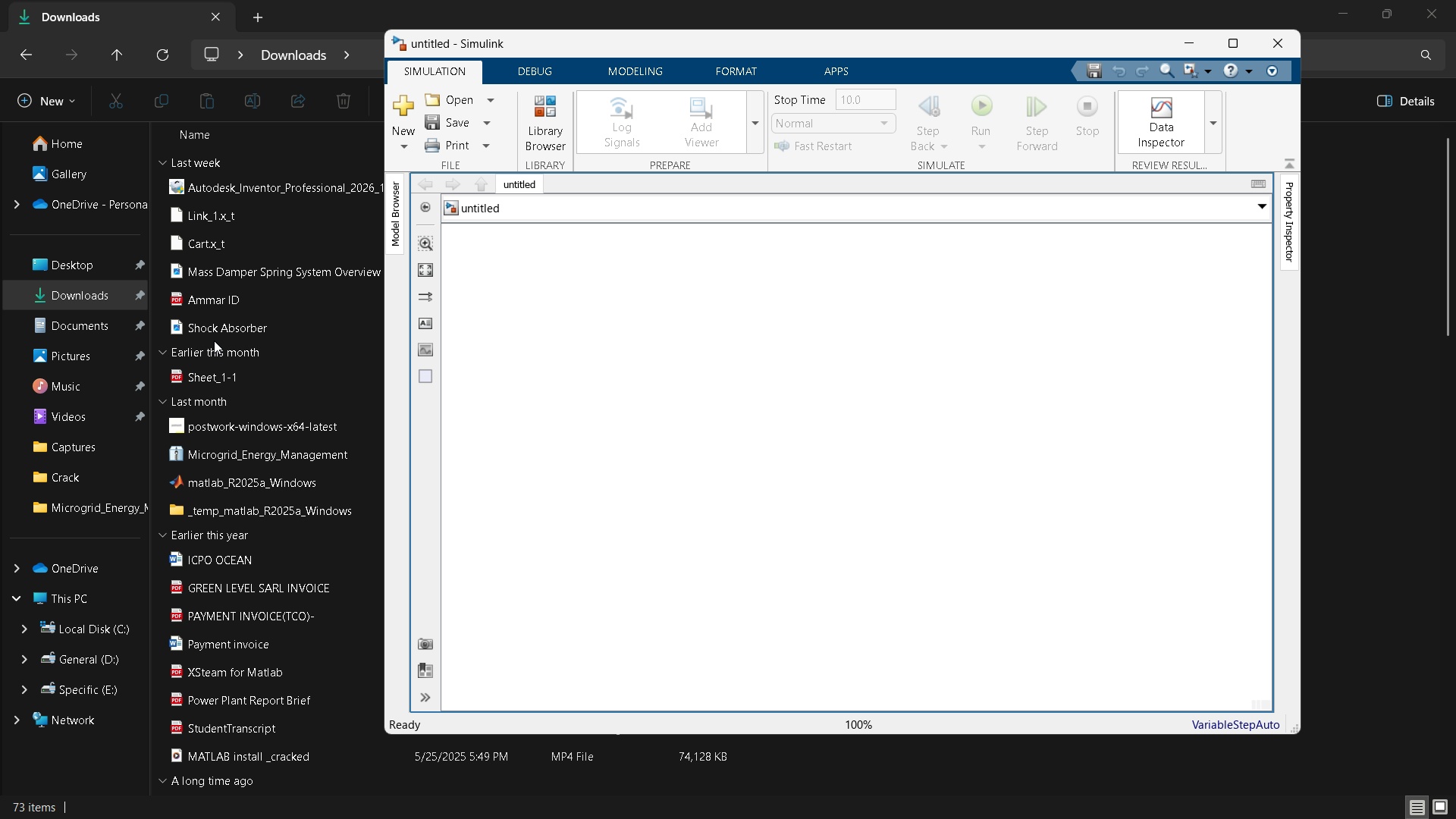 
left_click_drag(start_coordinate=[204, 326], to_coordinate=[846, 424])
 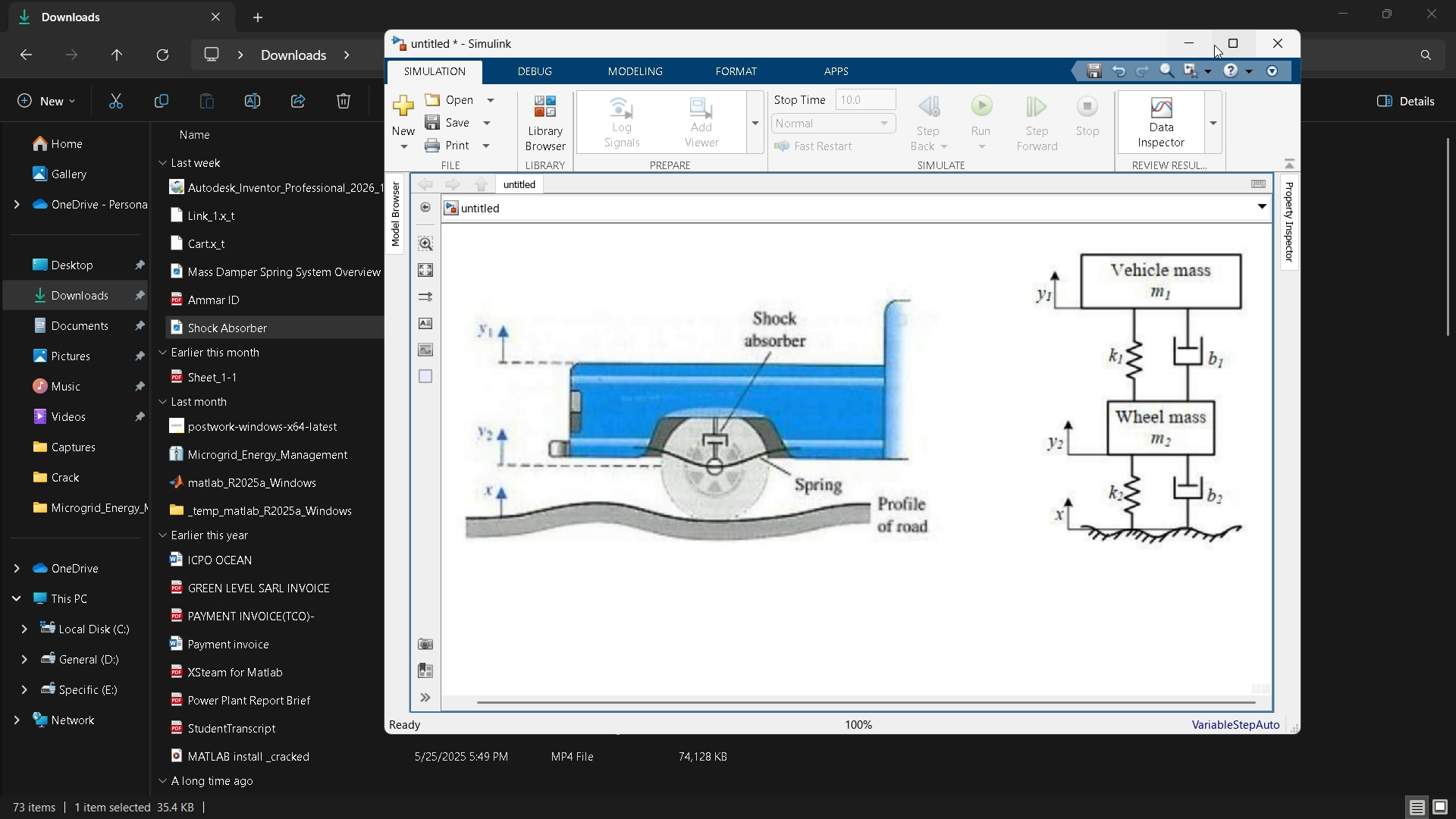 
left_click([1217, 45])
 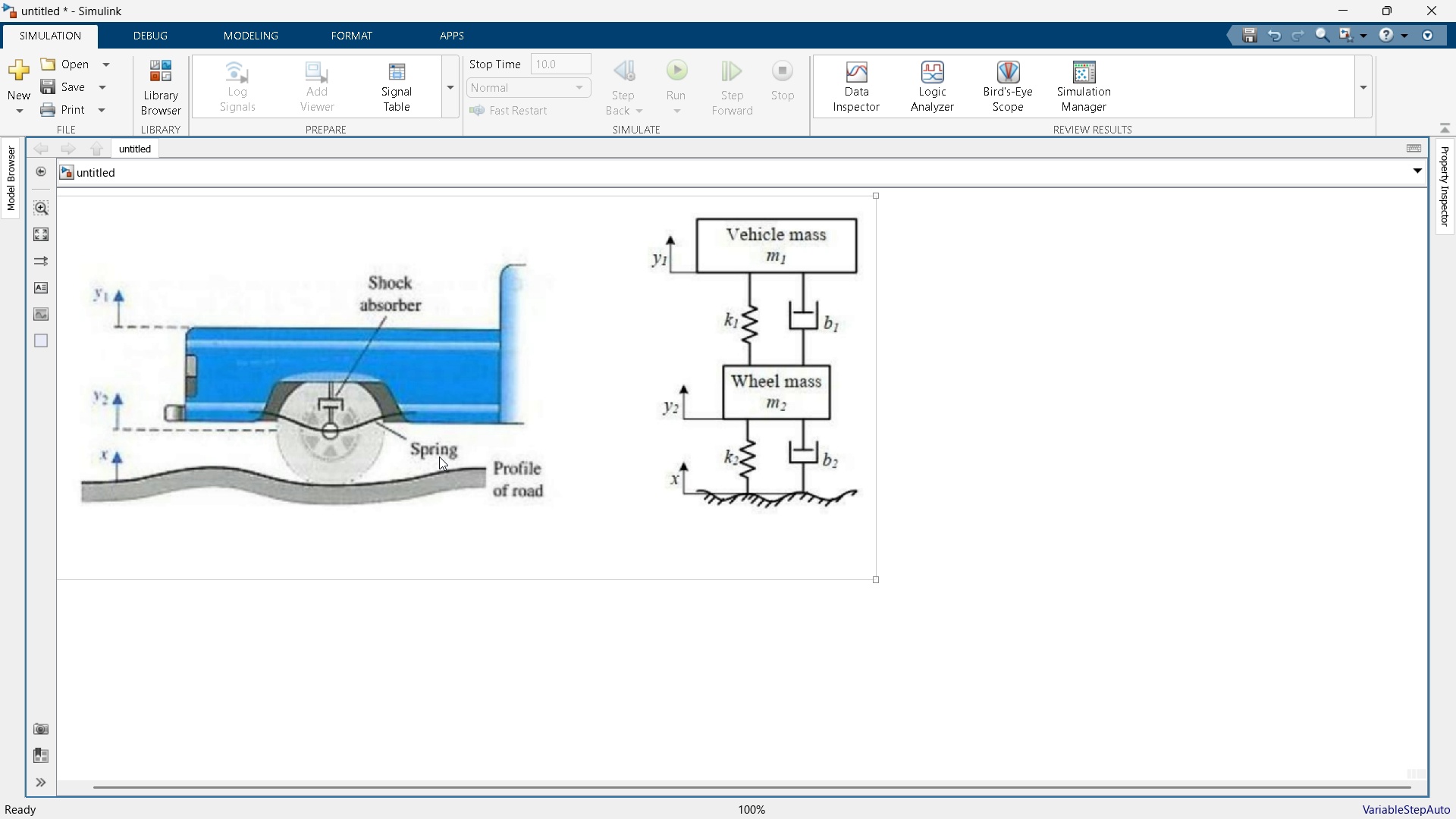 
left_click_drag(start_coordinate=[441, 425], to_coordinate=[936, 449])
 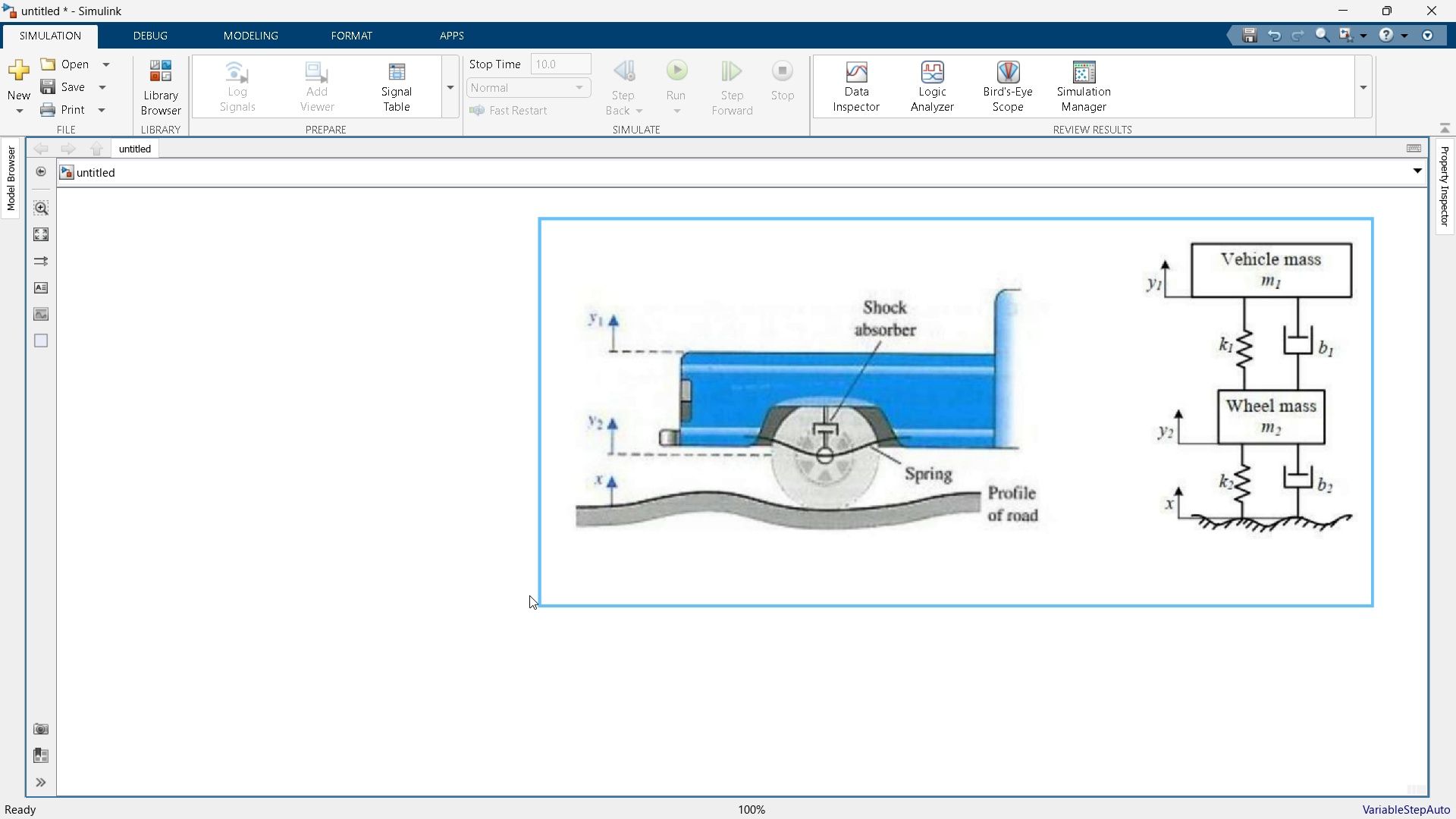 
hold_key(key=ShiftLeft, duration=1.53)
left_click_drag(start_coordinate=[547, 607], to_coordinate=[989, 406])
 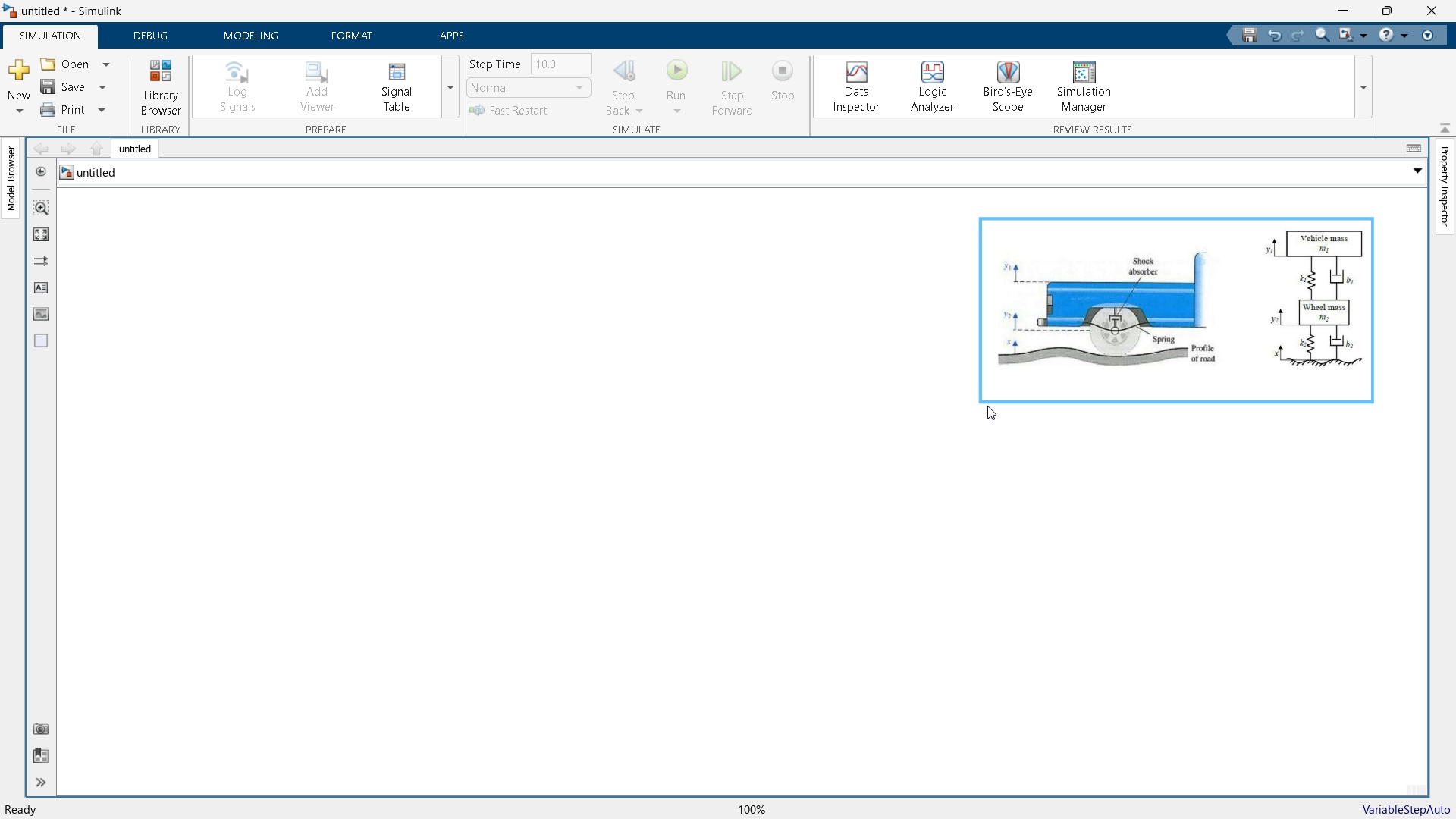 
hold_key(key=ShiftLeft, duration=1.52)
 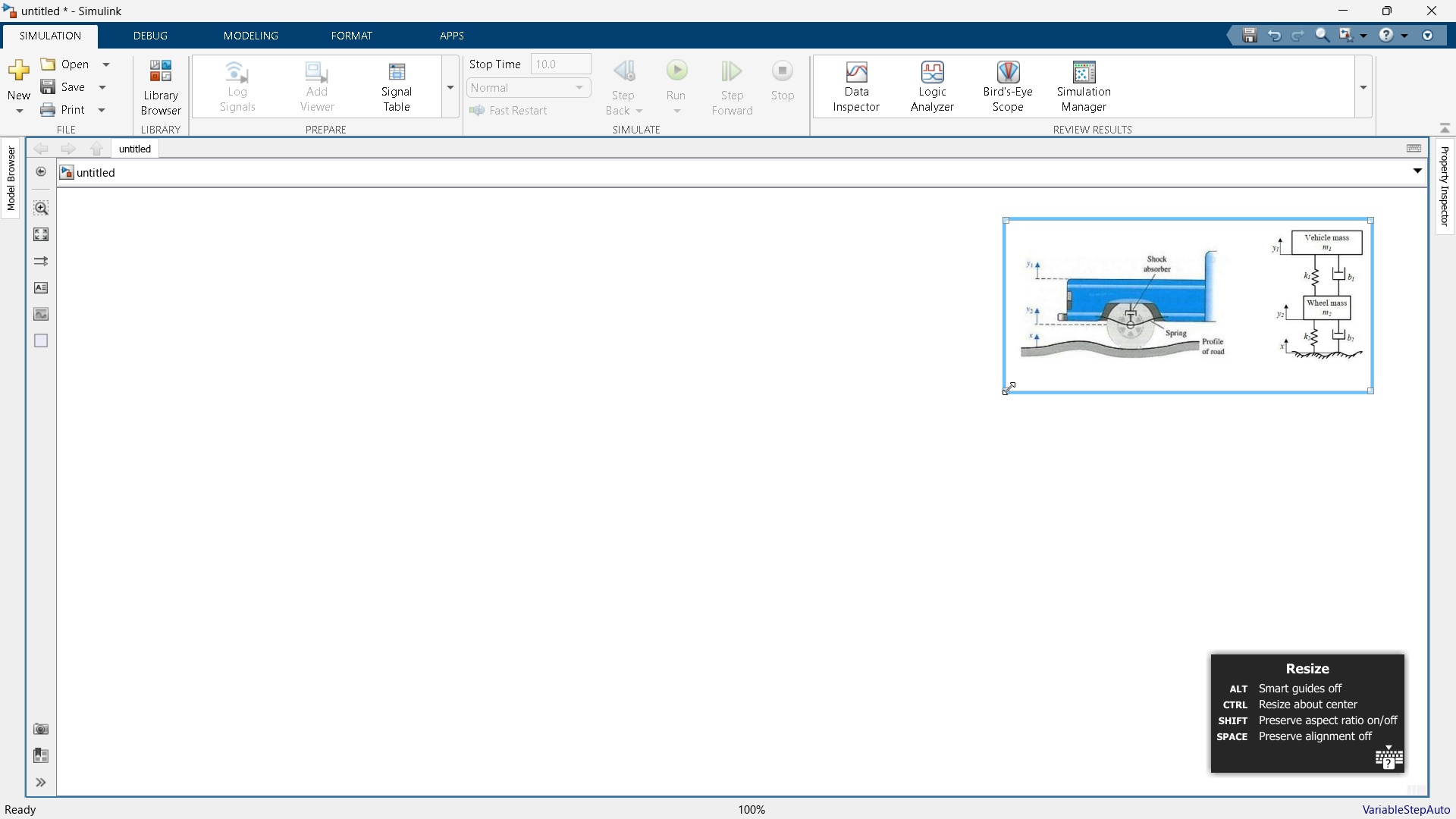 
hold_key(key=ShiftLeft, duration=1.52)
 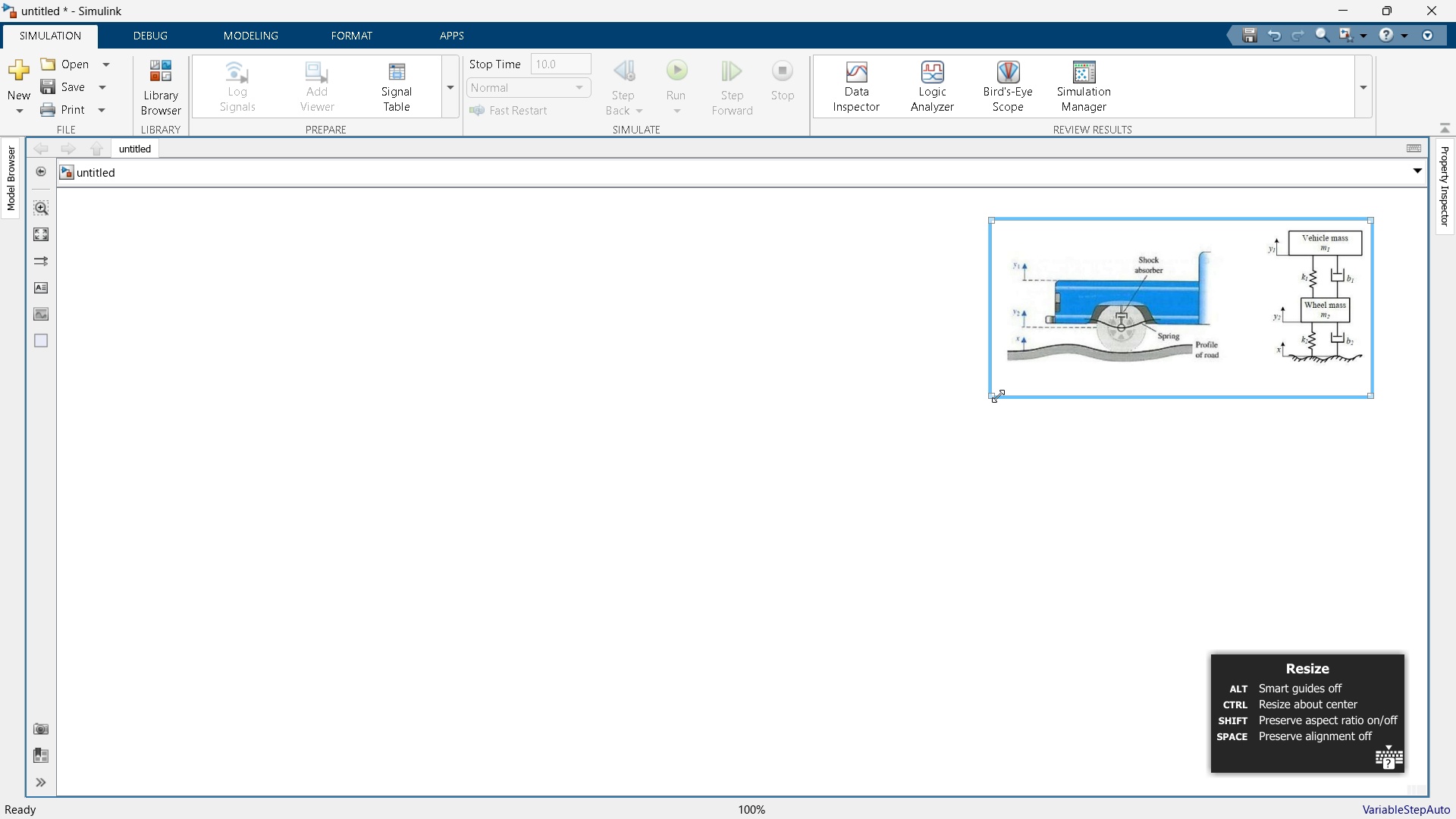 
hold_key(key=ShiftLeft, duration=1.51)
 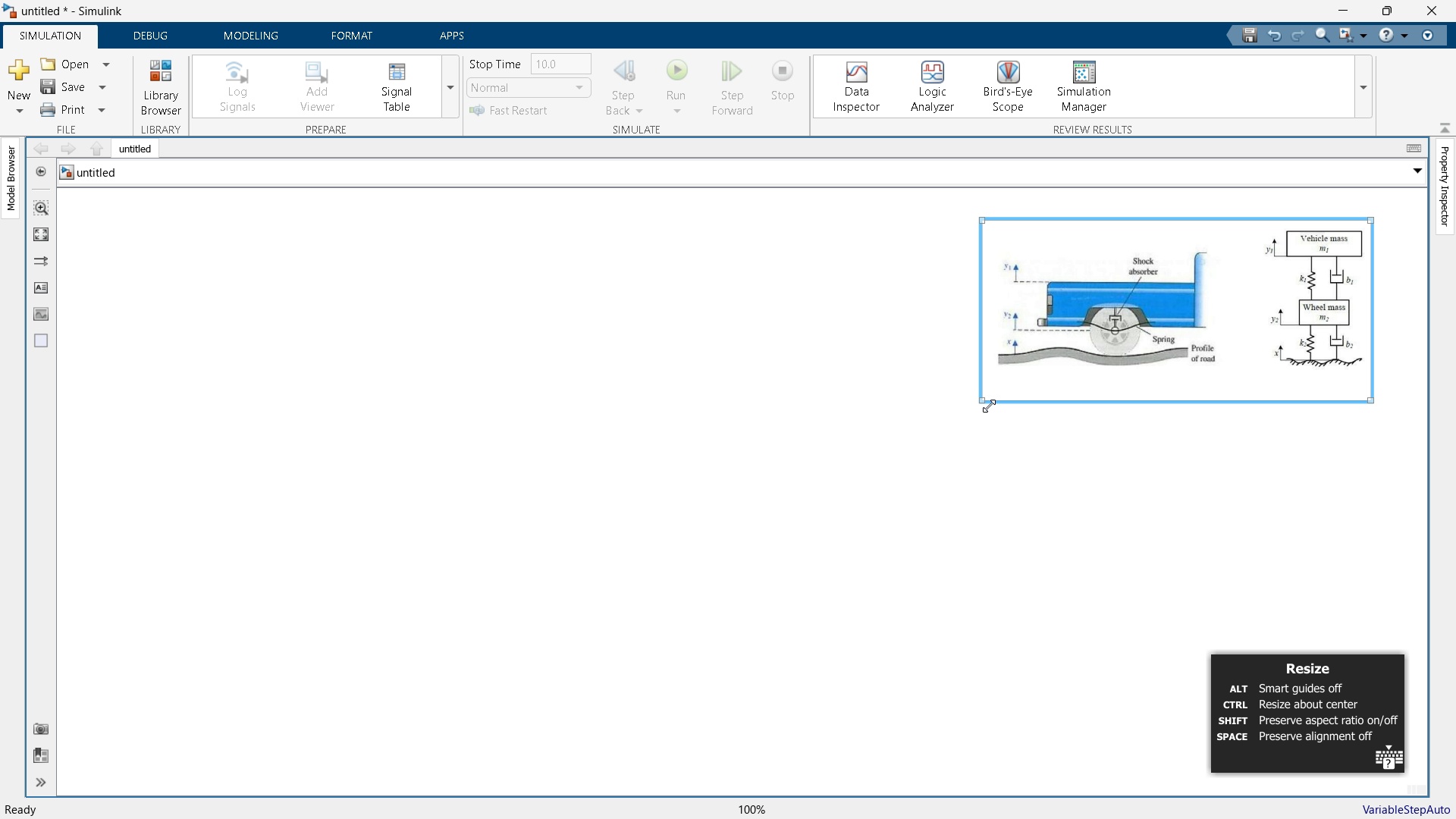 
hold_key(key=ShiftLeft, duration=0.35)
 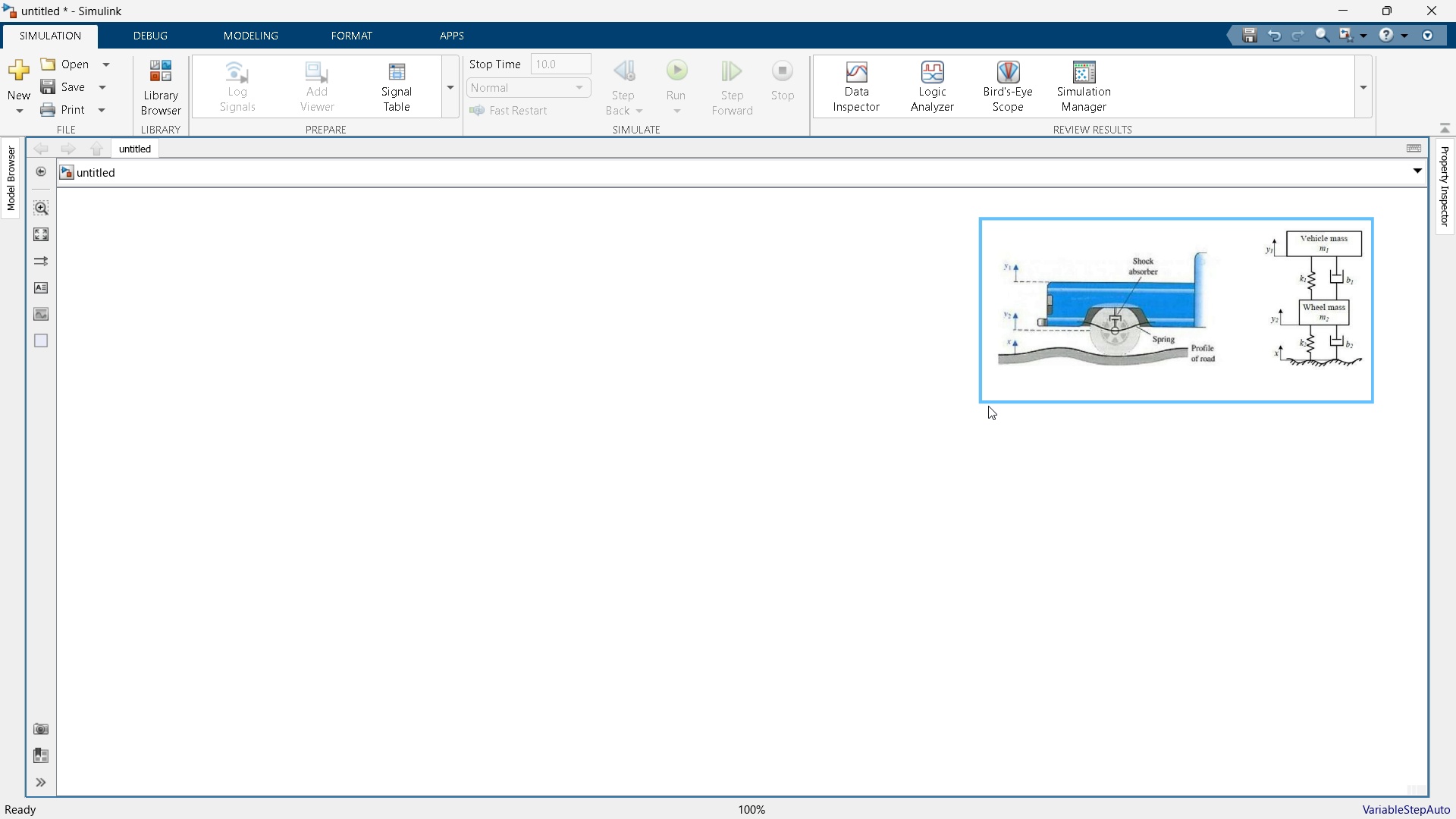 
hold_key(key=ShiftLeft, duration=1.54)
left_click_drag(start_coordinate=[977, 401], to_coordinate=[1043, 426])
 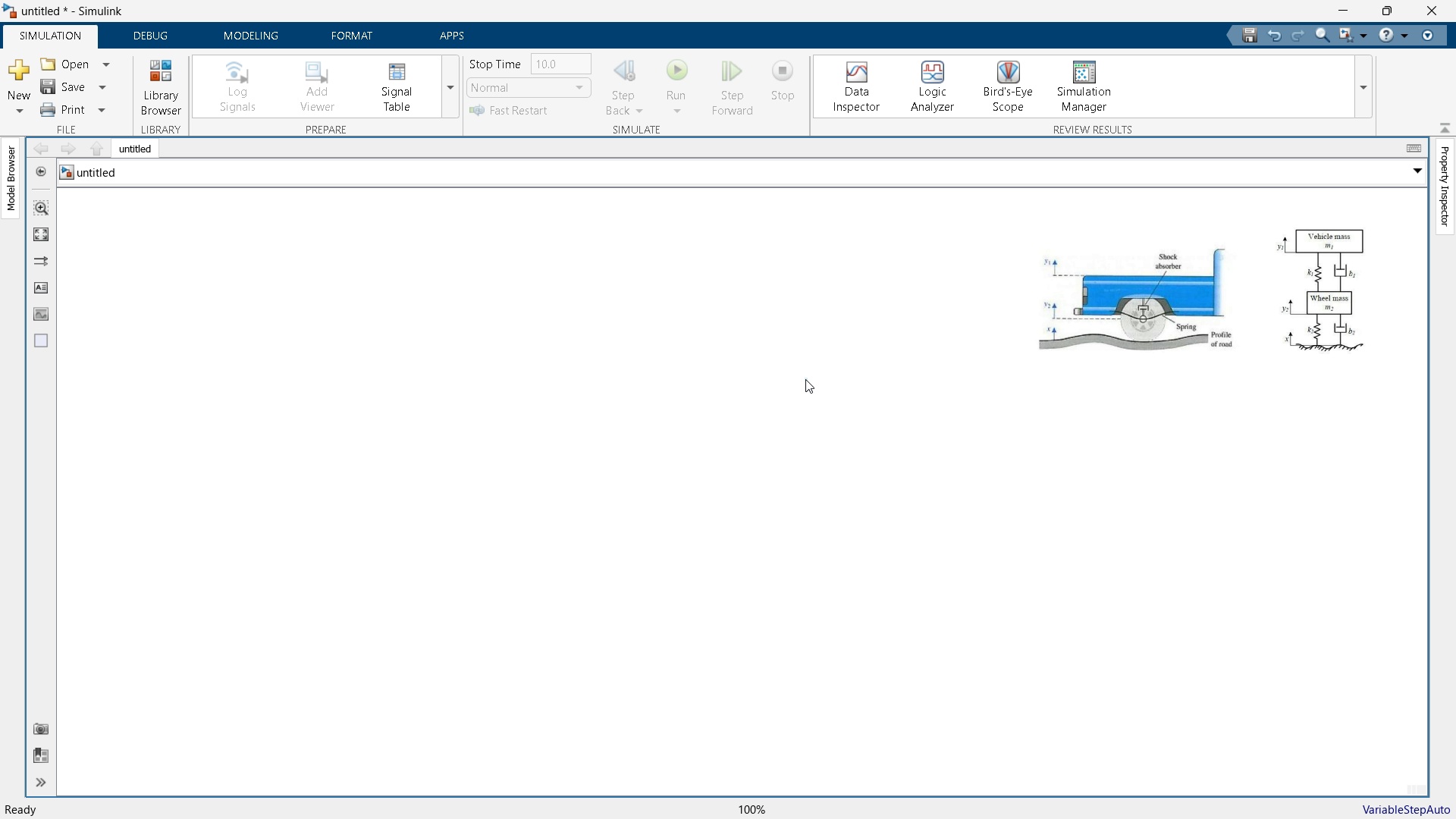 
hold_key(key=ShiftLeft, duration=1.5)
 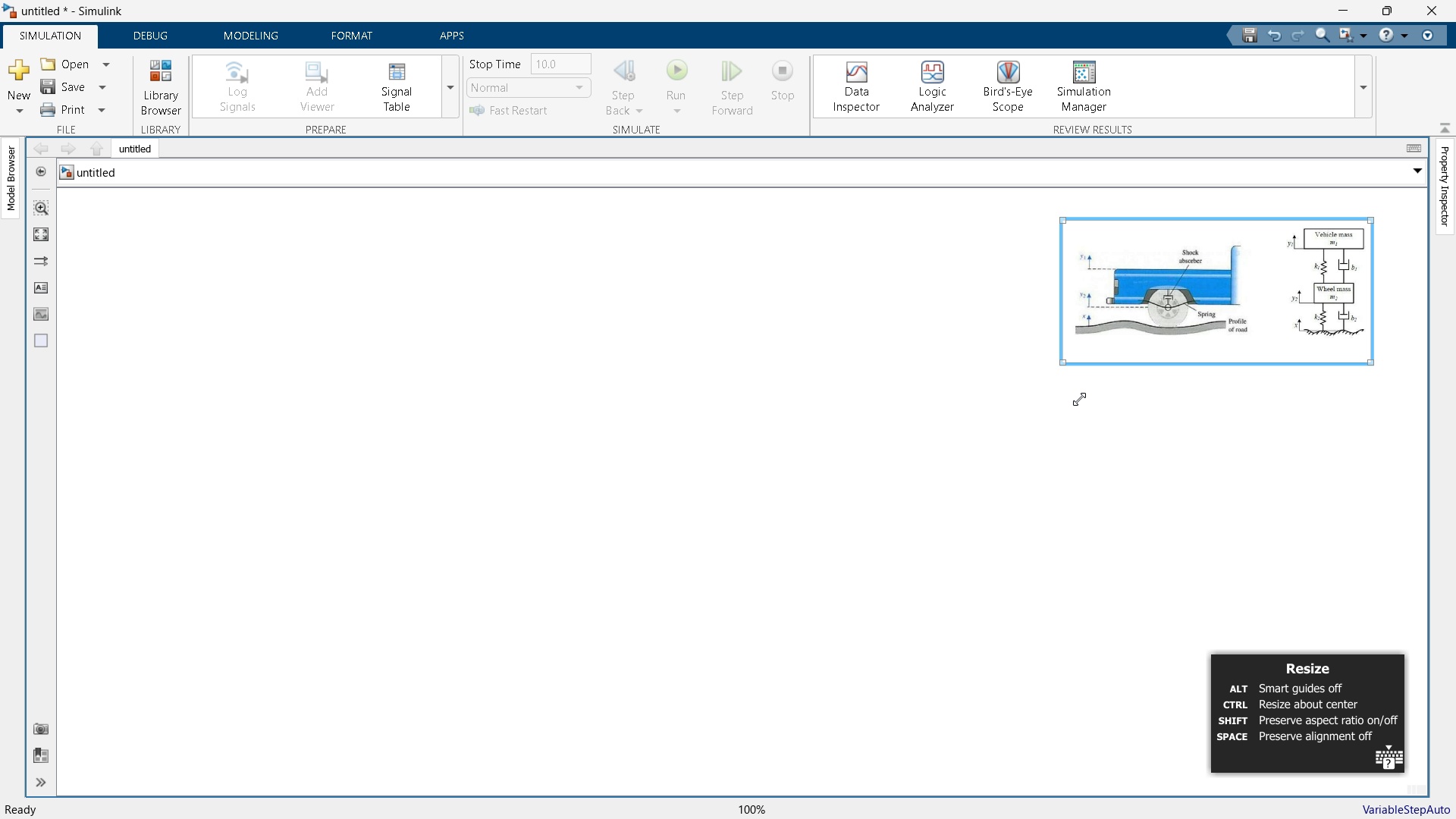 
hold_key(key=ShiftLeft, duration=1.52)
 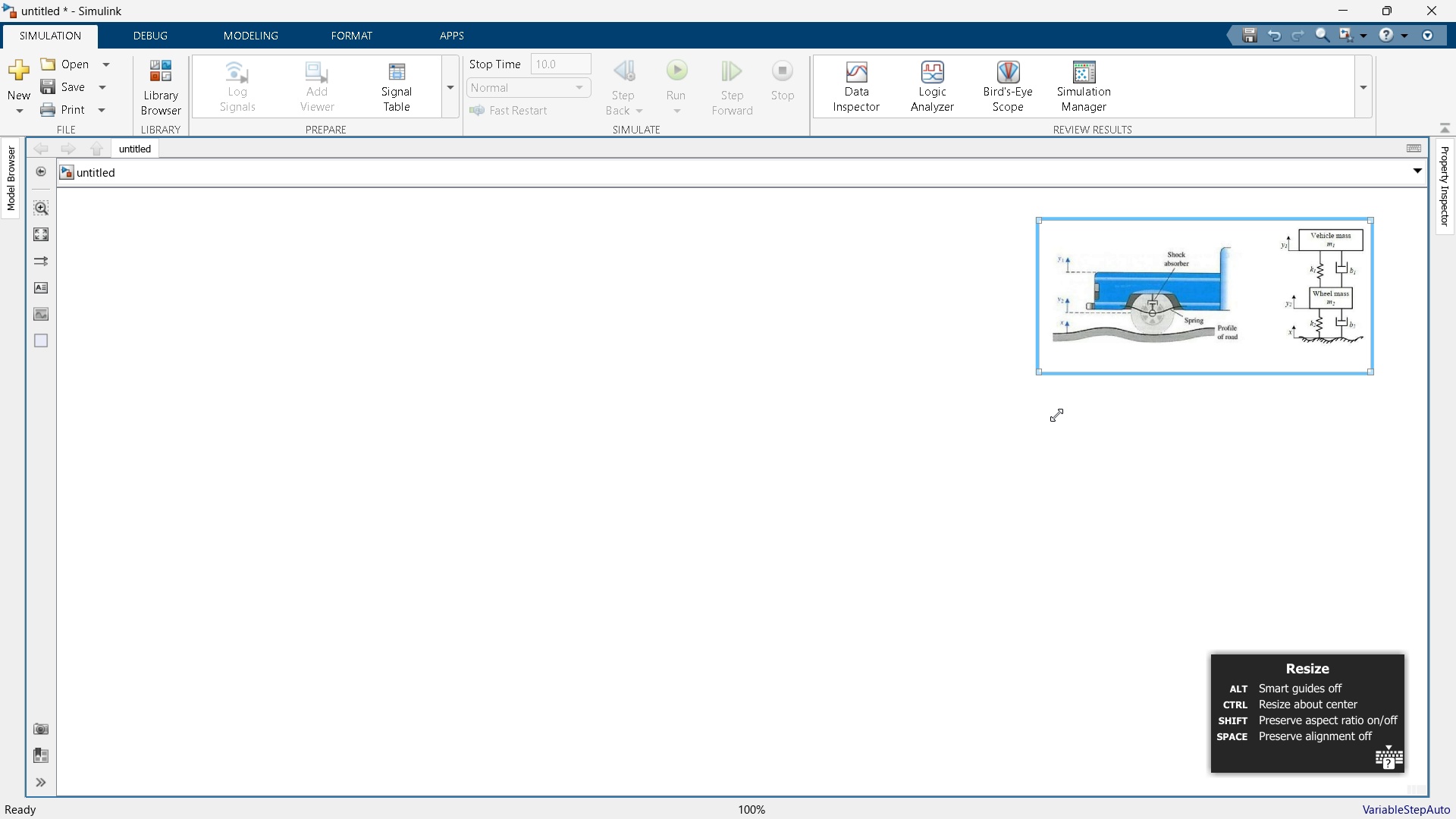 
hold_key(key=ShiftLeft, duration=1.32)
 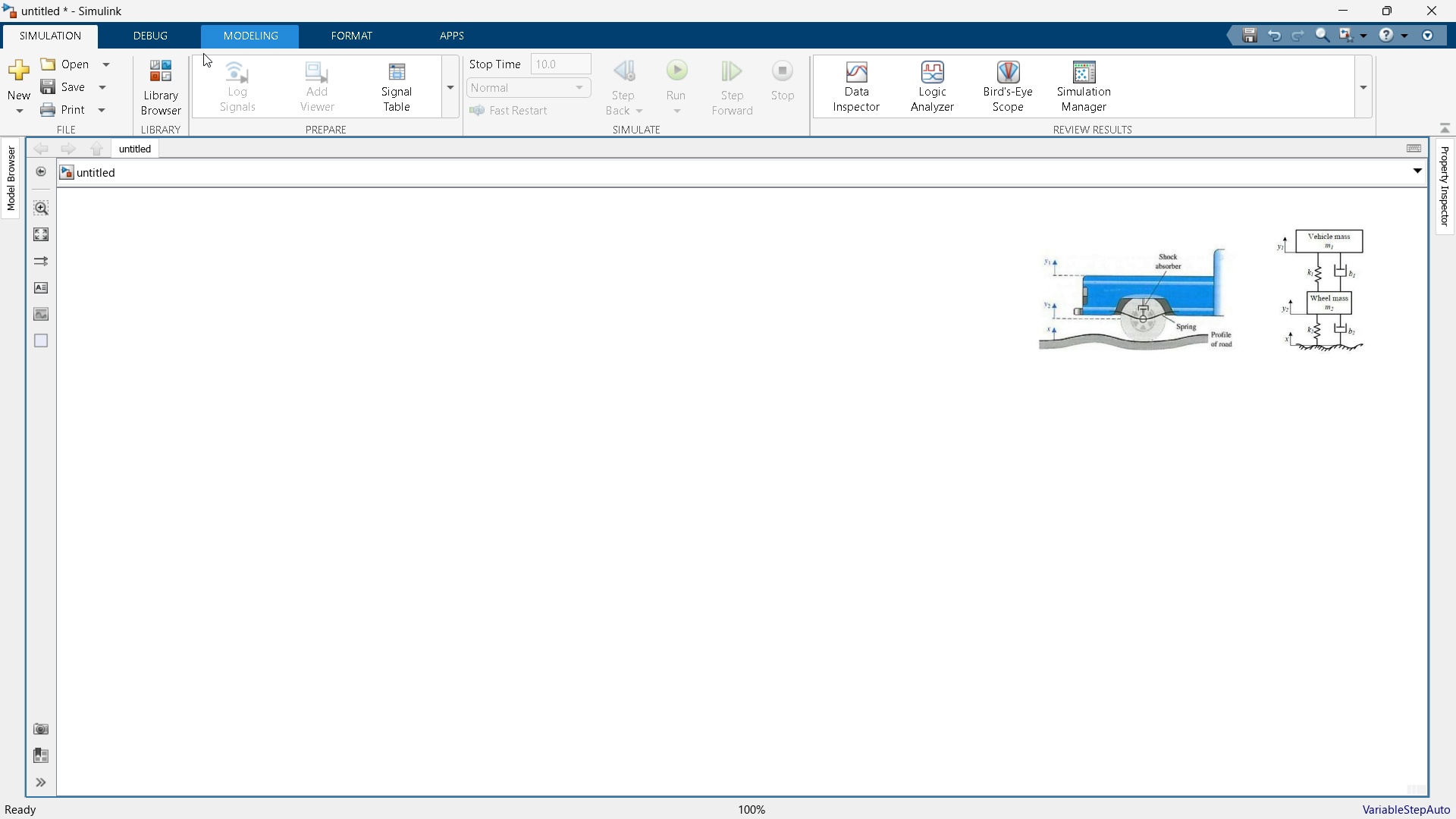 
left_click([165, 83])
 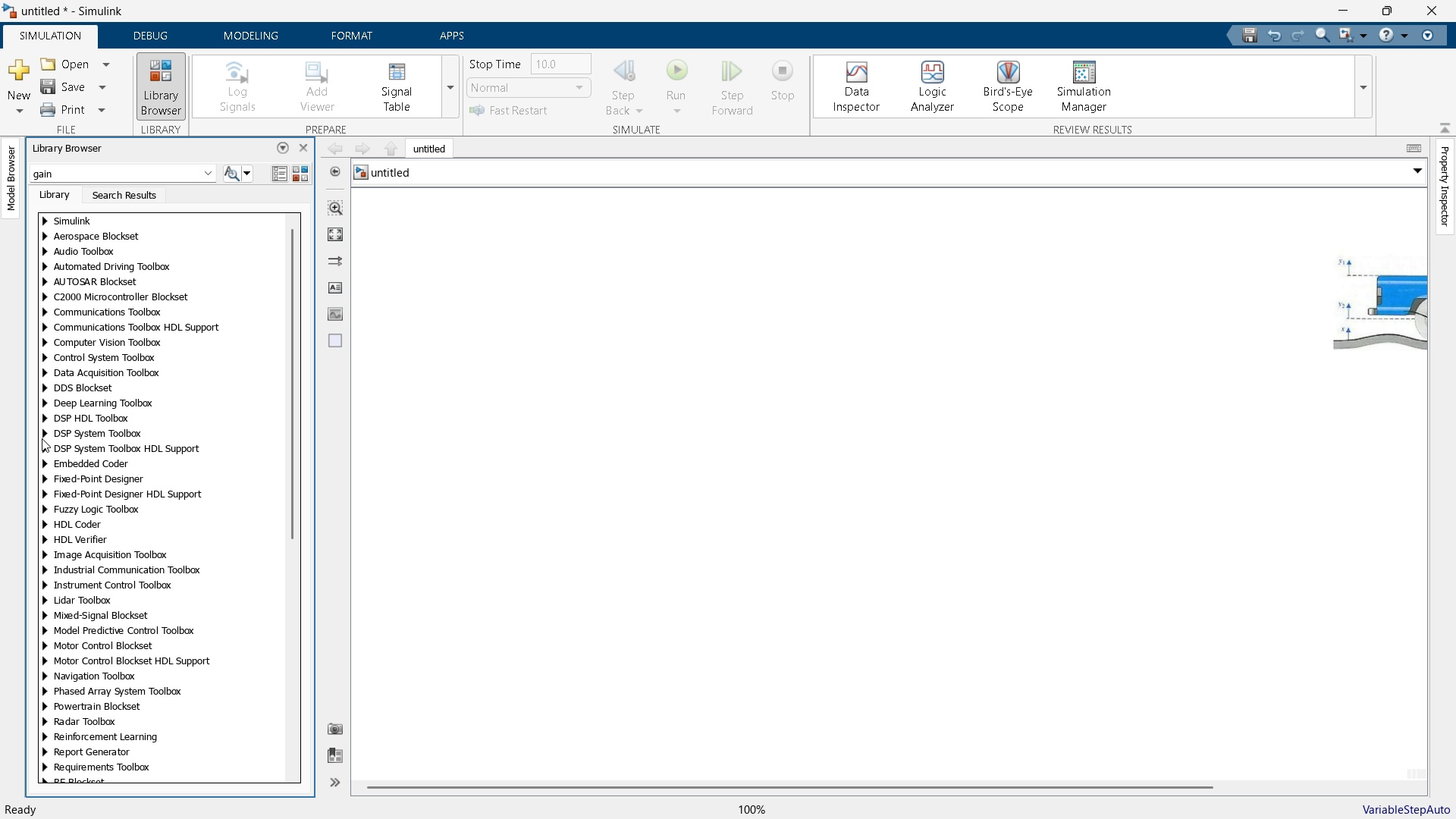 
scroll: coordinate [155, 484], scroll_direction: down, amount: 16.0
 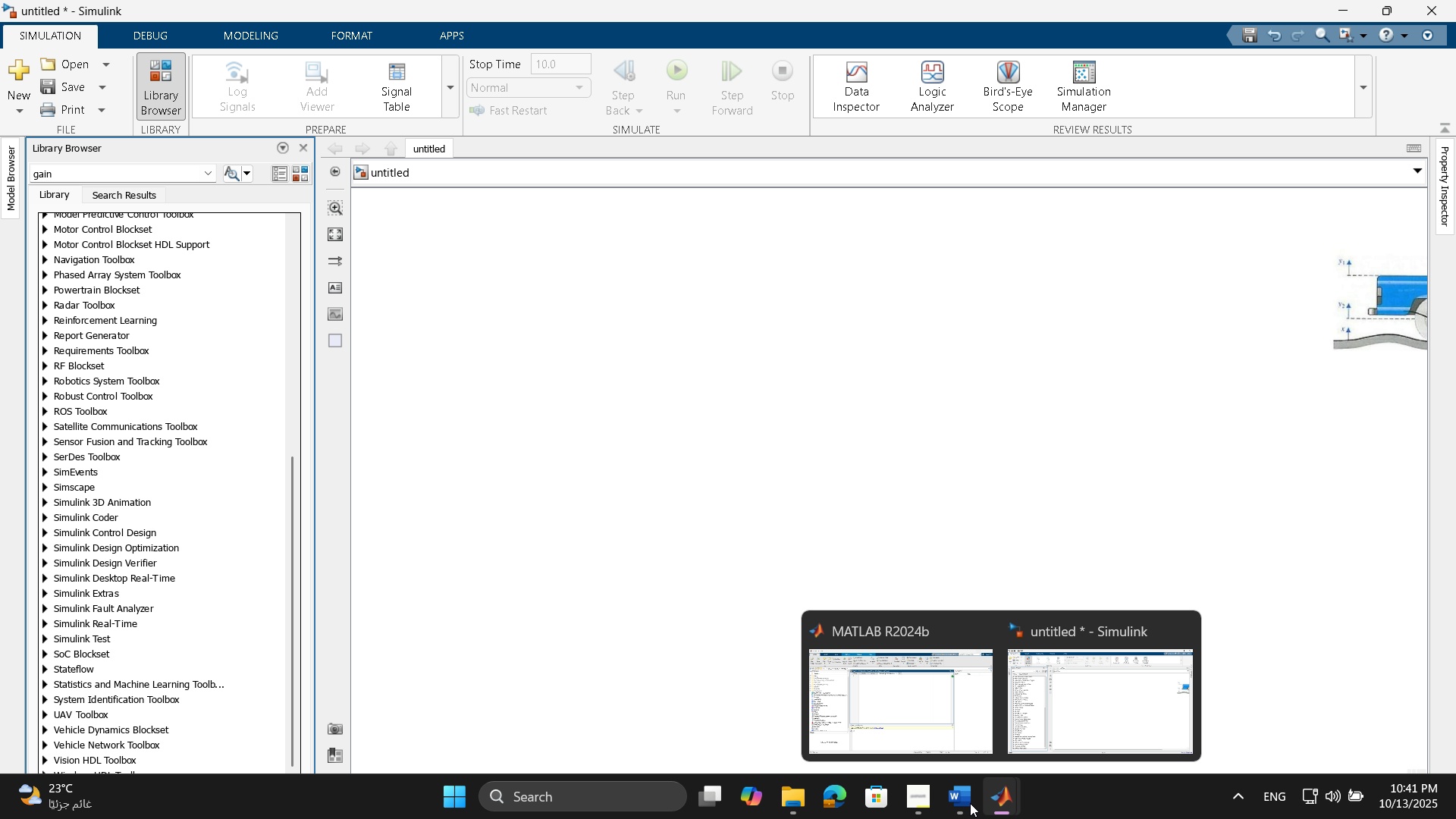 
left_click([968, 726])
 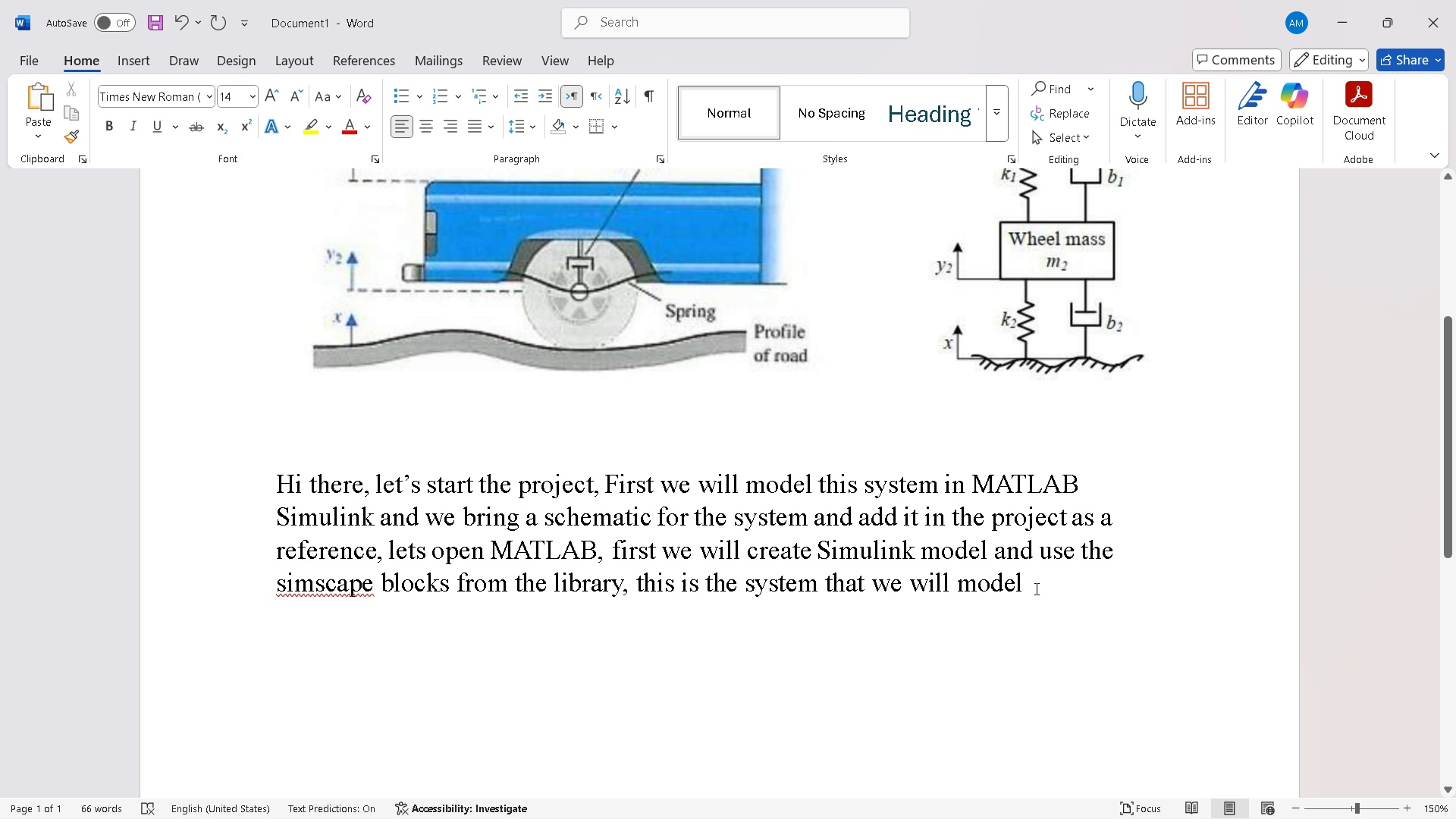 
type(,, 2w)
key(Backspace)
key(Backspace)
key(Backspace)
key(Backspace)
type(we )
key(Backspace)
key(Backspace)
key(Backspace)
type( we will start by putting the m)
key(Backspace)
type(vehick)
key(Backspace)
type(le mass and the wheel masses and add the the s)
key(Backspace)
key(Backspace)
key(Backspace)
key(Backspace)
key(Backspace)
type(springs and dampers )
 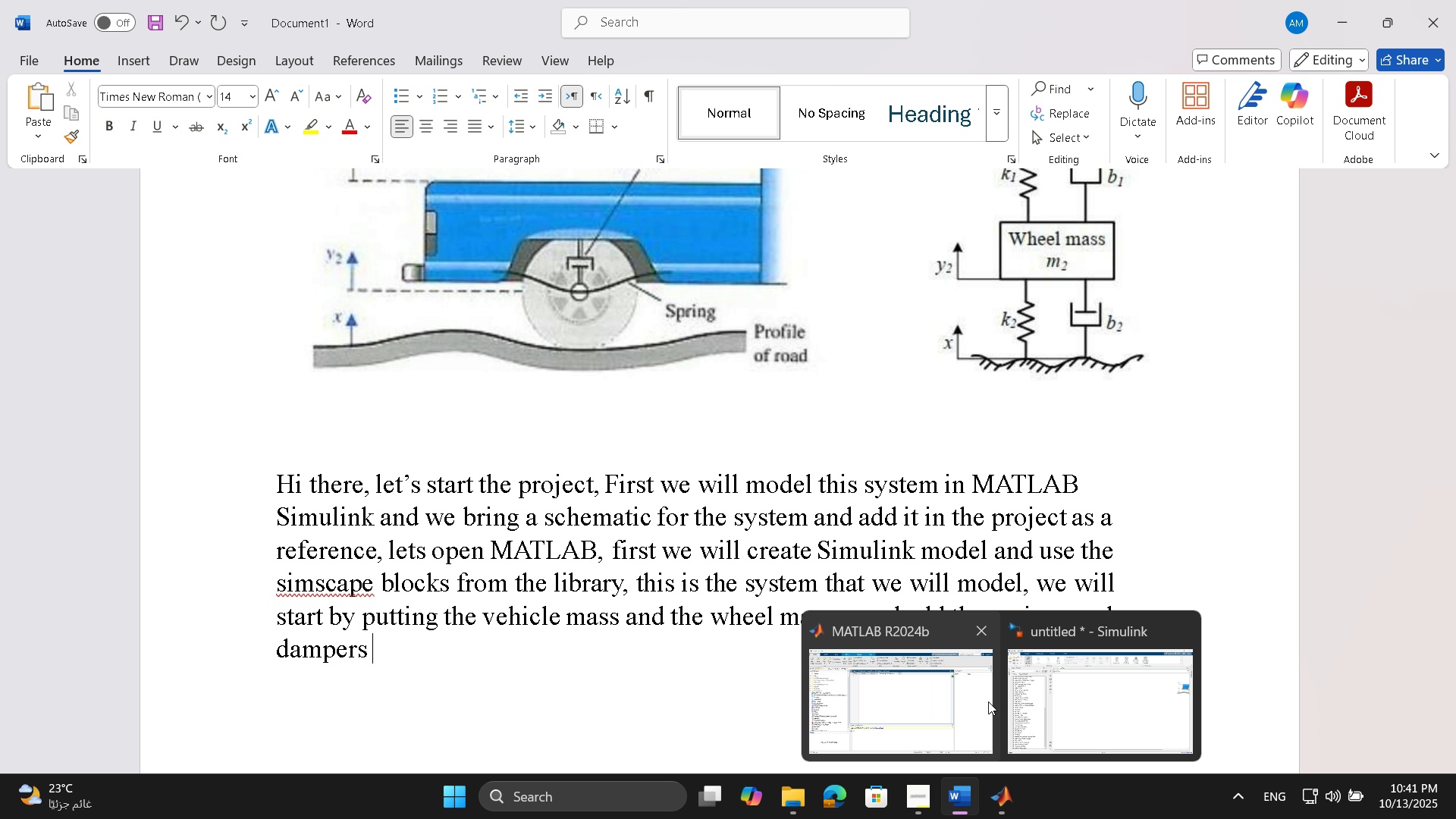 
left_click([1041, 696])
 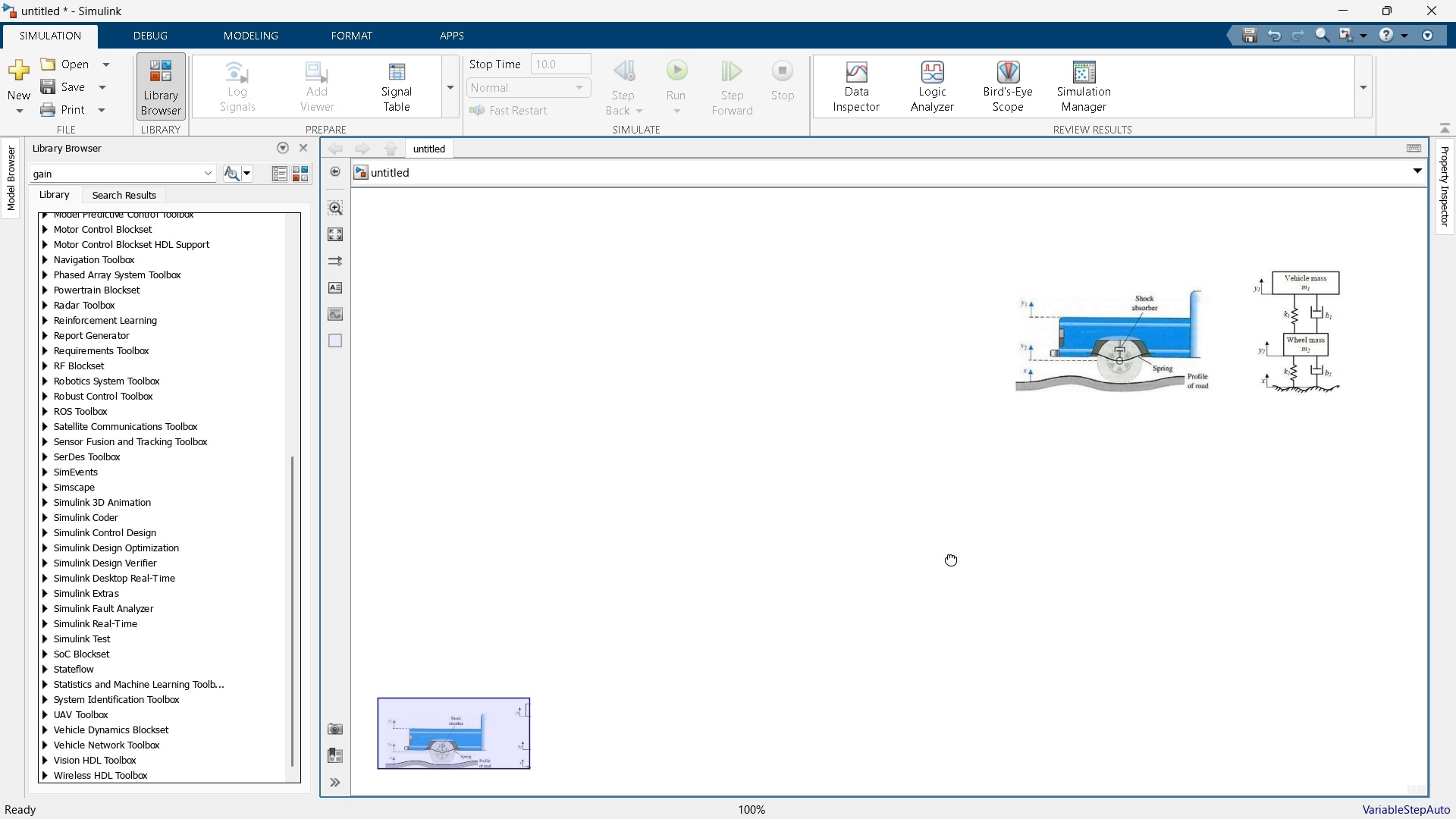 
wait(5.85)
 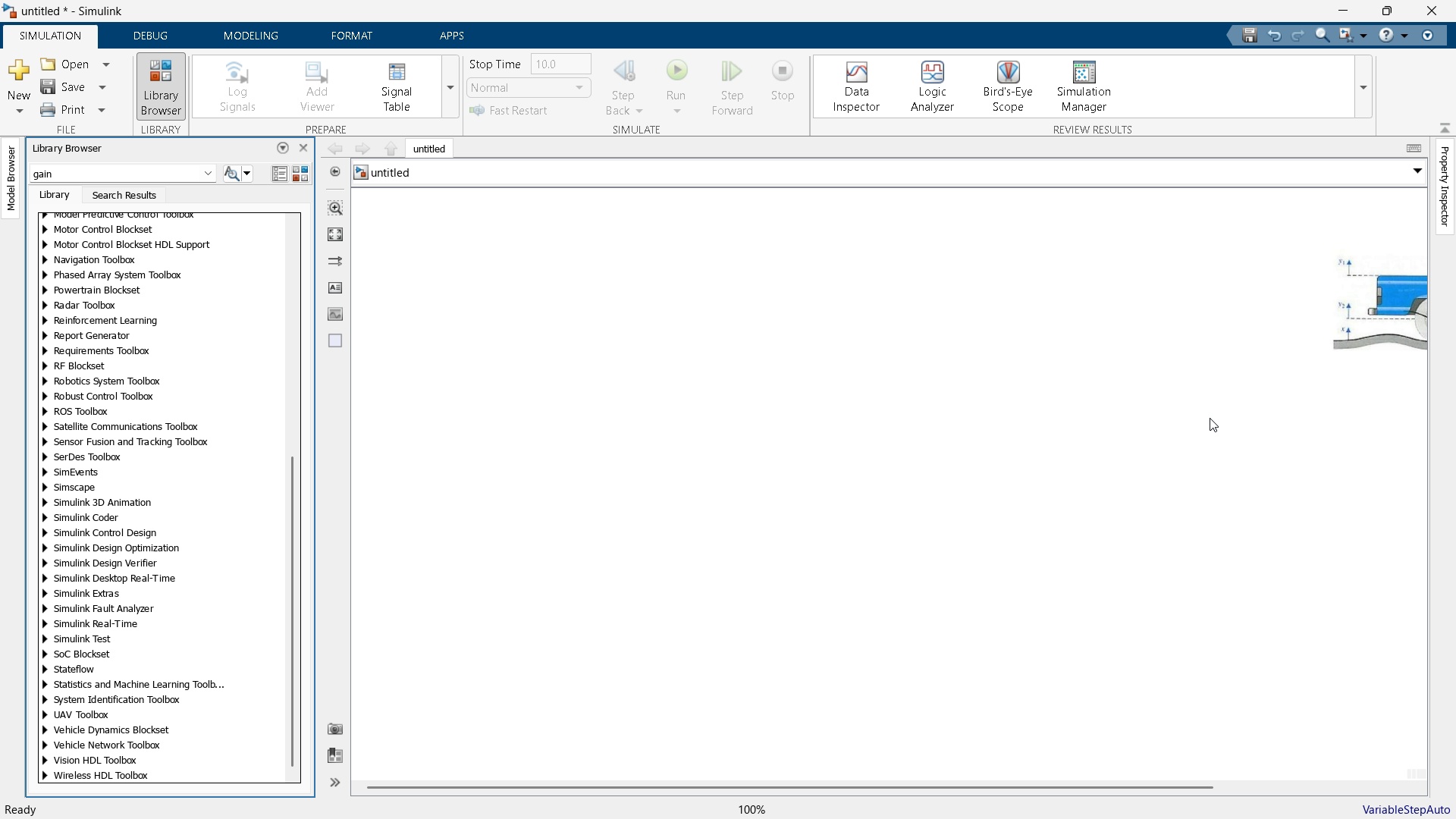 
scroll: coordinate [108, 554], scroll_direction: down, amount: 6.0
 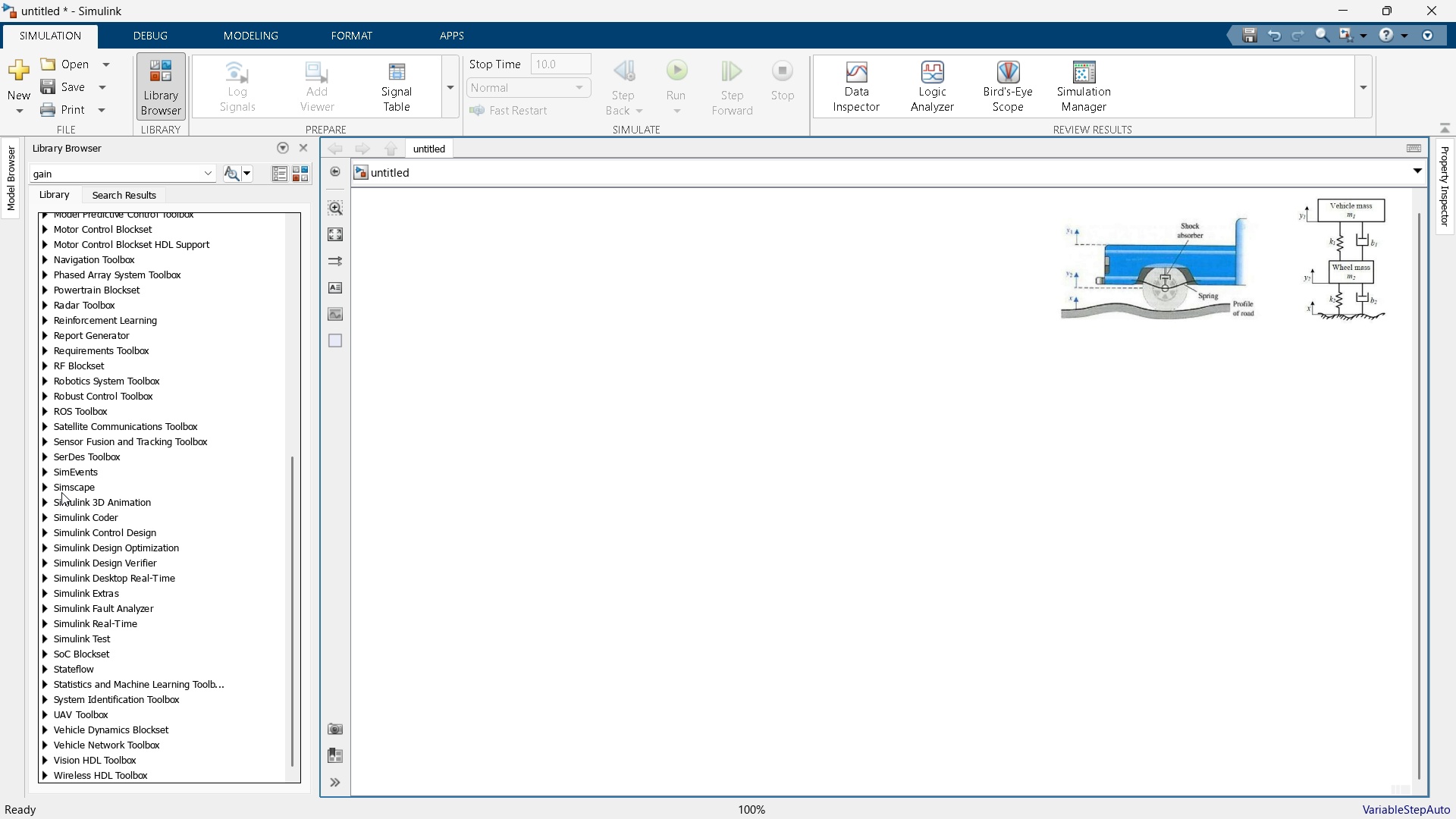 
left_click([44, 488])
 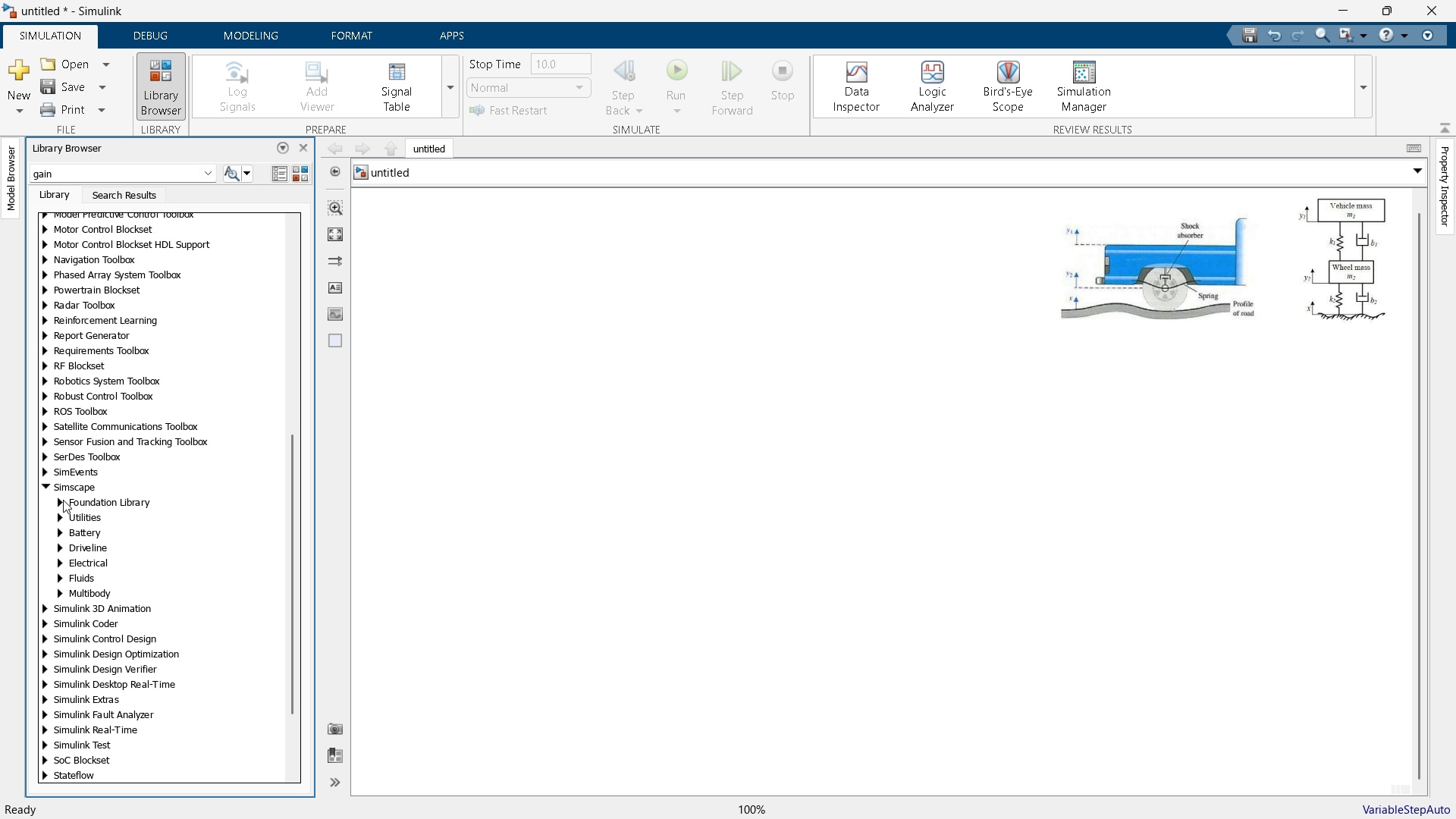 
left_click([63, 500])
 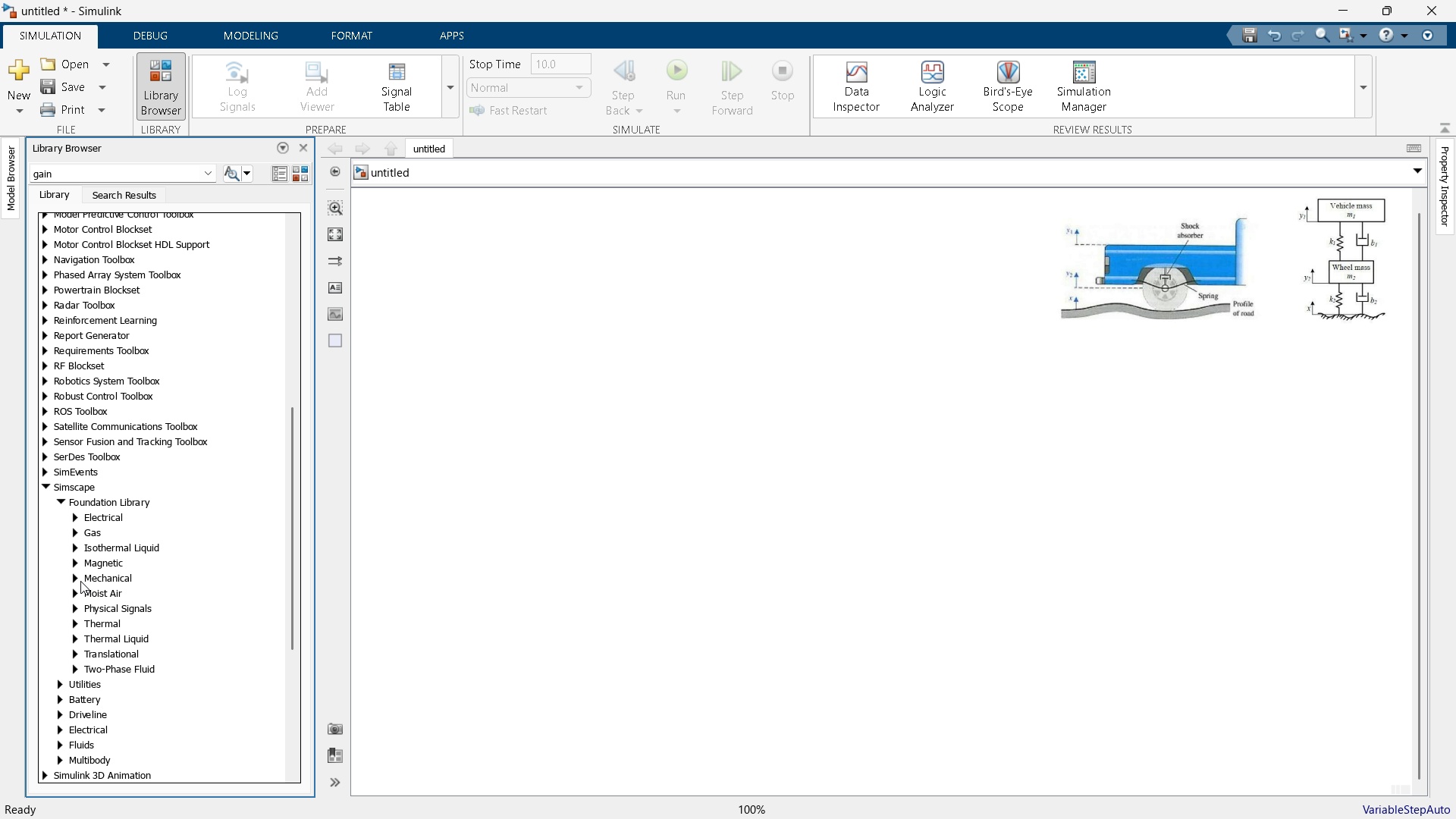 
left_click([75, 576])
 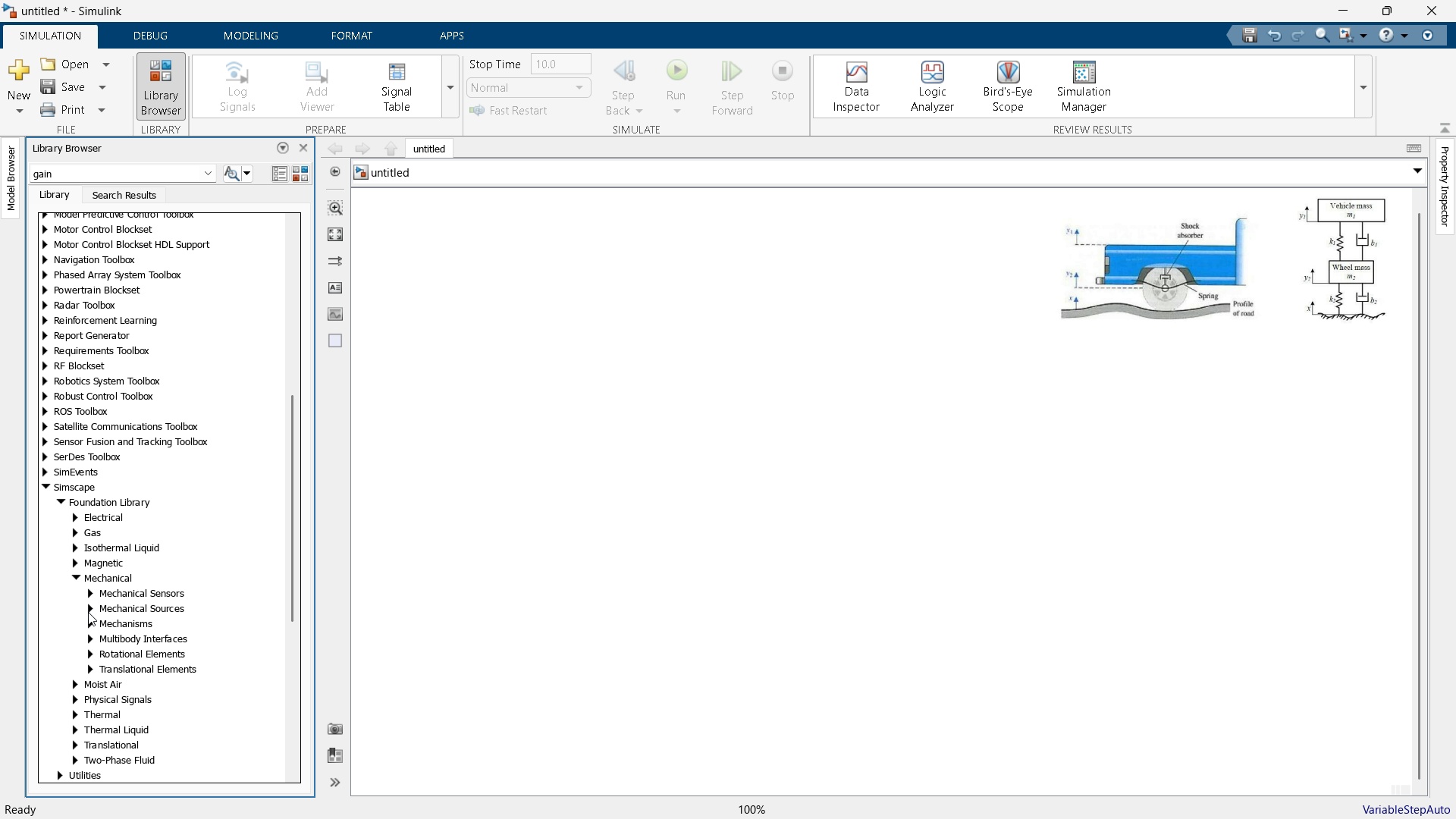 
left_click([89, 670])
 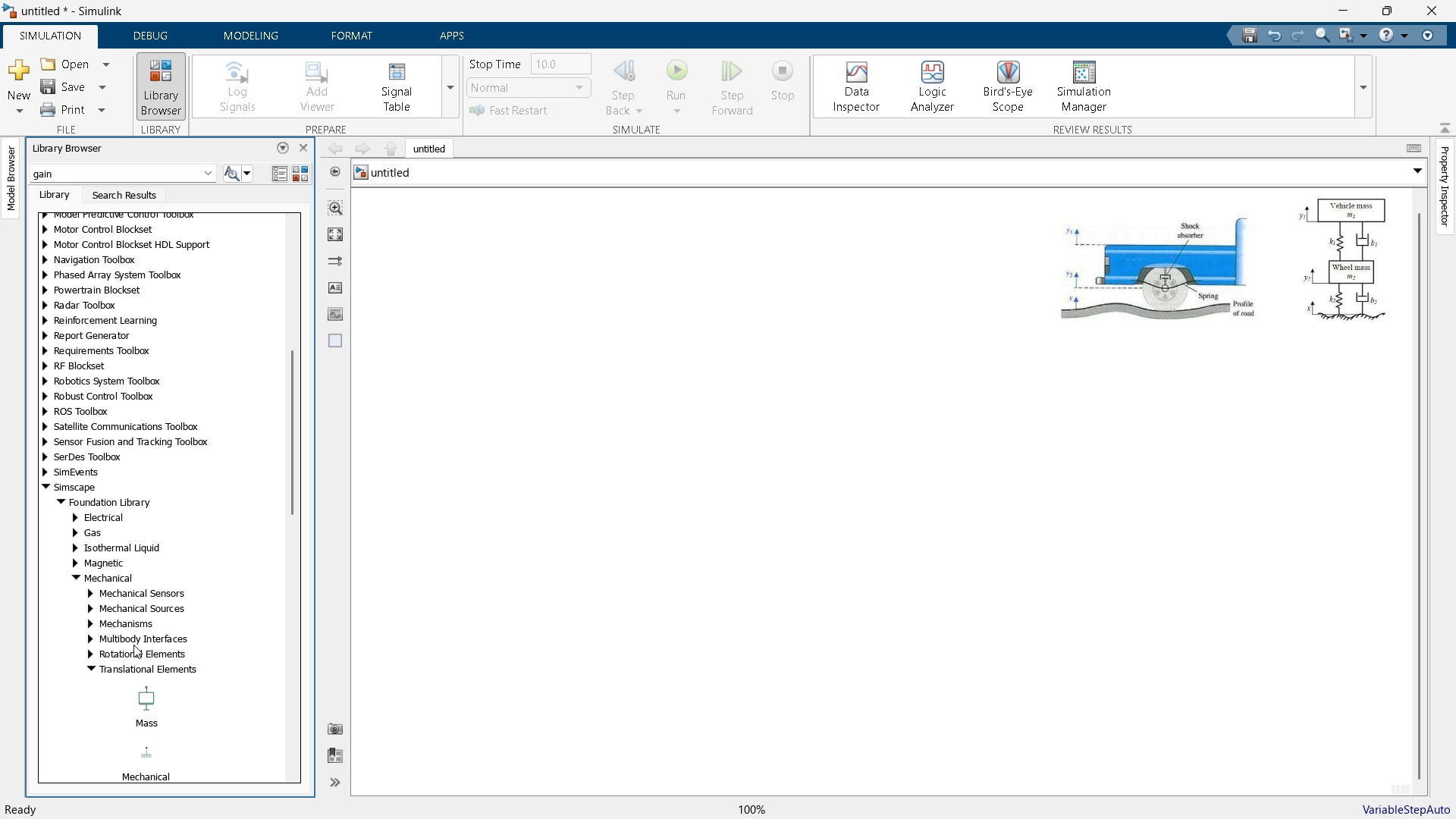 
scroll: coordinate [155, 639], scroll_direction: down, amount: 2.0
 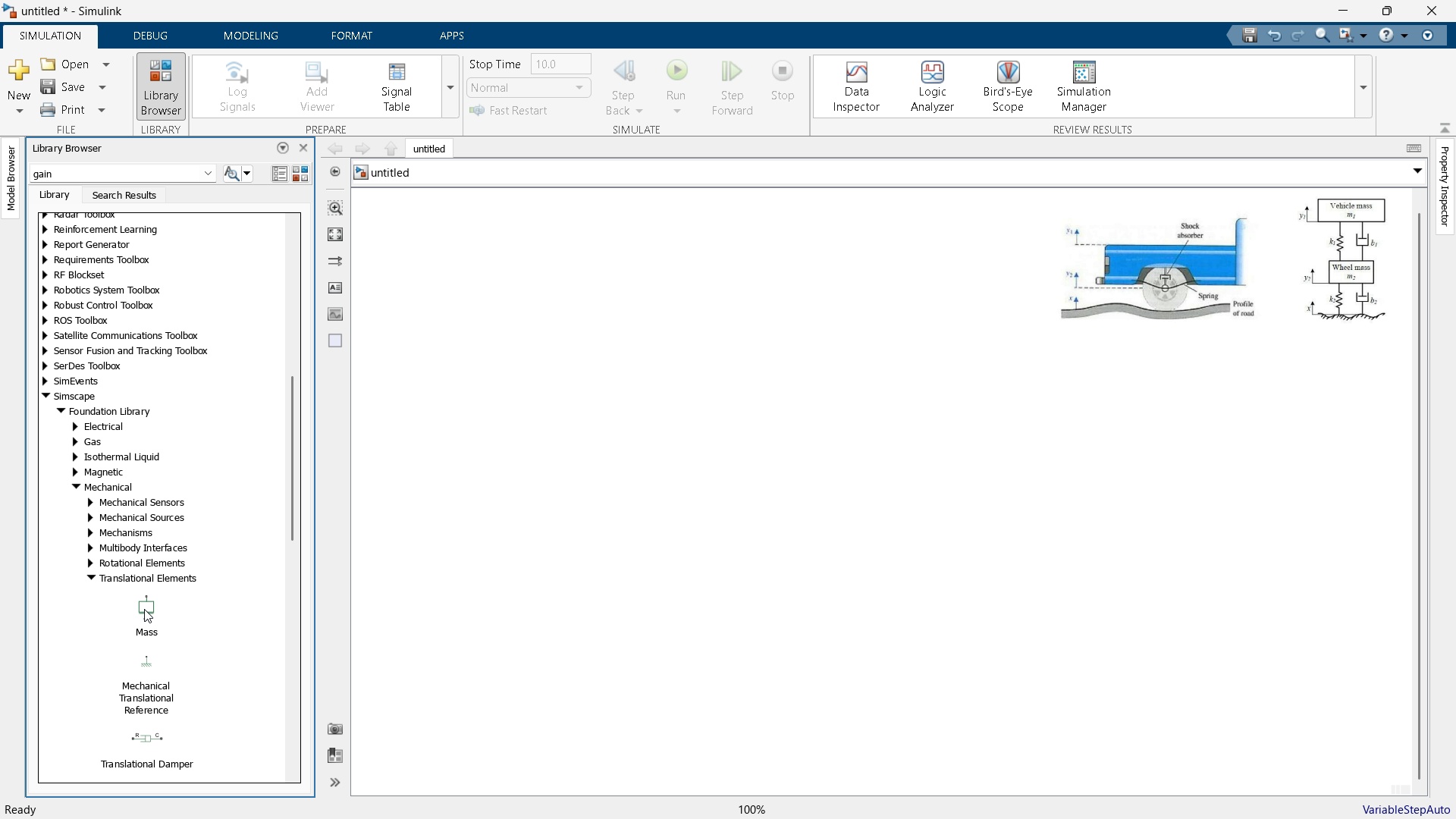 
left_click_drag(start_coordinate=[143, 607], to_coordinate=[780, 551])
 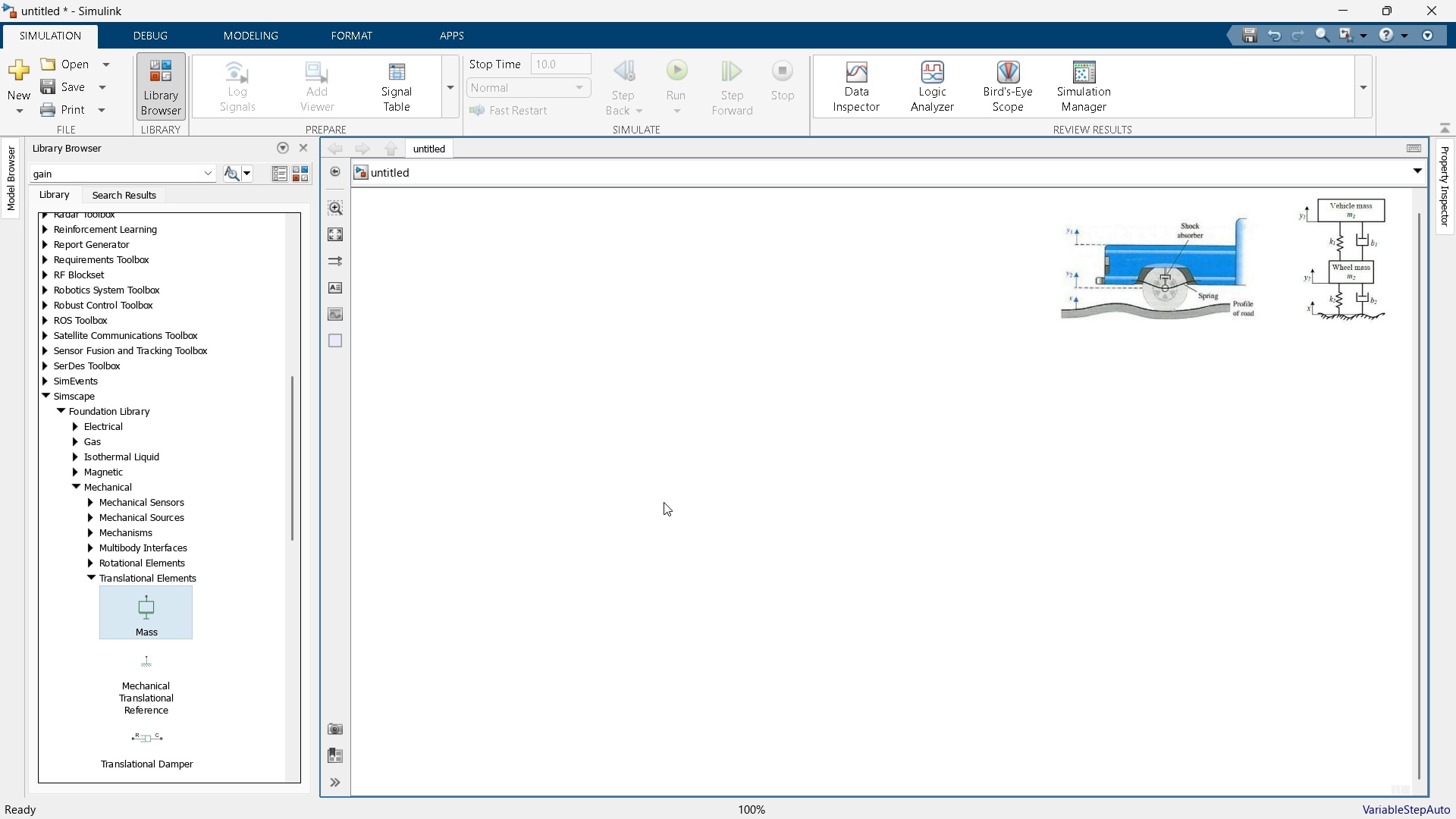 
wait(17.17)
 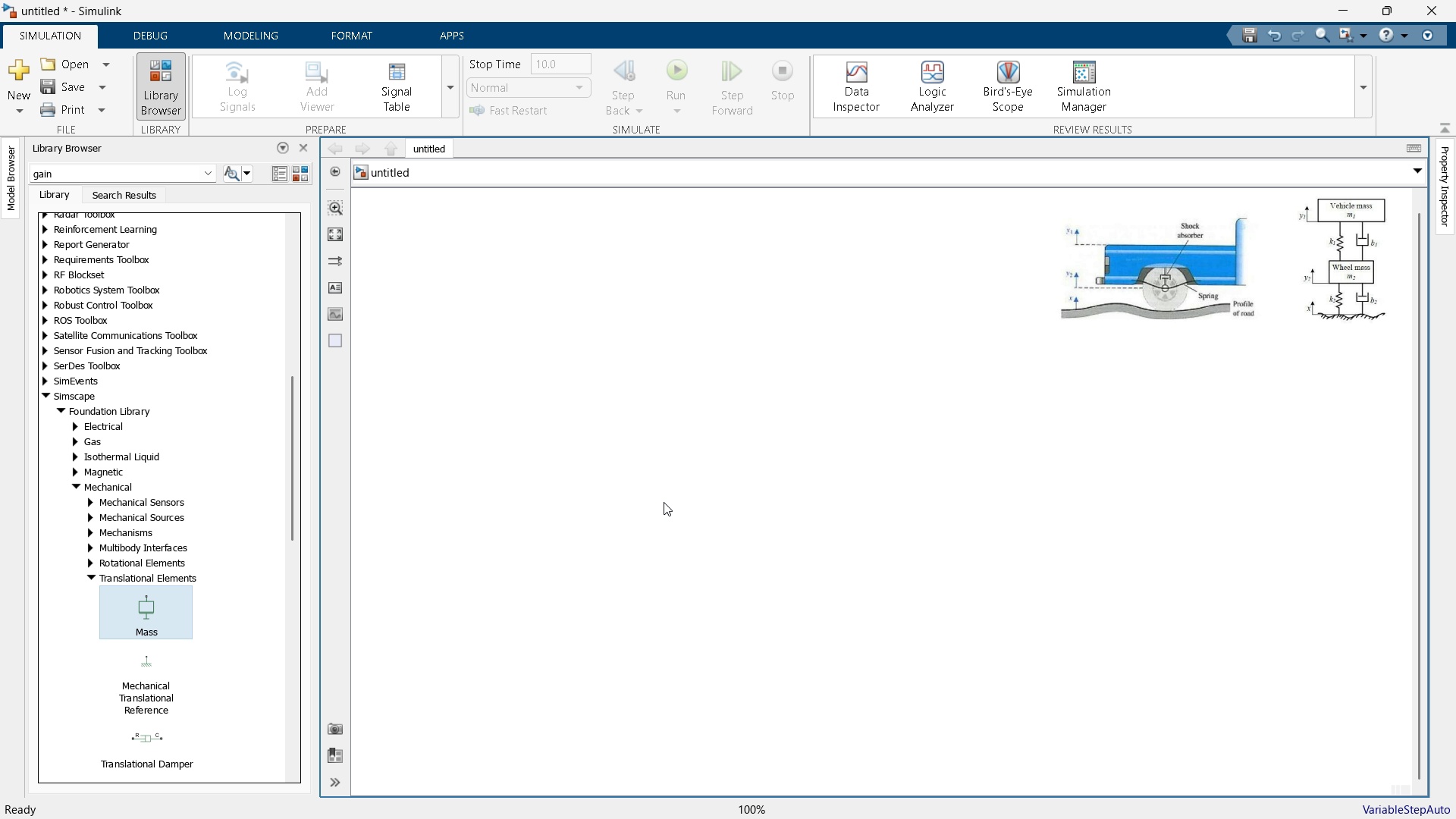 
left_click_drag(start_coordinate=[155, 611], to_coordinate=[775, 441])
 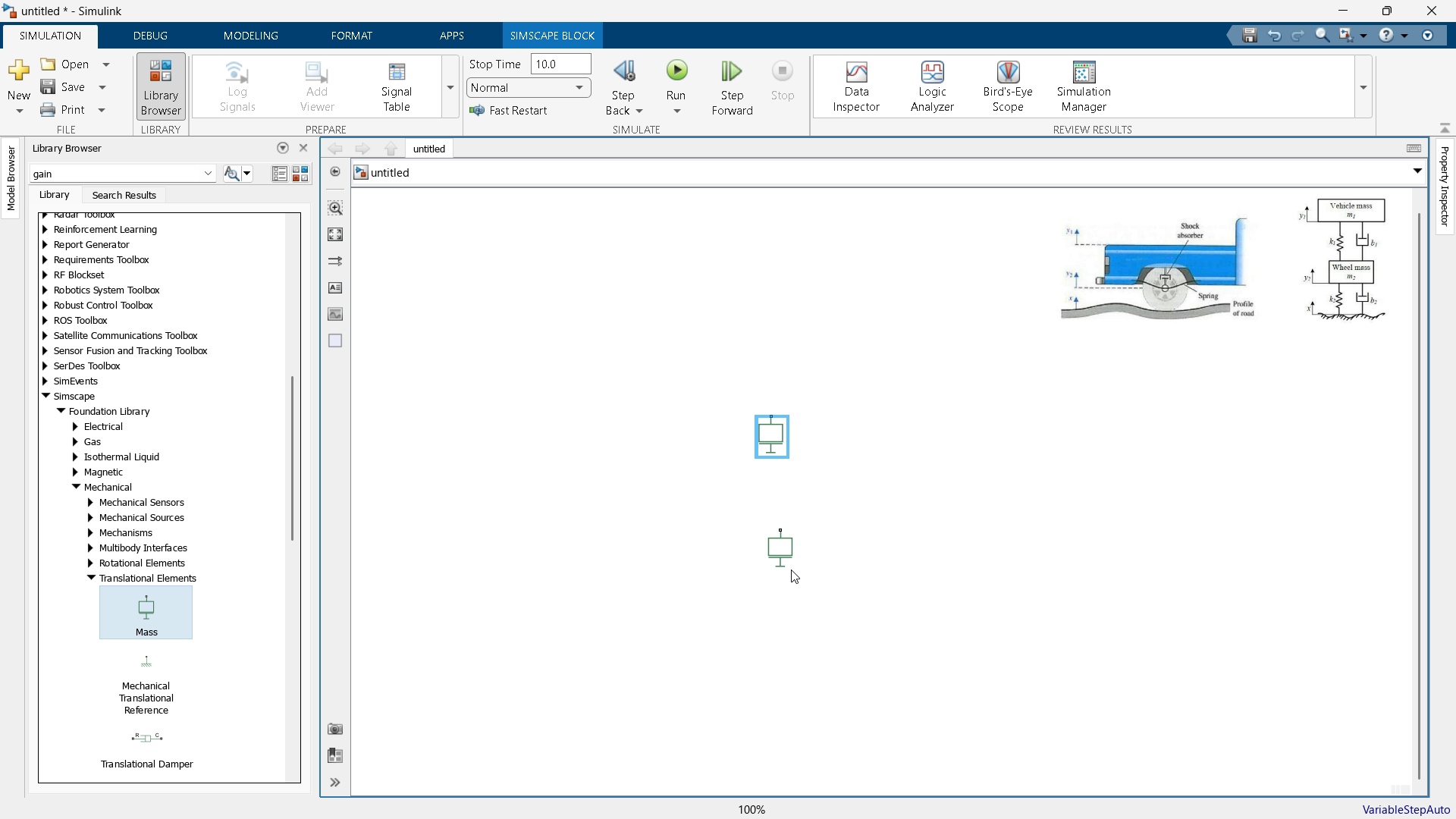 
left_click_drag(start_coordinate=[785, 553], to_coordinate=[770, 546])
 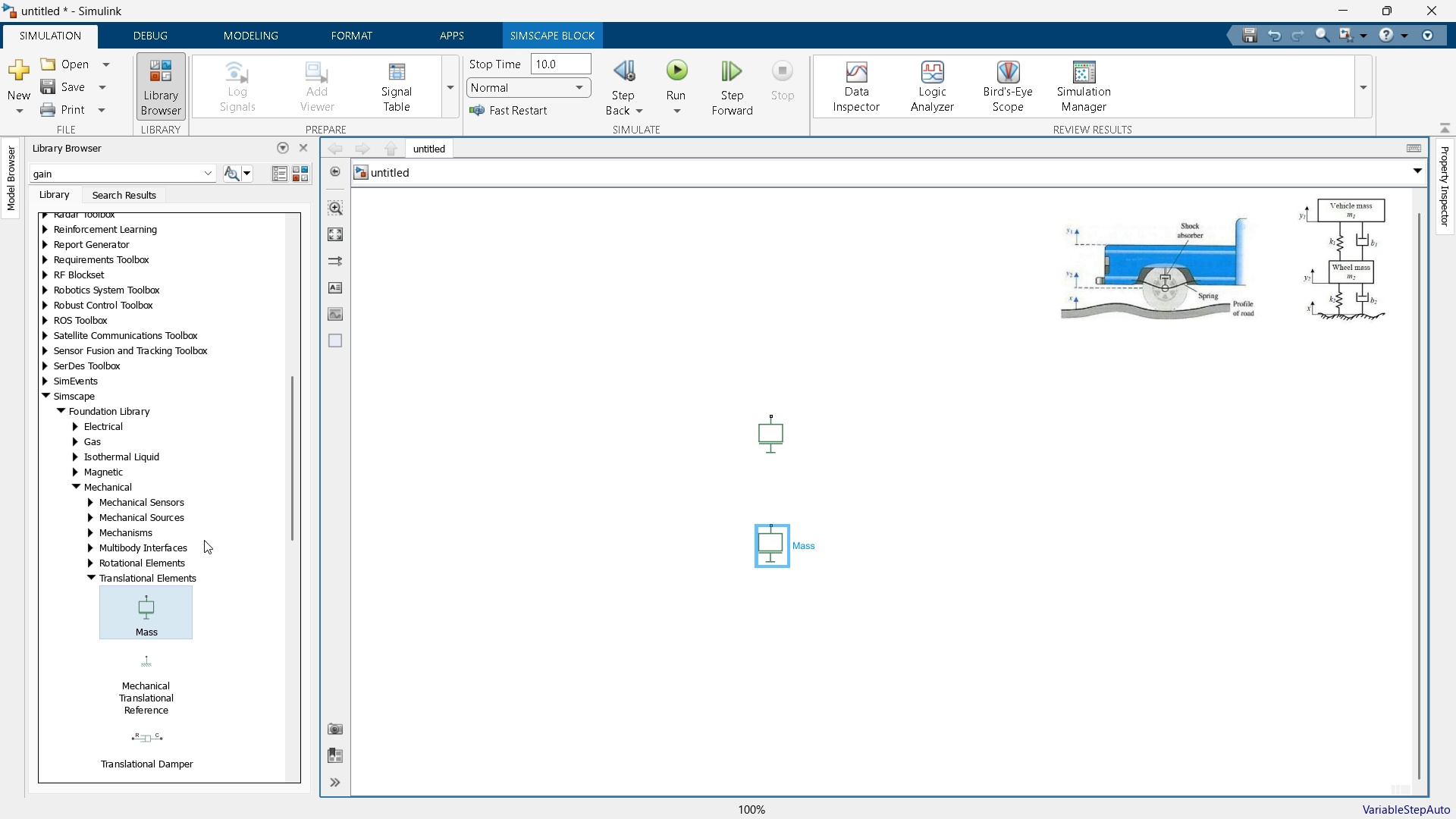 
scroll: coordinate [207, 544], scroll_direction: down, amount: 6.0
 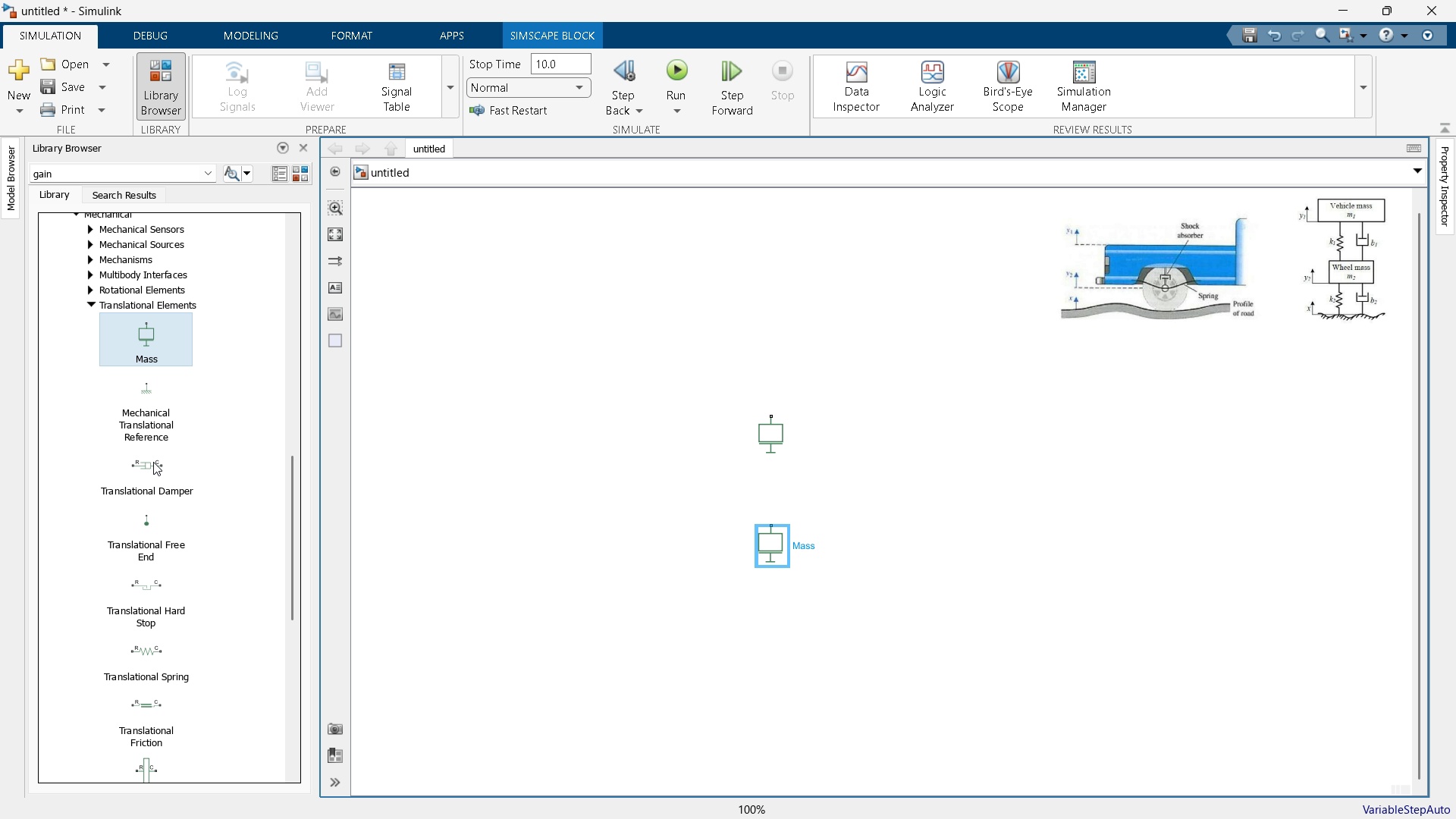 
left_click_drag(start_coordinate=[151, 460], to_coordinate=[877, 460])
 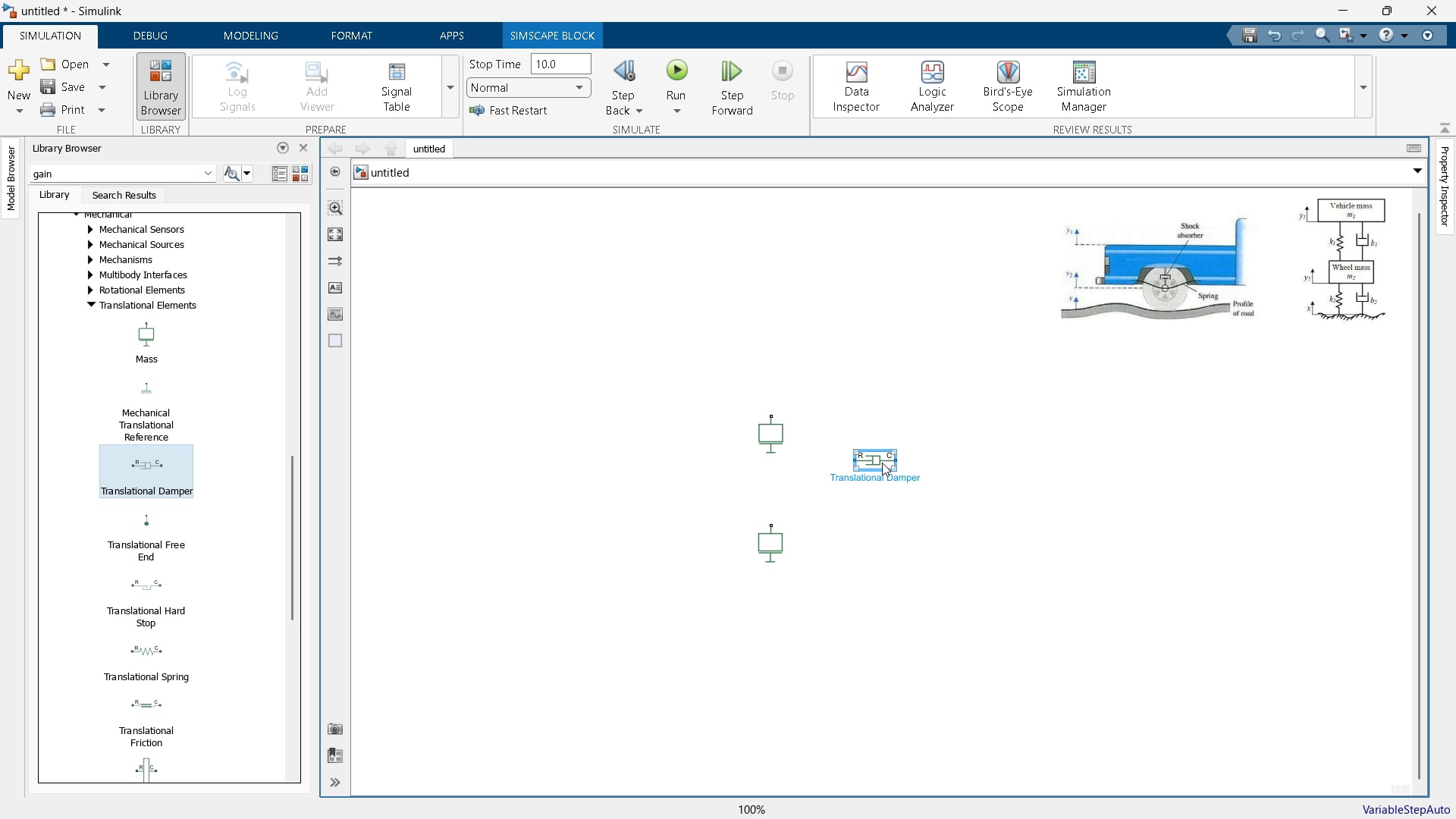 
key(Control+R)
 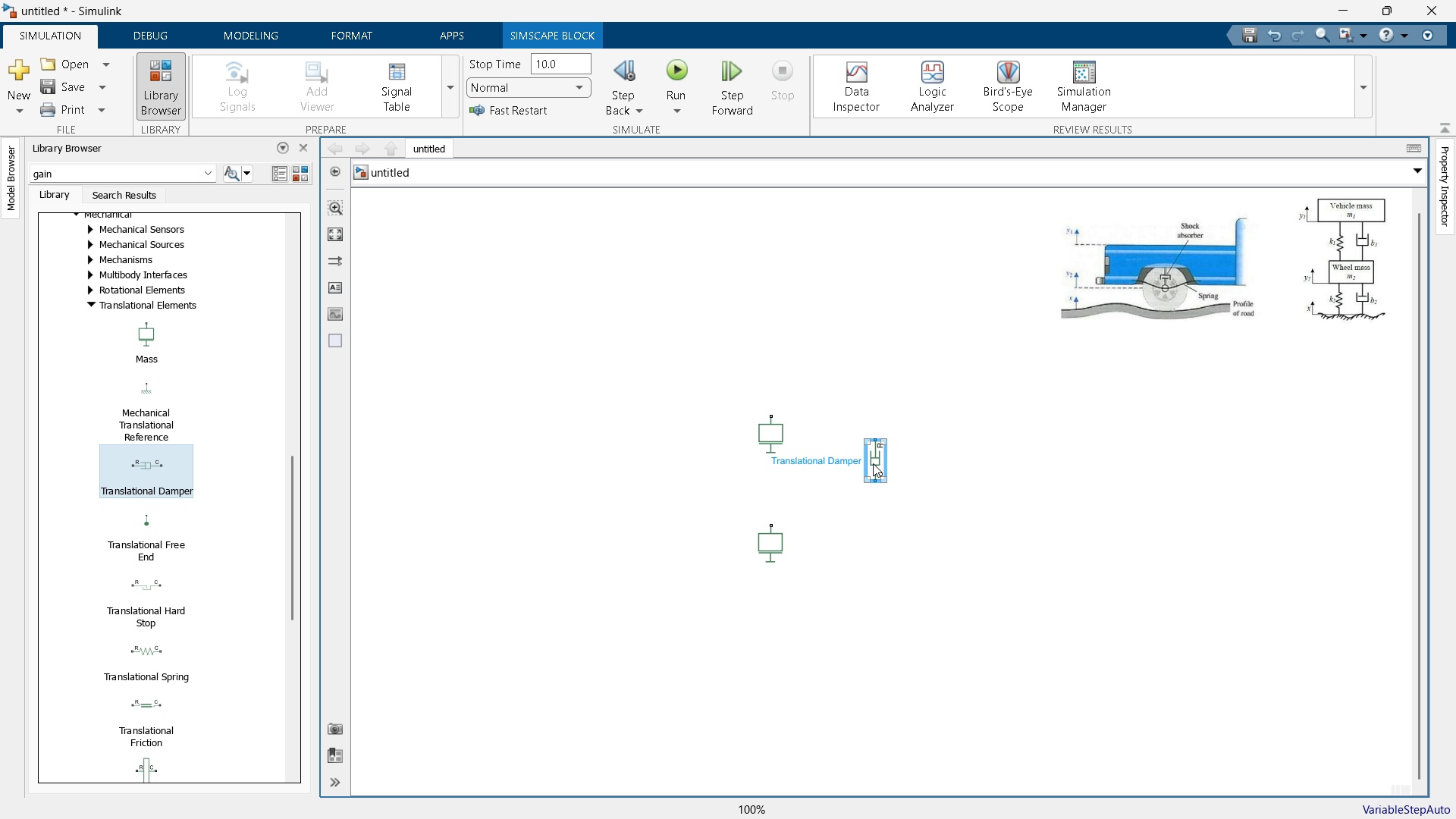 
key(Control+R)
 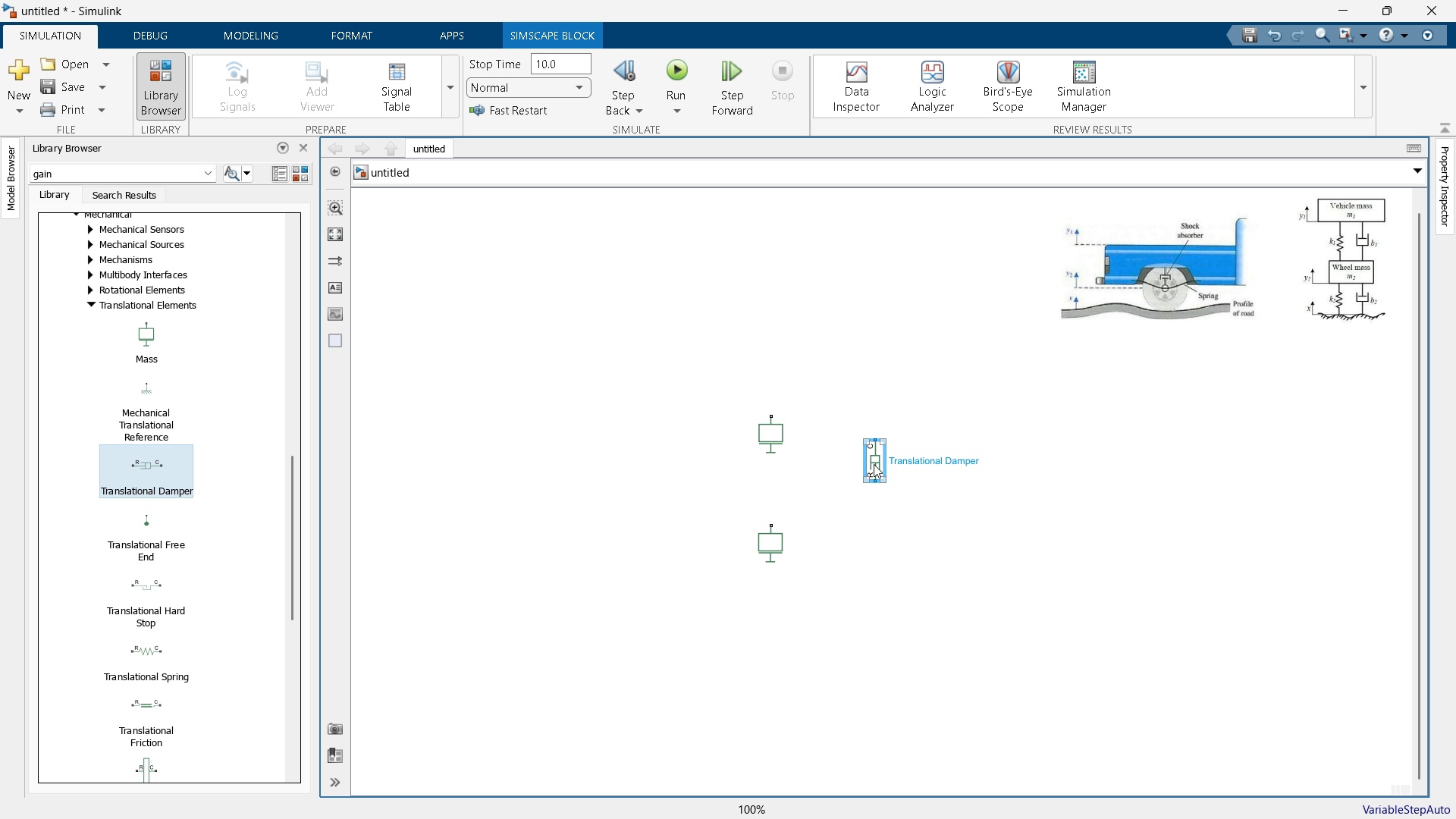 
key(Control+R)
 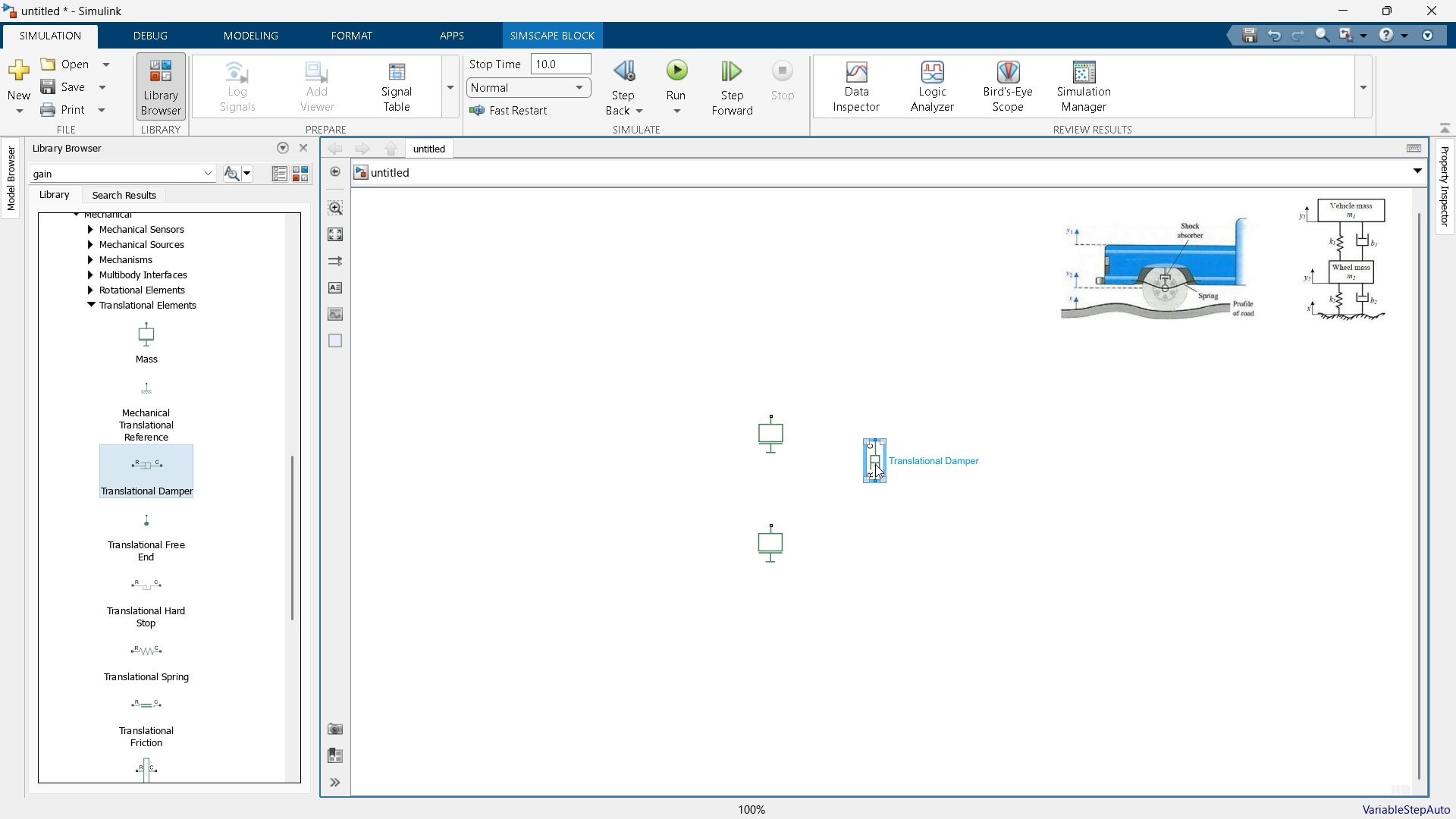 
key(Control+R)
 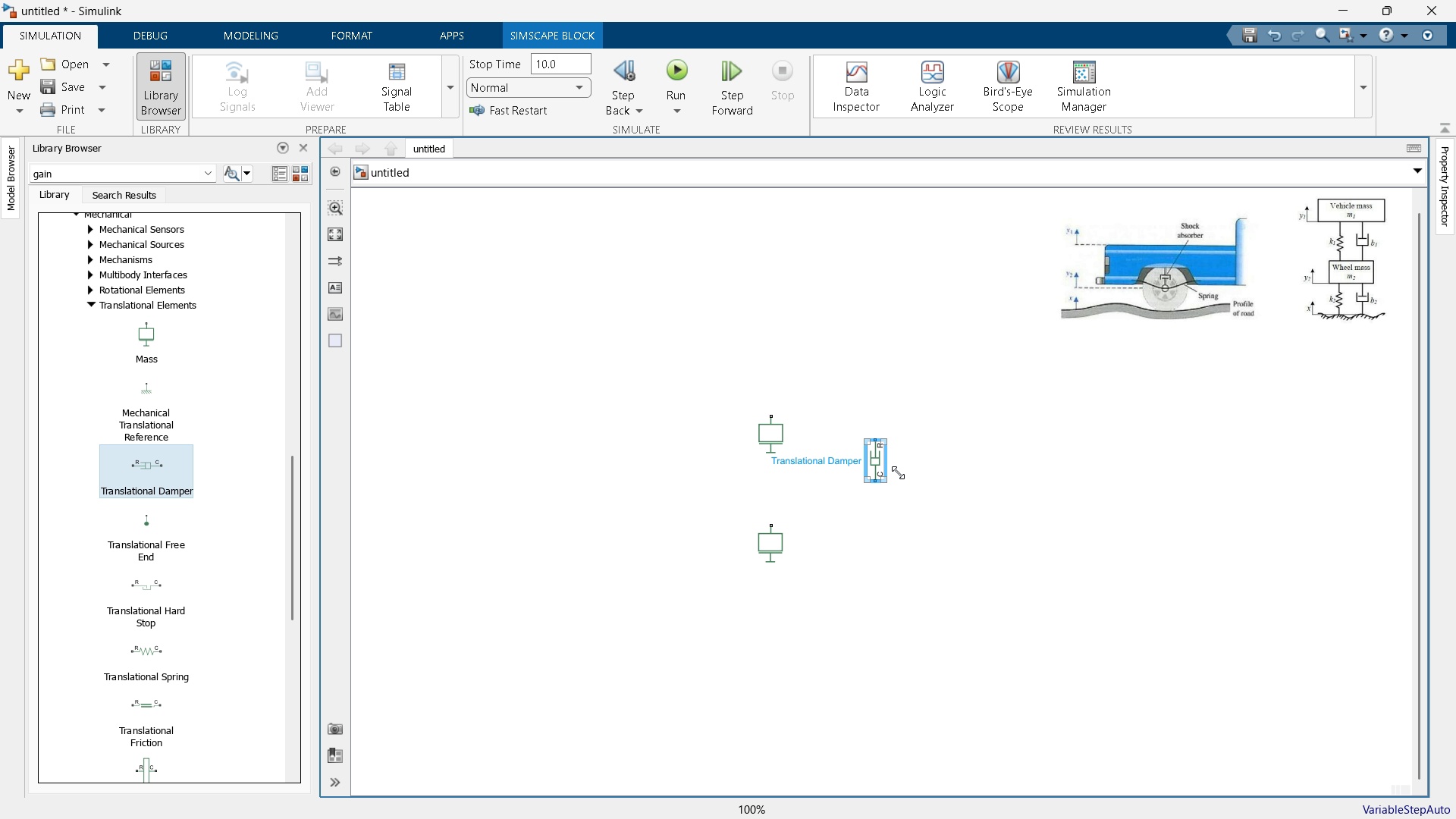 
key(Control+R)
 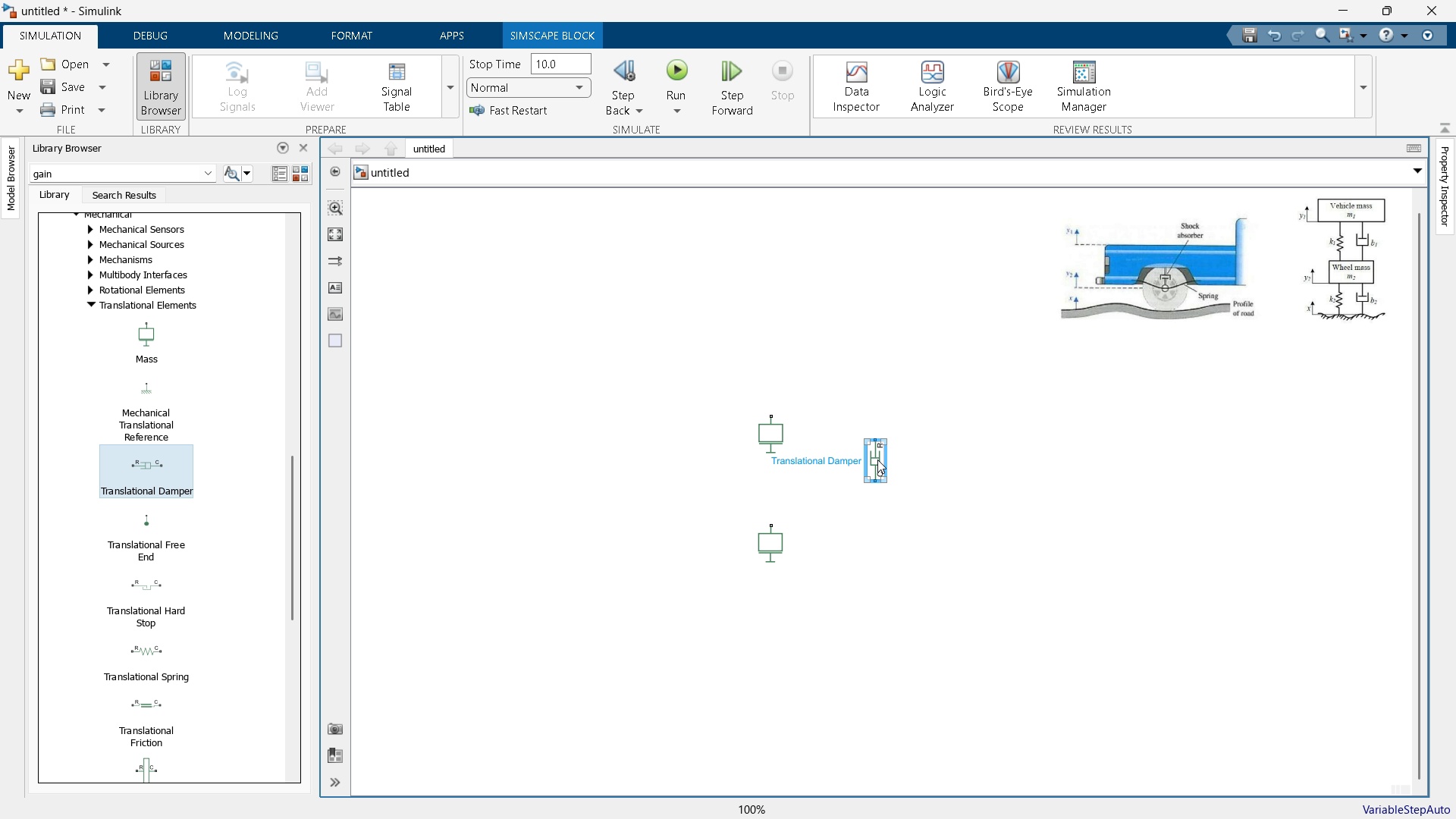 
left_click_drag(start_coordinate=[876, 460], to_coordinate=[935, 460])
 